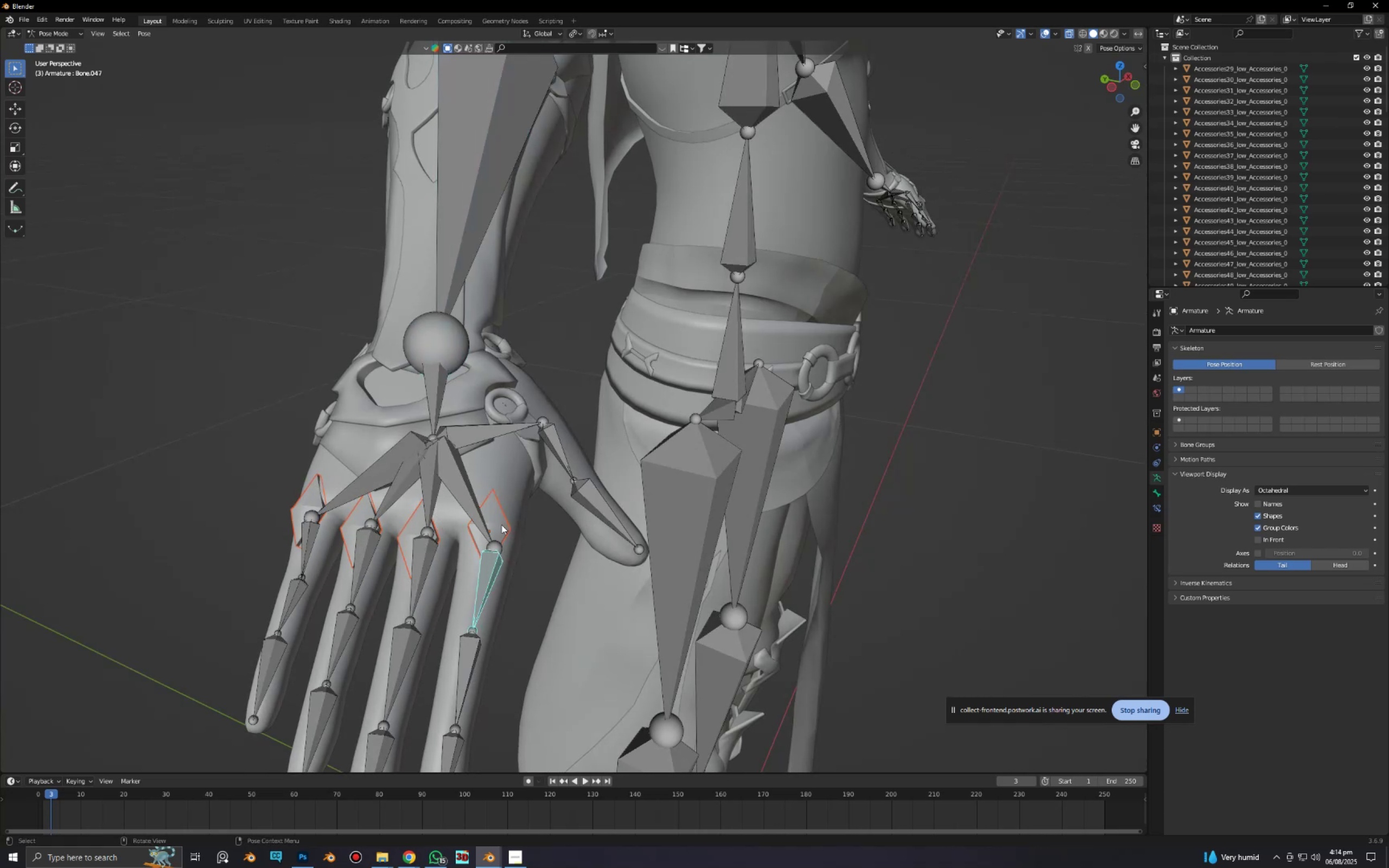 
left_click([500, 524])
 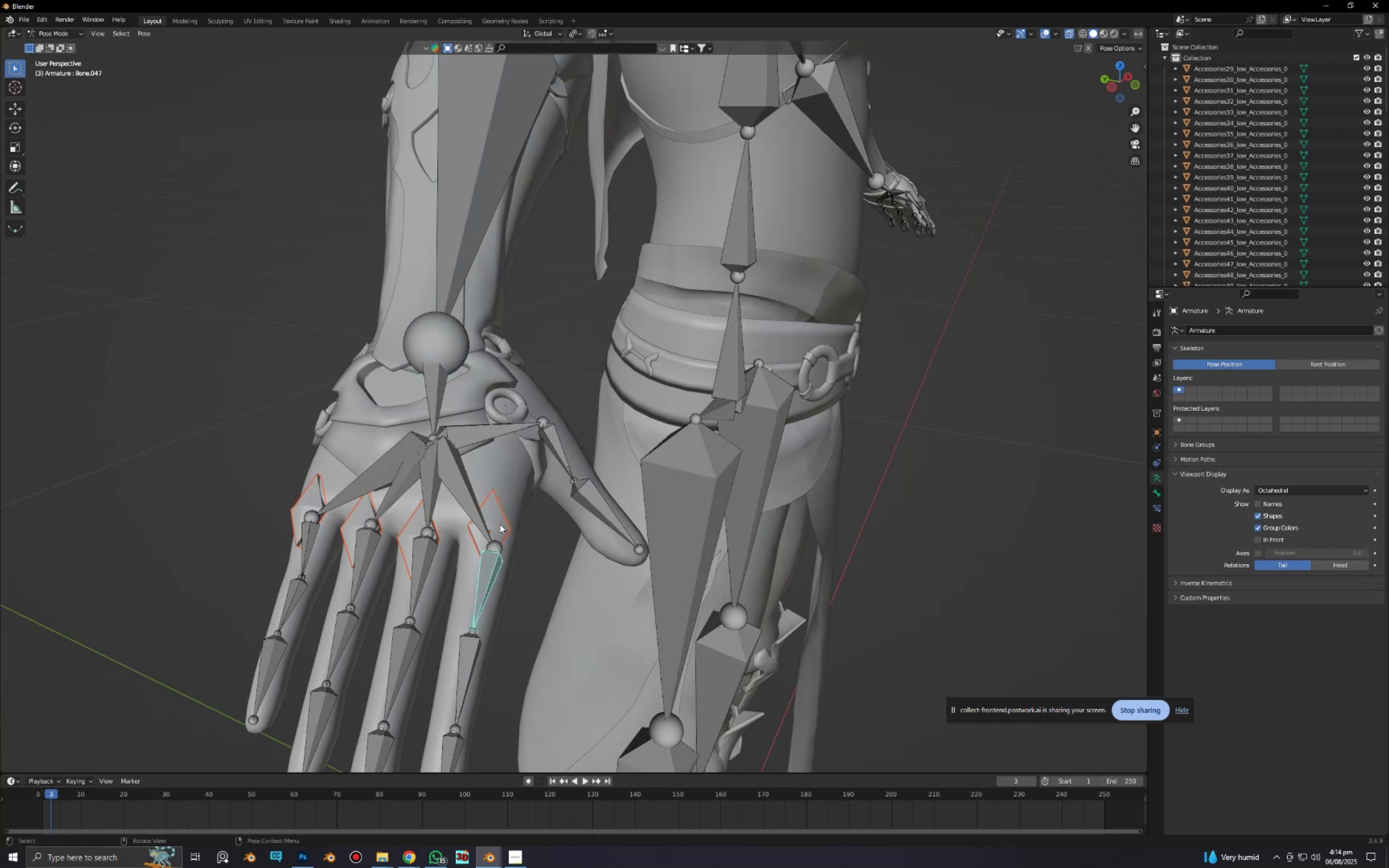 
key(Control+Tab)
 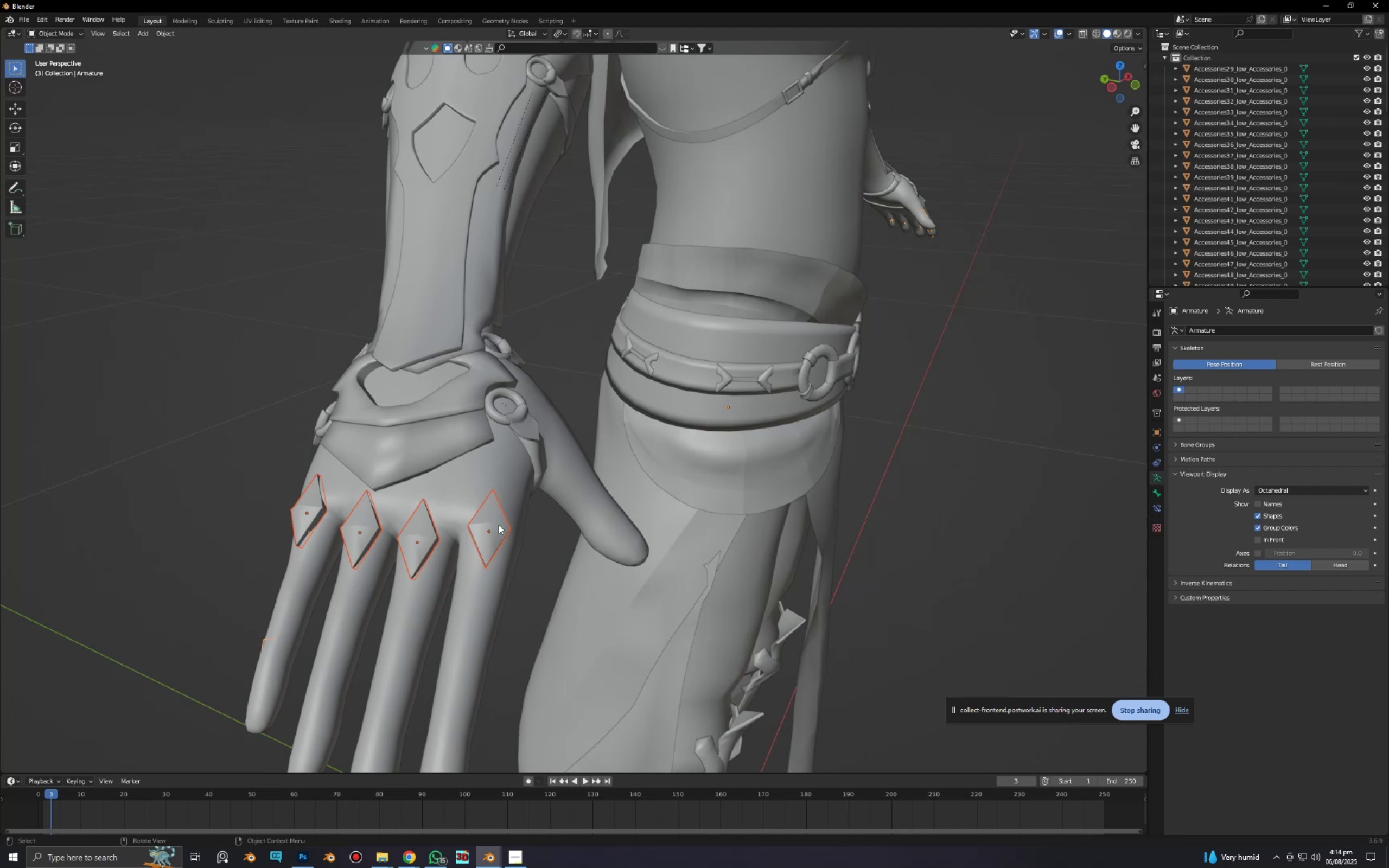 
left_click([499, 525])
 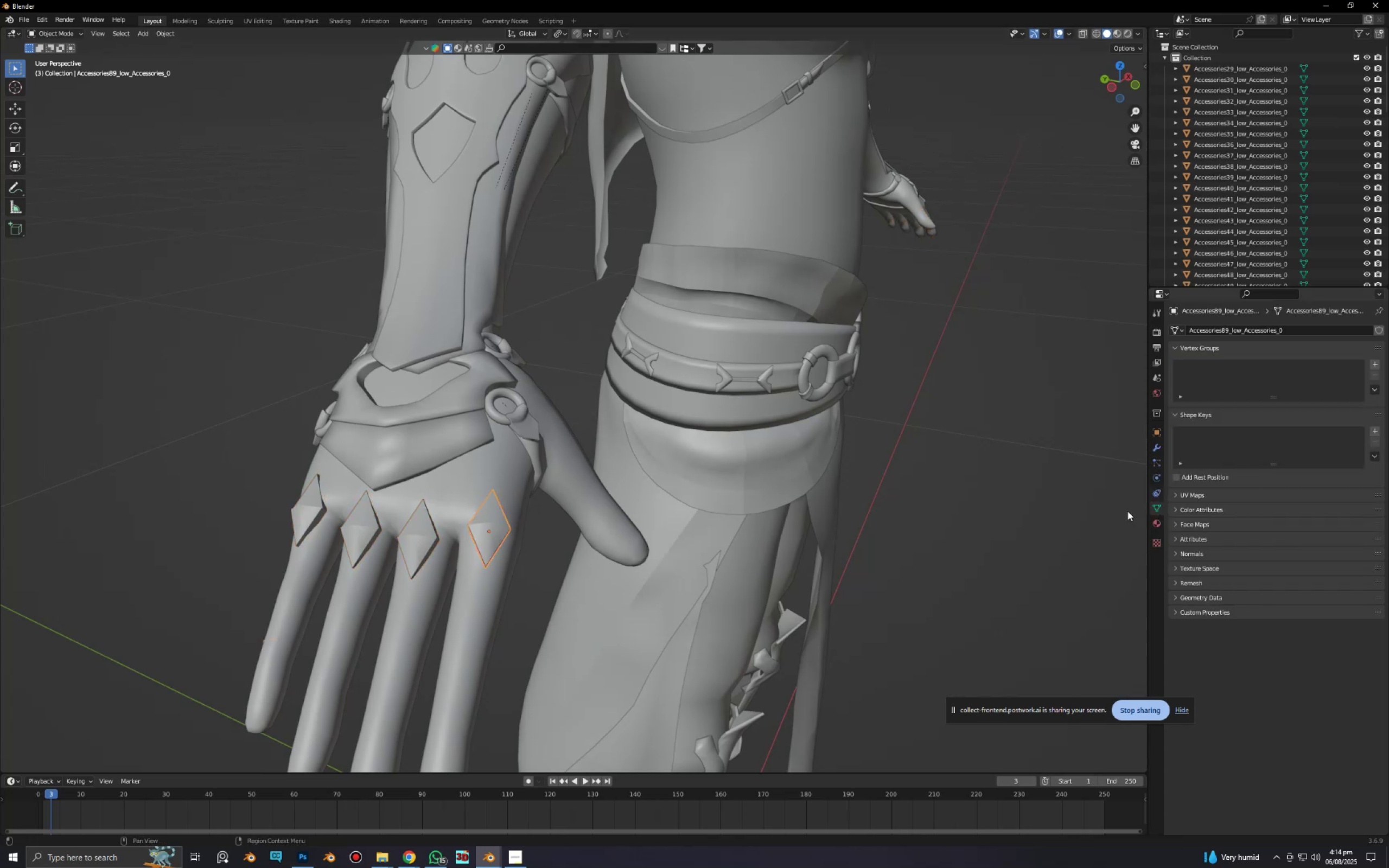 
key(Control+Z)
 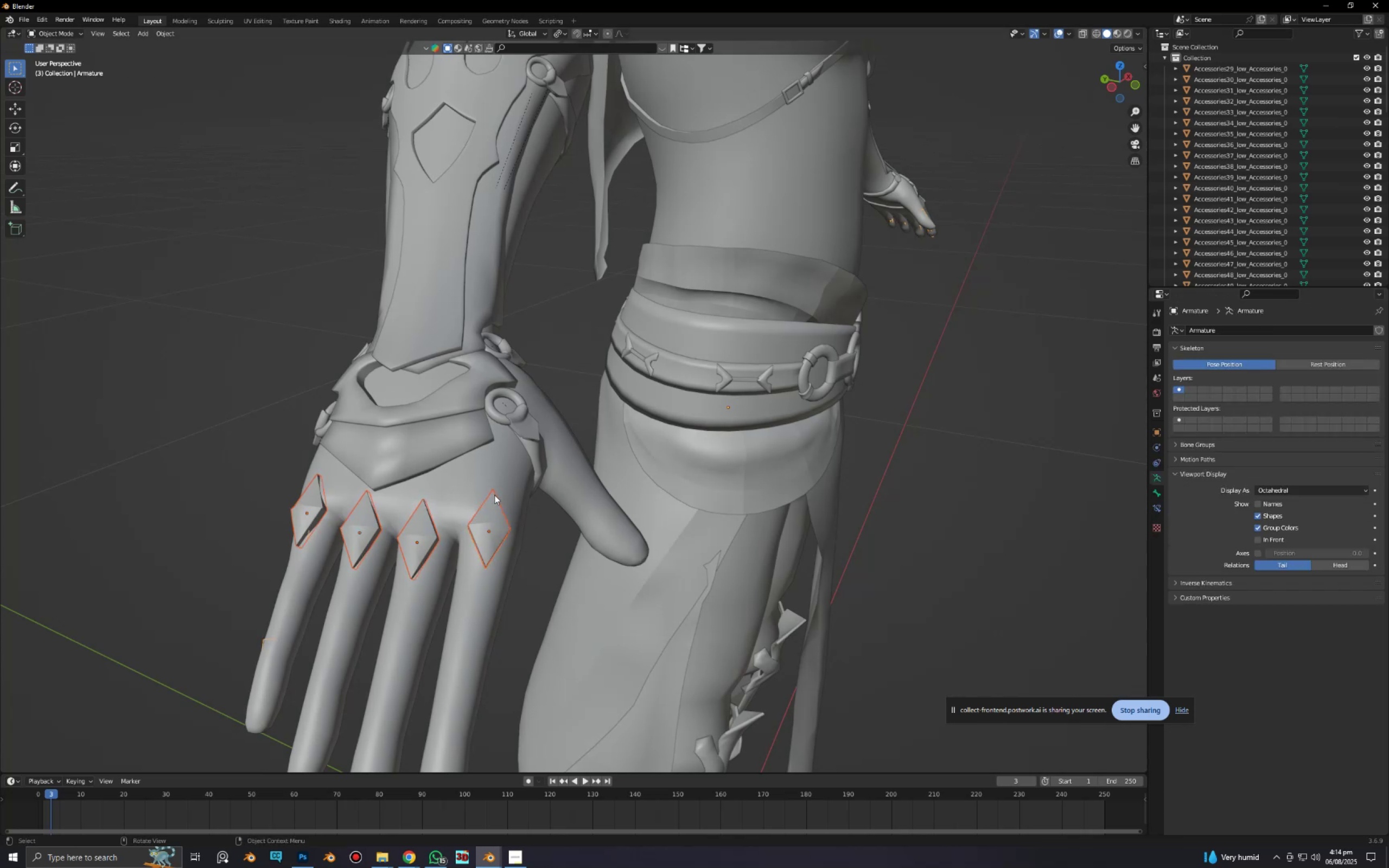 
key(Control+ControlLeft)
 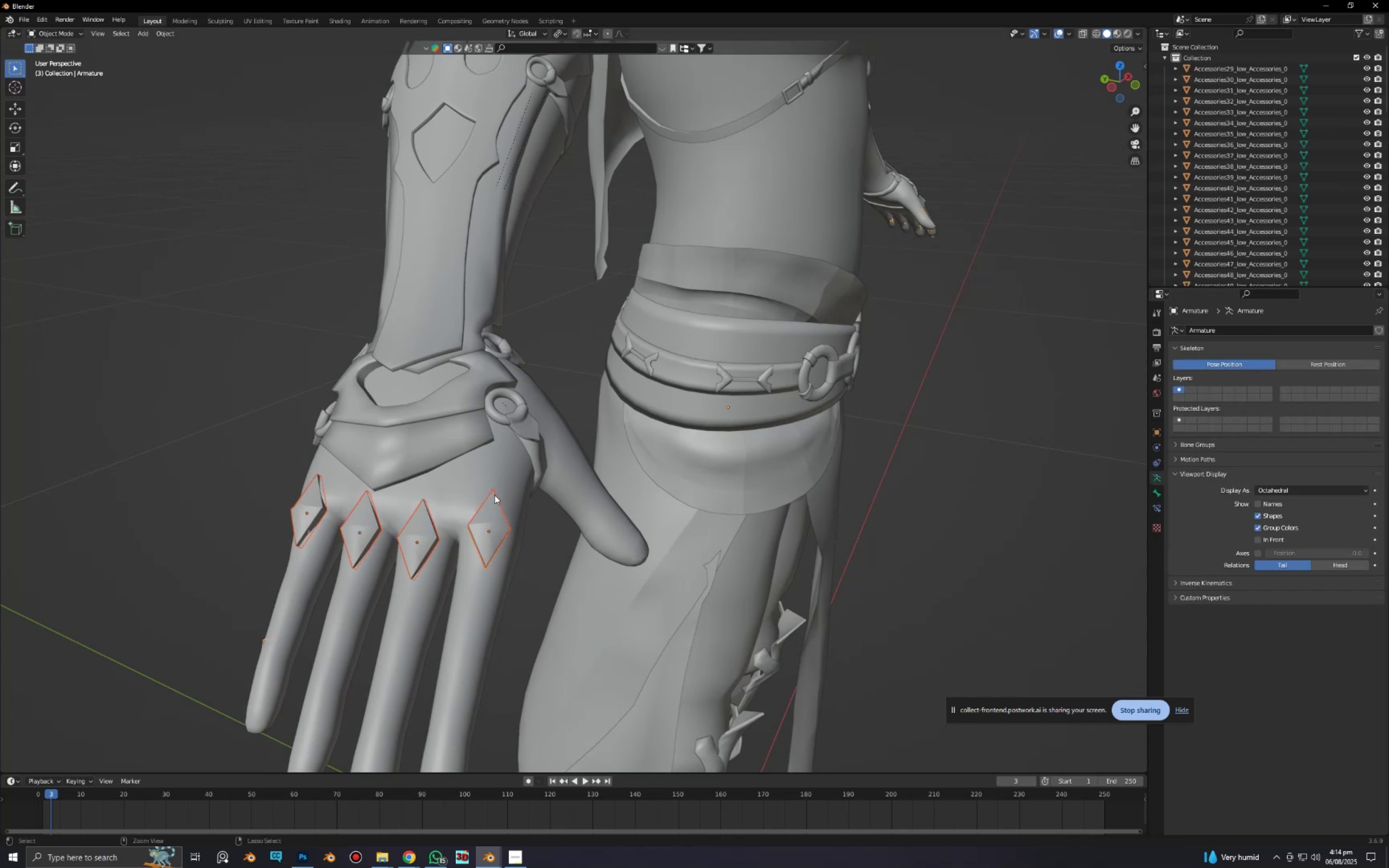 
key(Control+Z)
 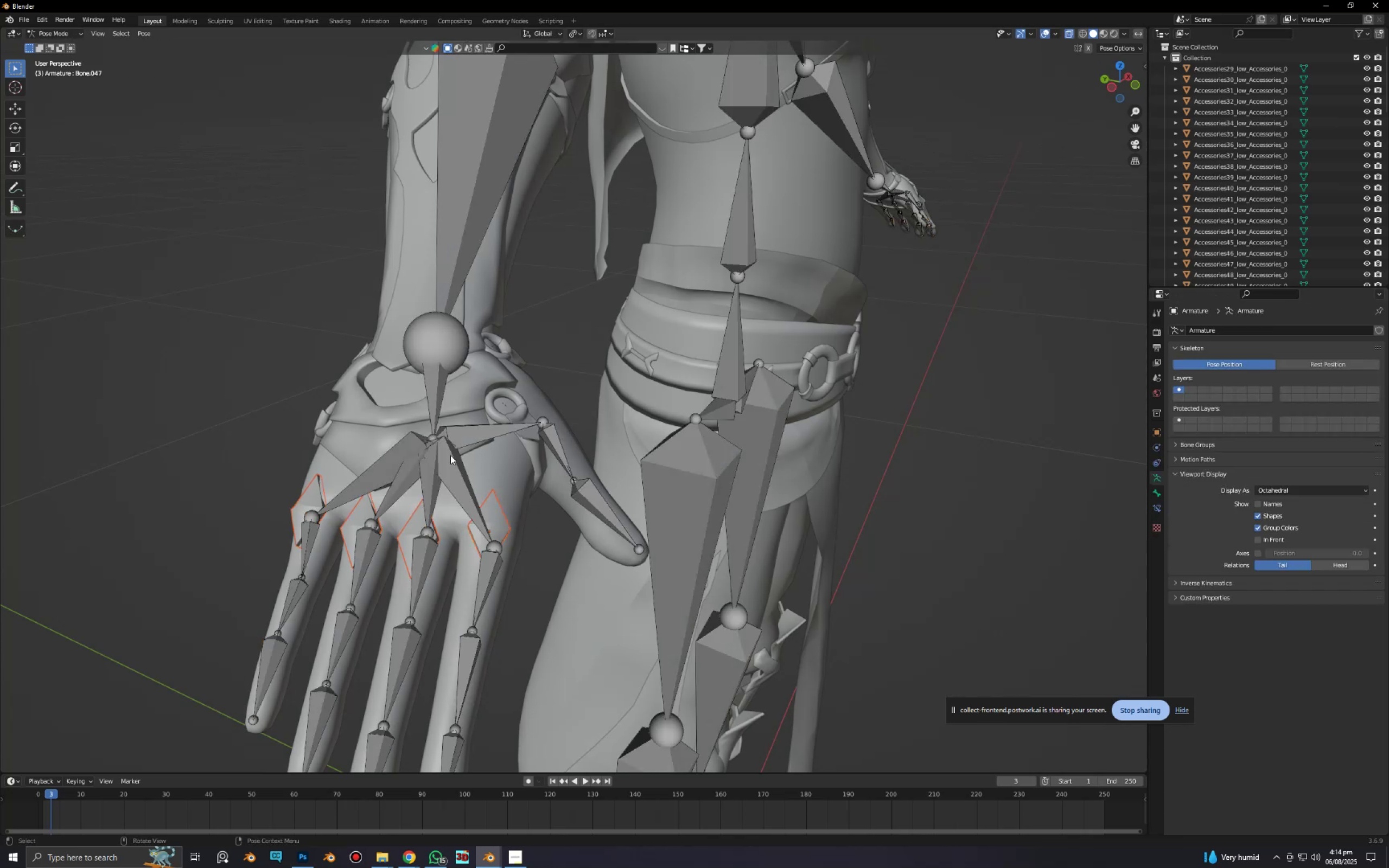 
left_click([450, 451])
 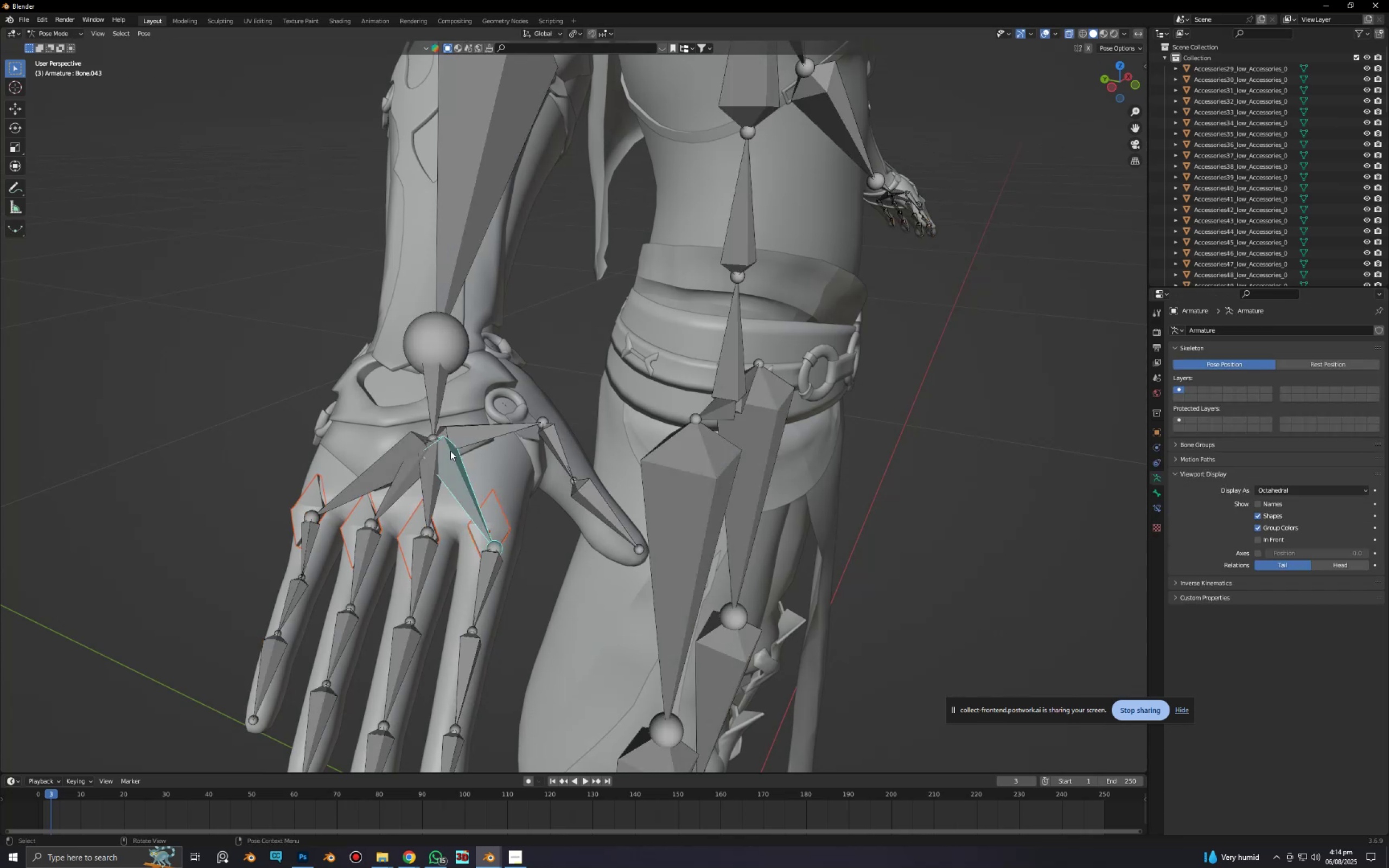 
key(Control+Tab)
 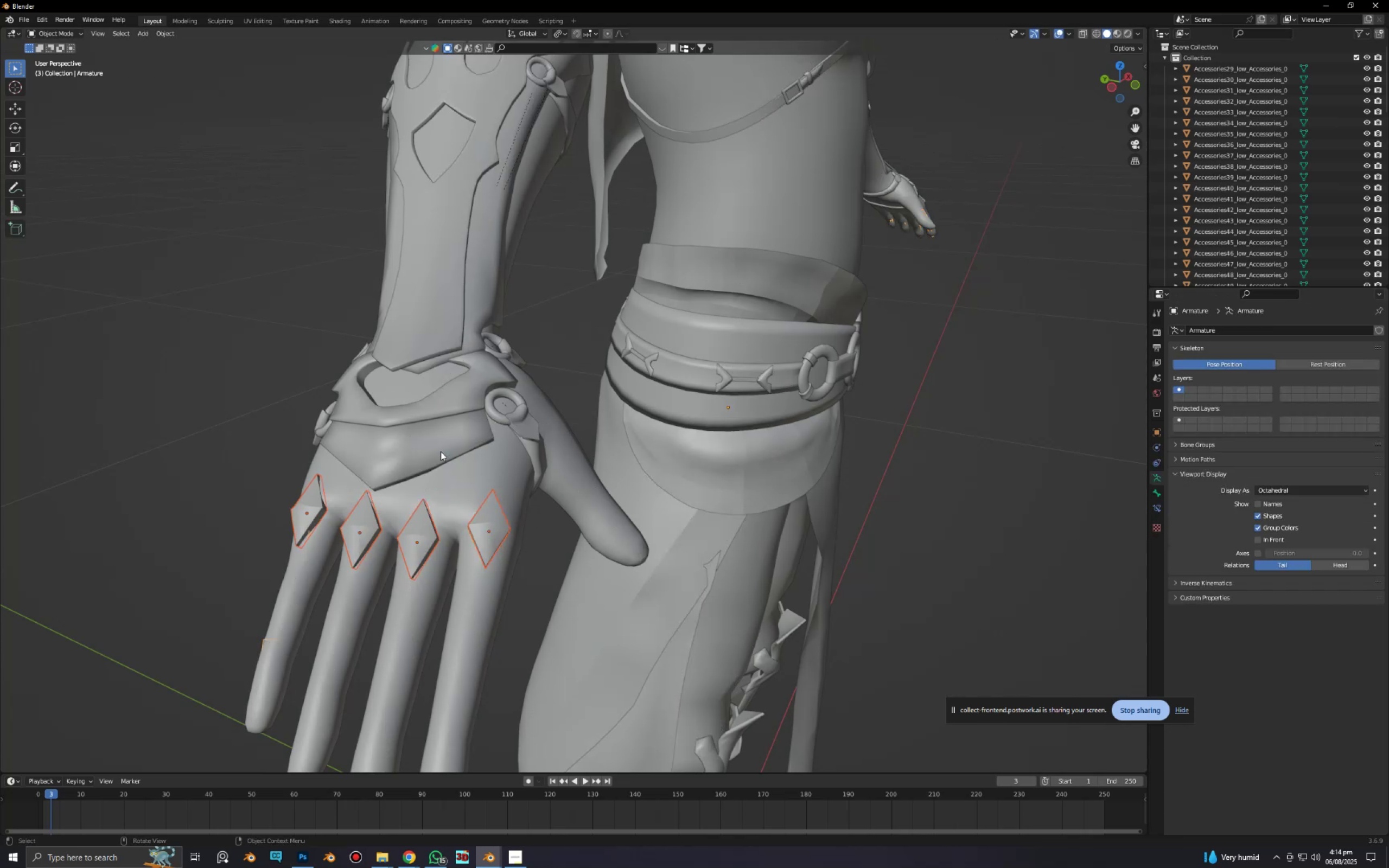 
key(Control+Tab)
 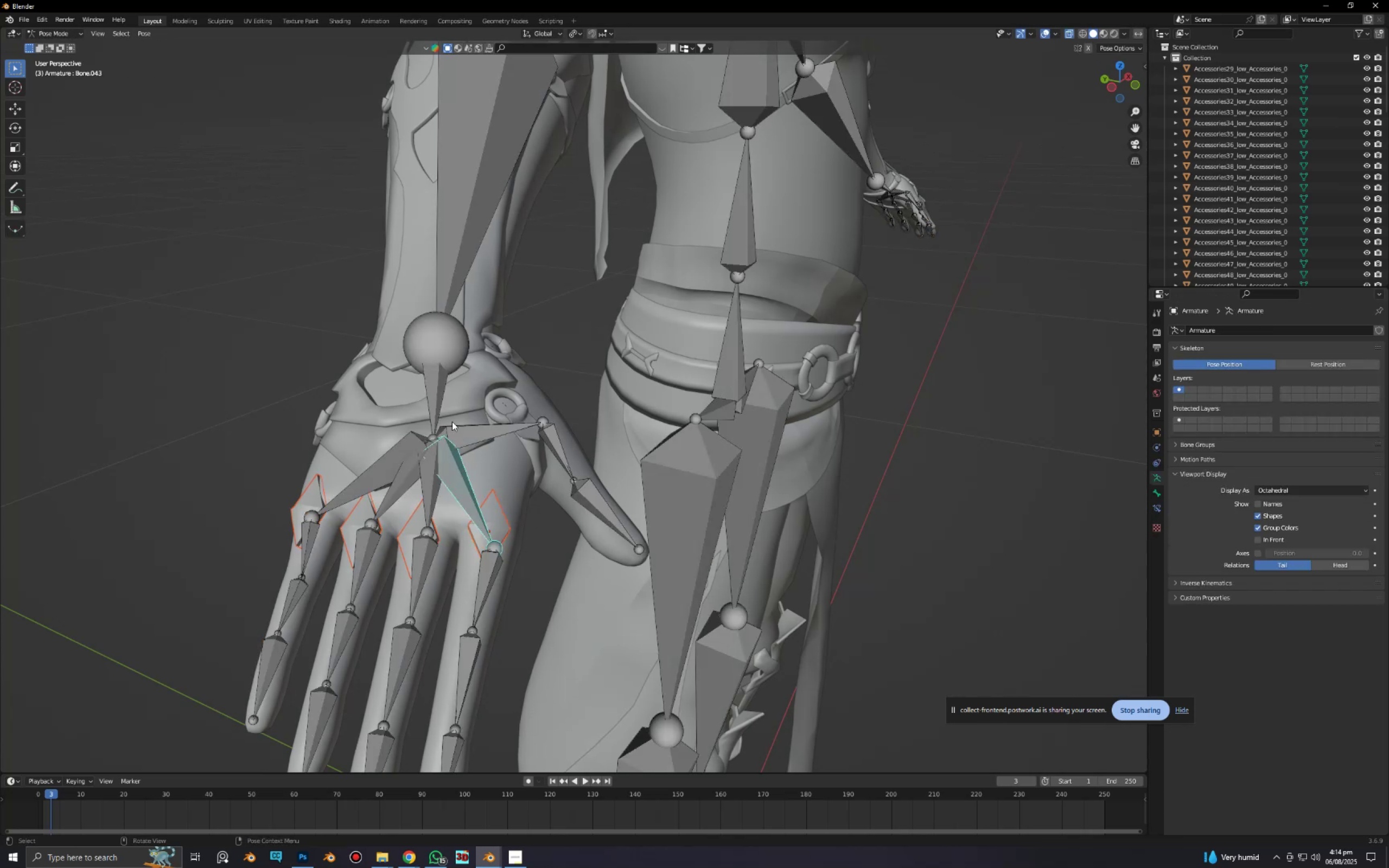 
key(Tab)
 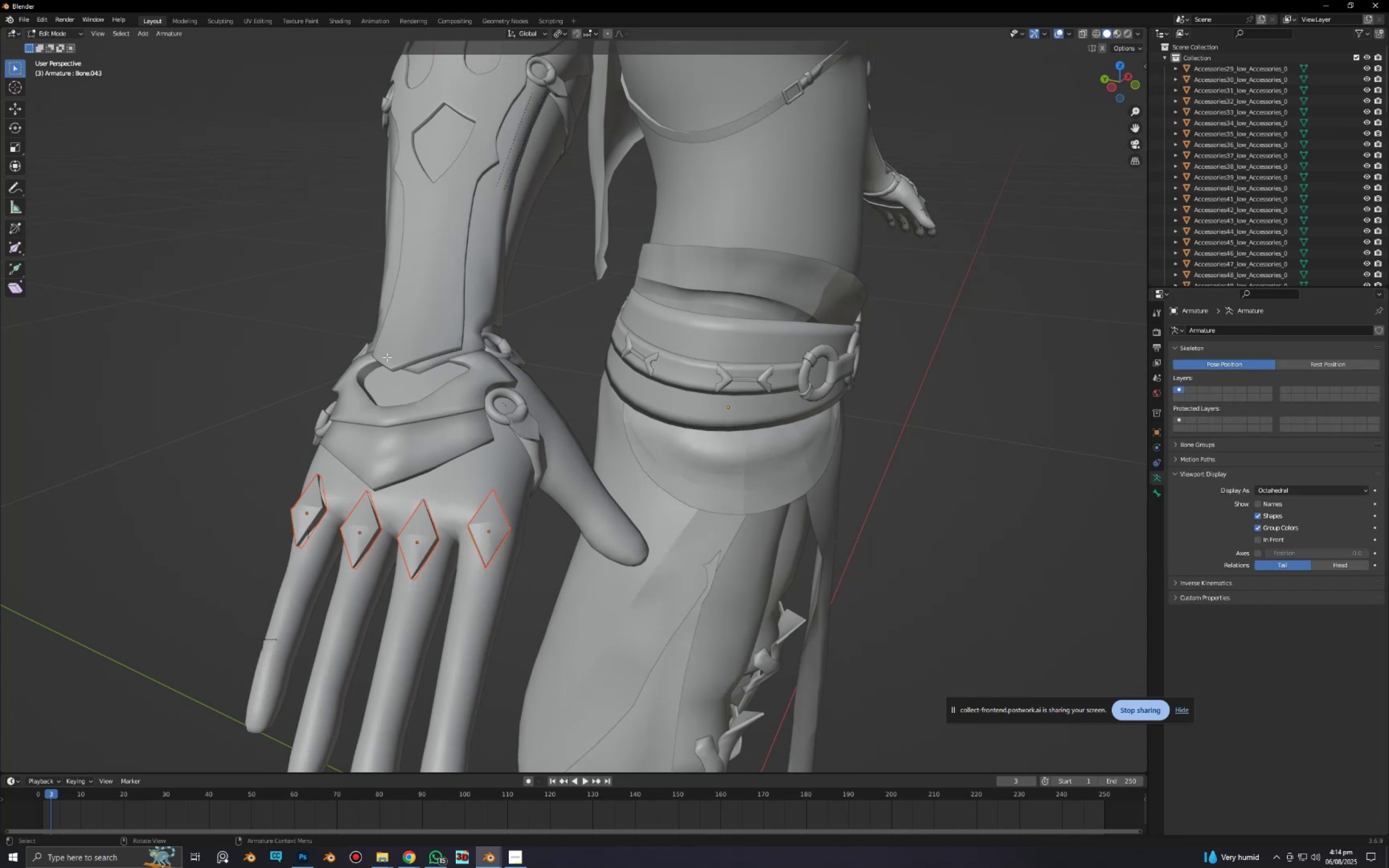 
key(Control+ControlLeft)
 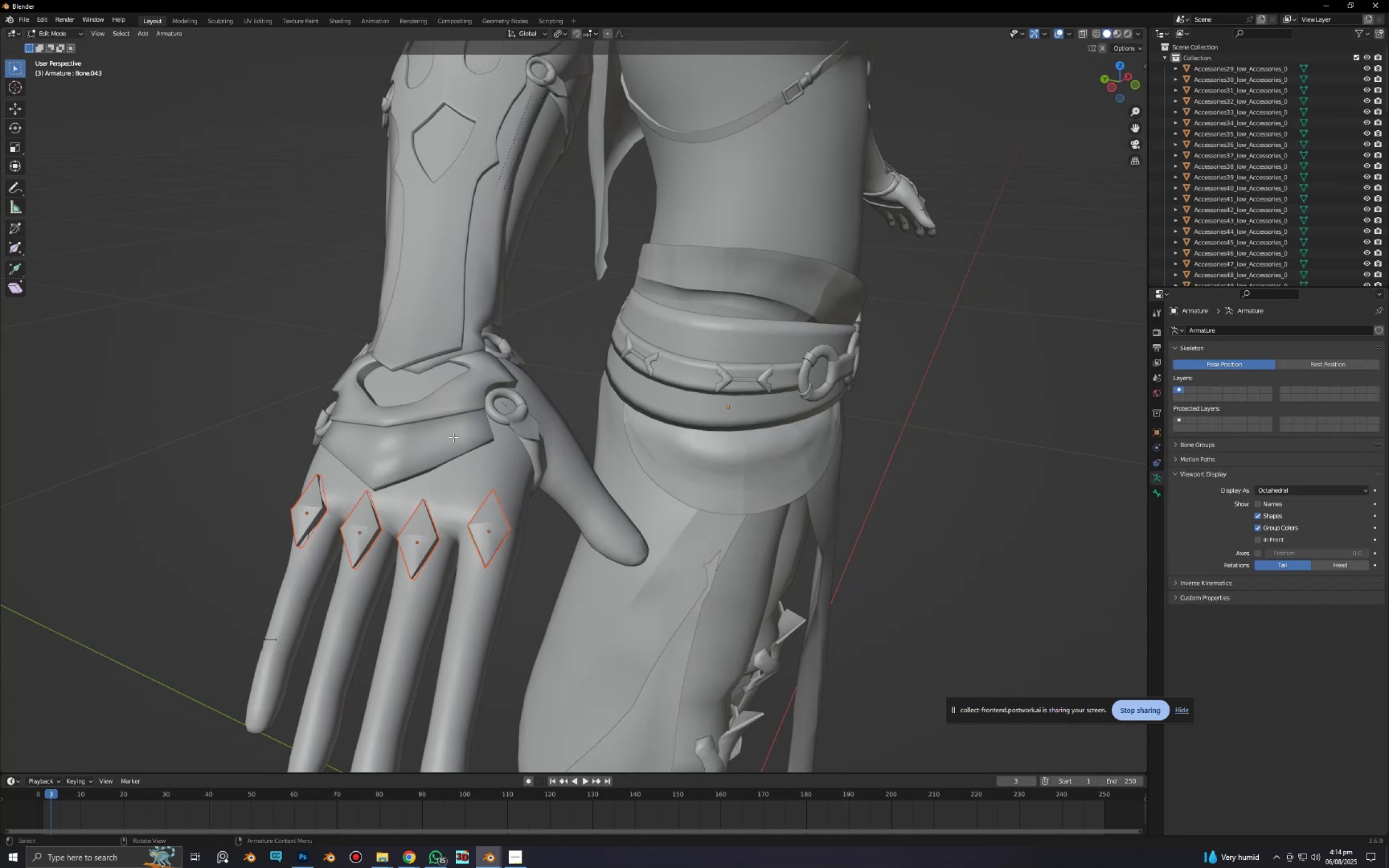 
key(Tab)
 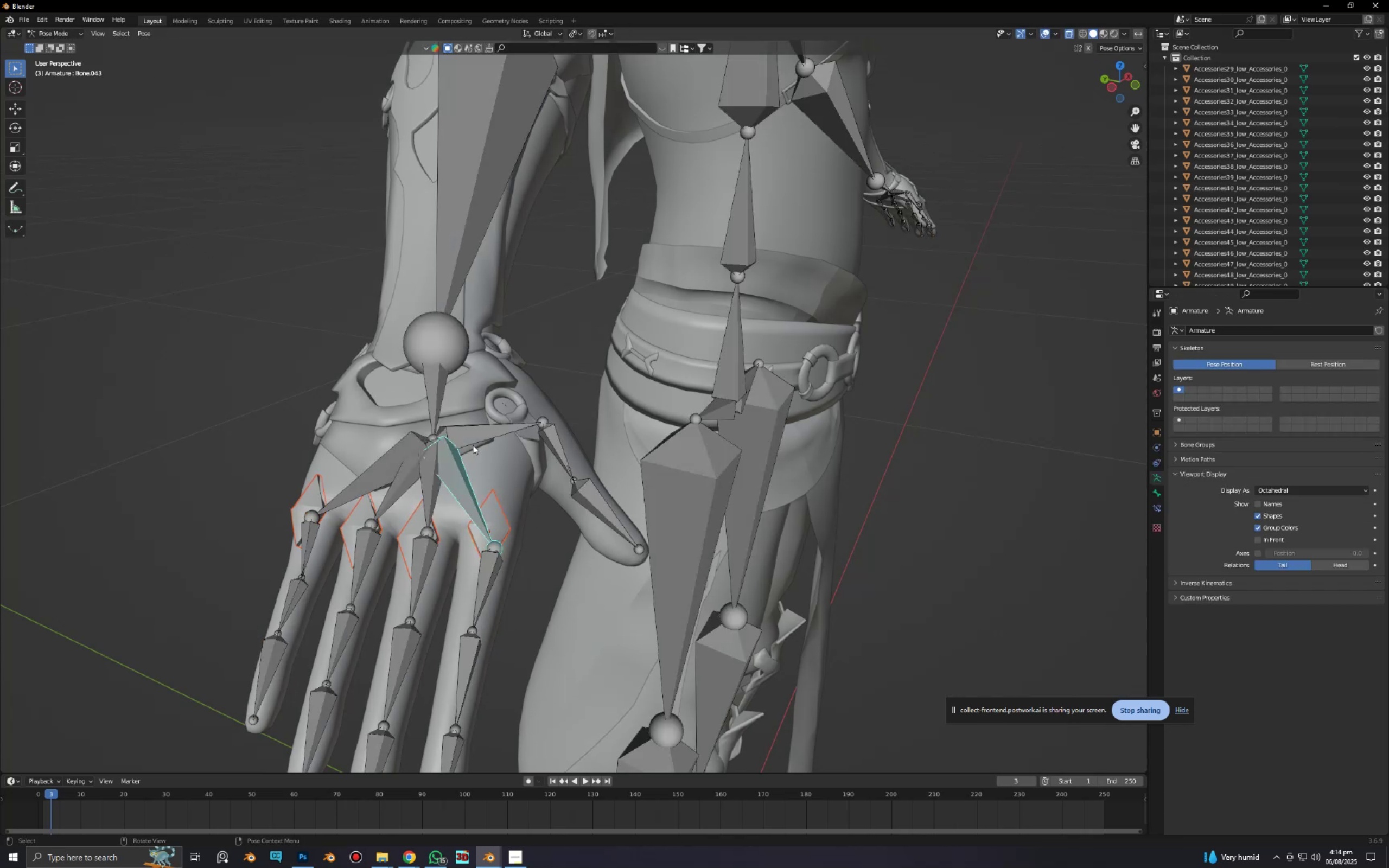 
key(Tab)
 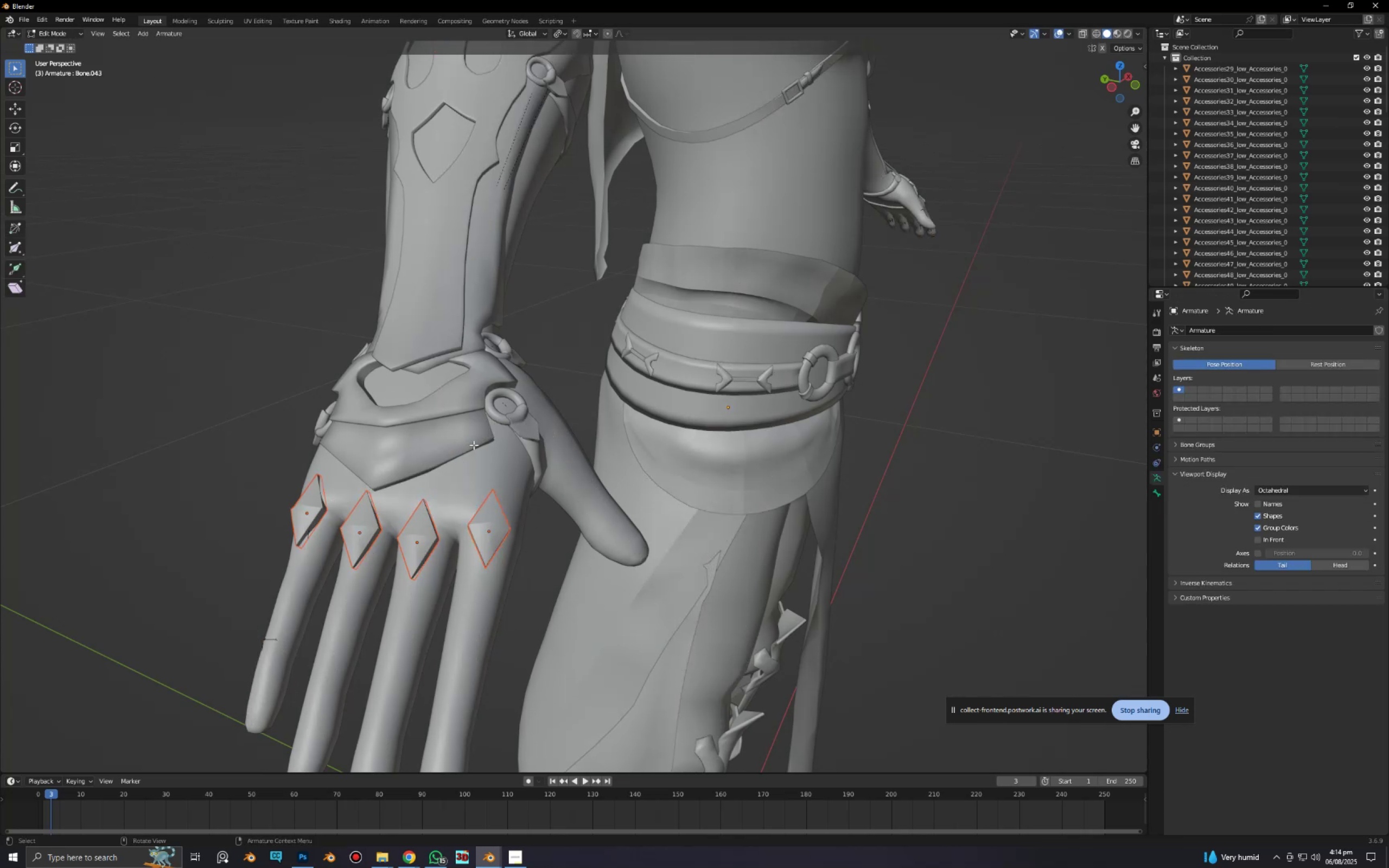 
key(Tab)
 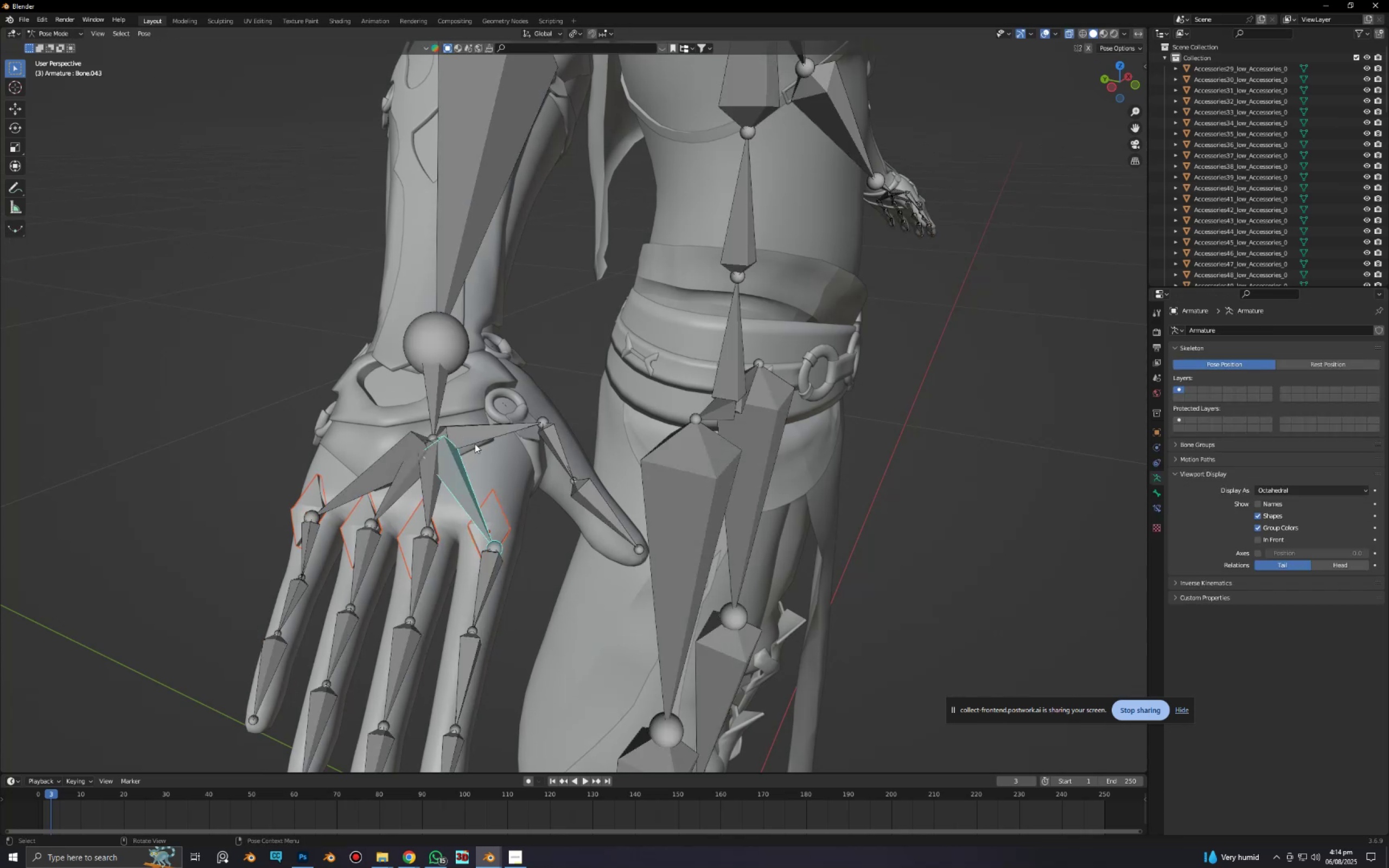 
key(Alt+AltLeft)
 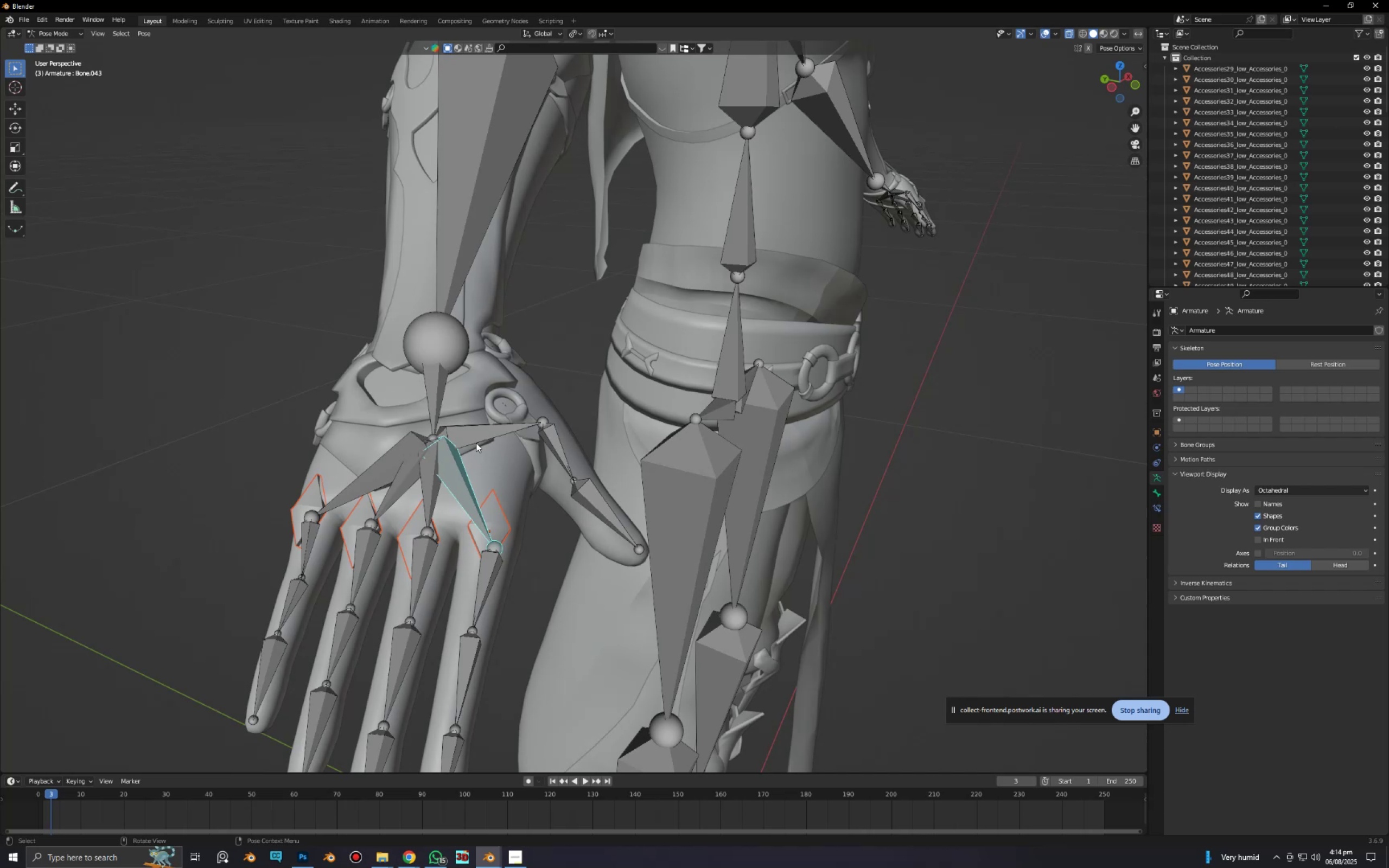 
key(Alt+AltLeft)
 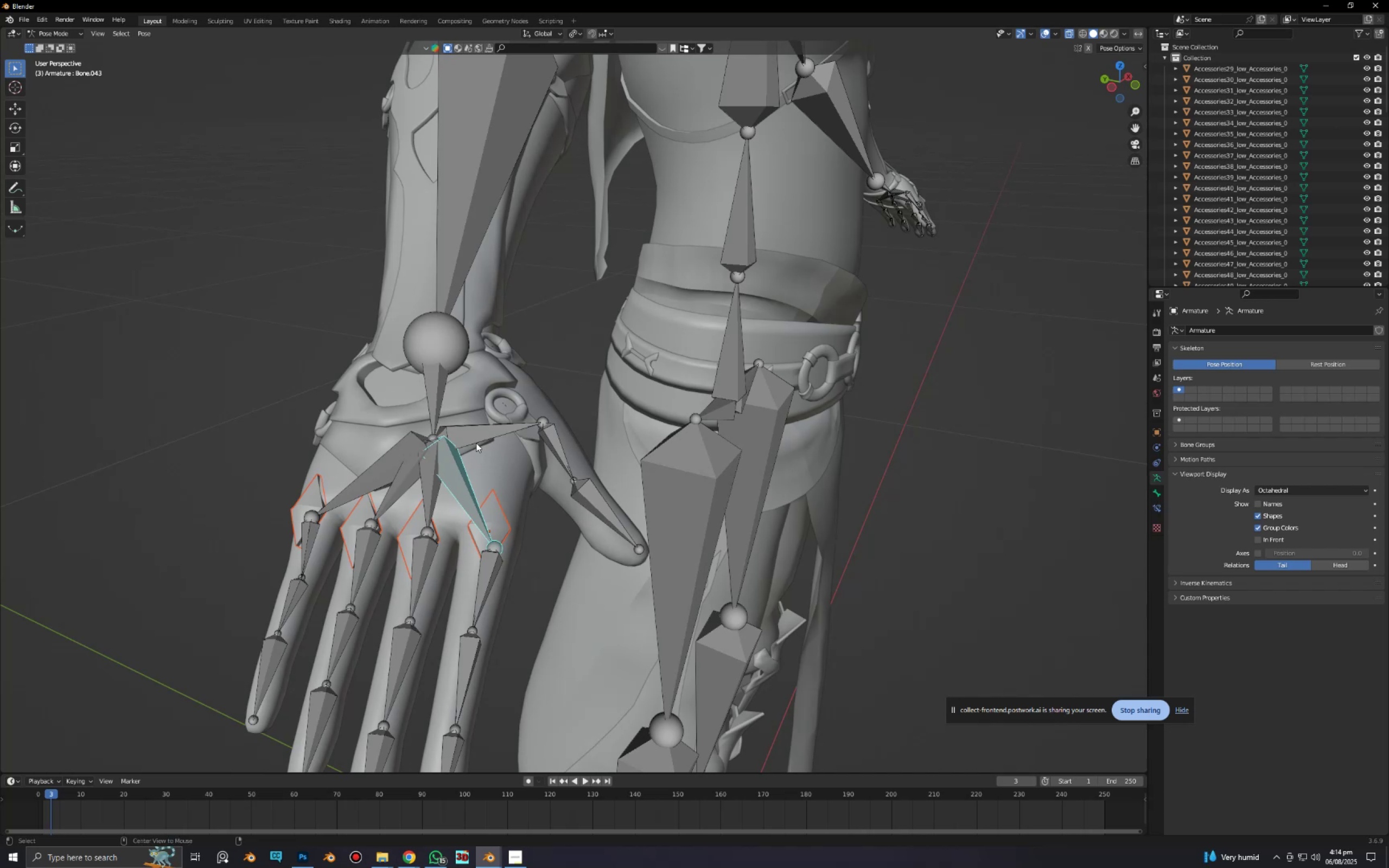 
key(Alt+Z)
 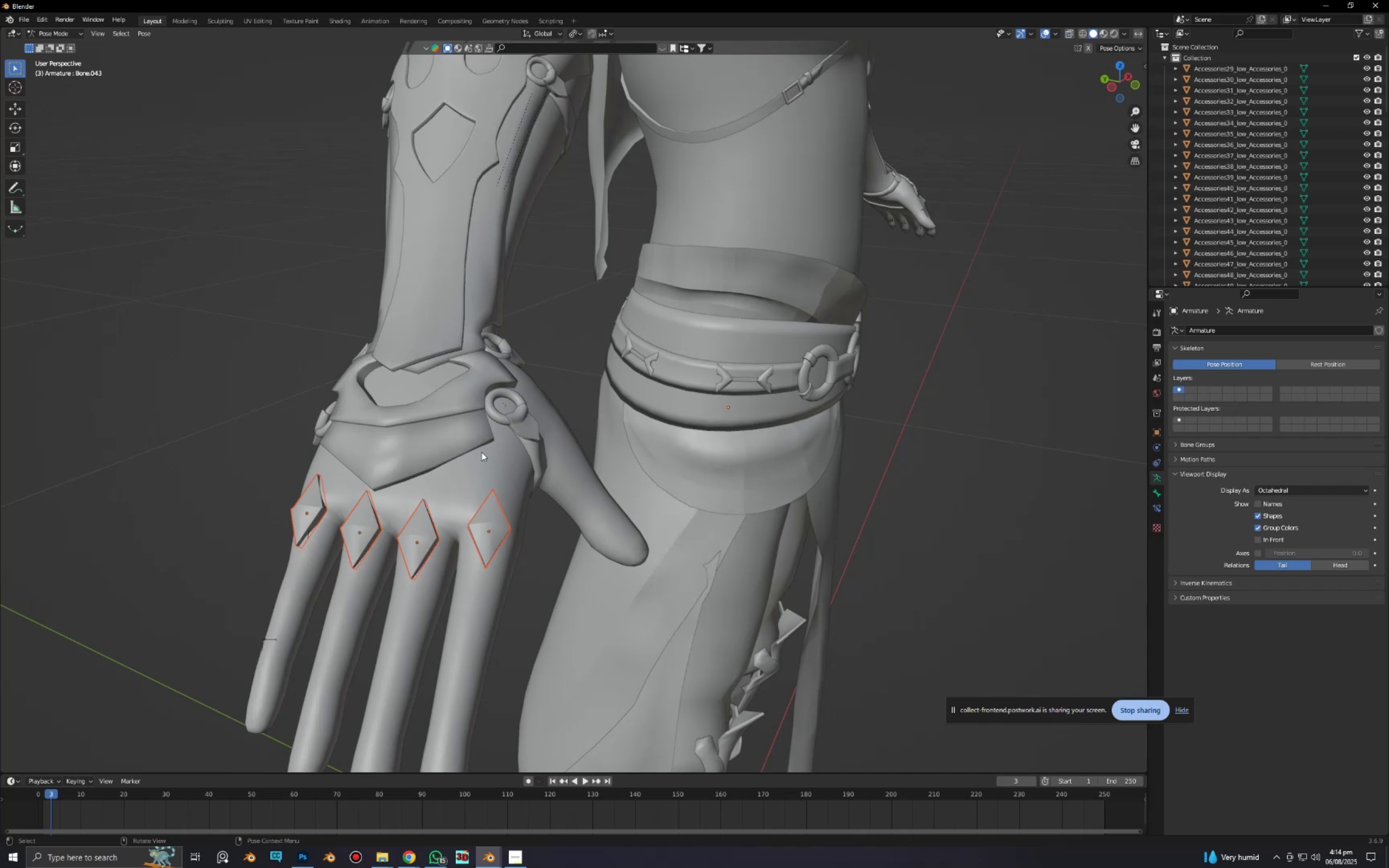 
key(Alt+AltLeft)
 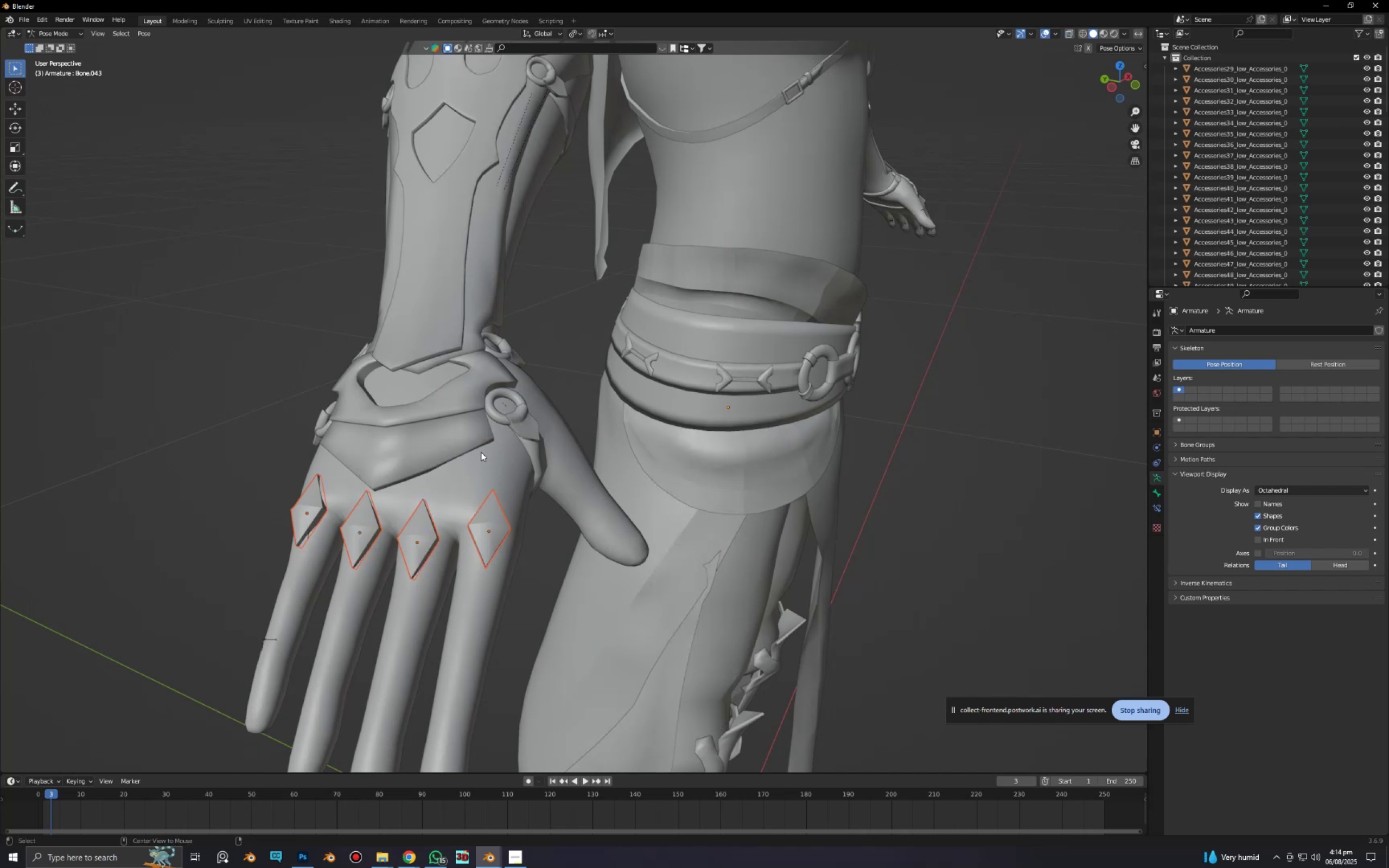 
key(Alt+Z)
 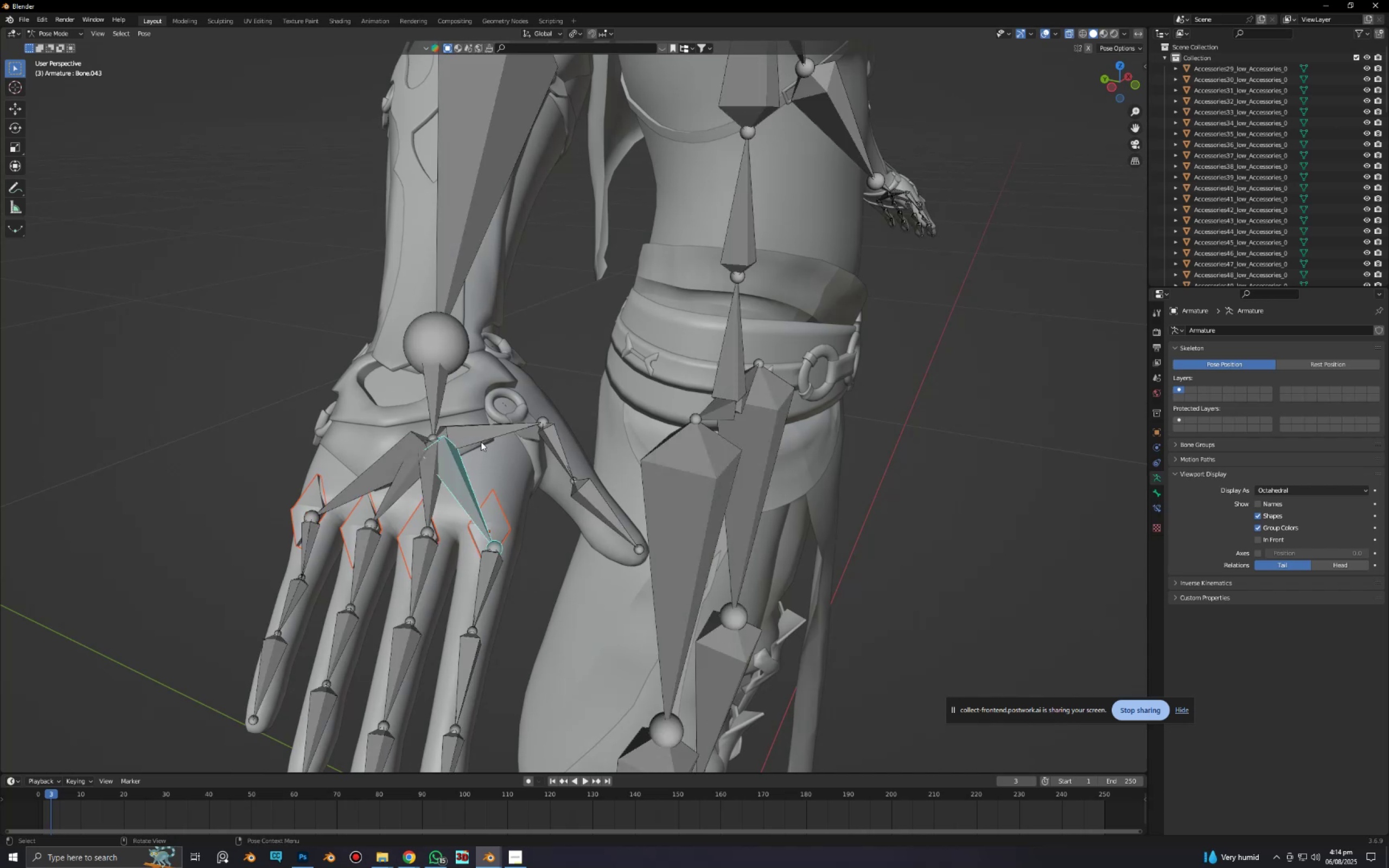 
key(A)
 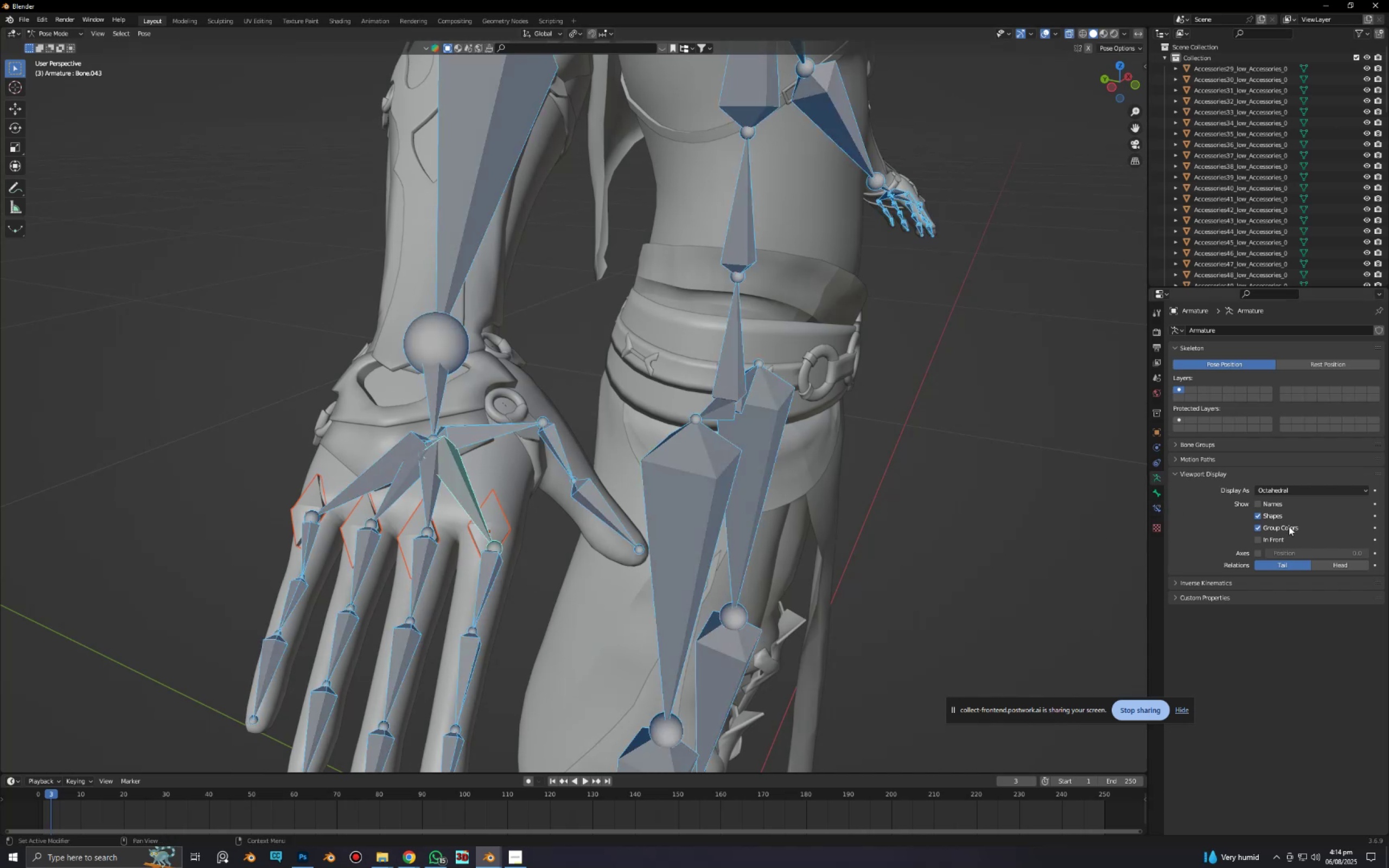 
left_click([1273, 535])
 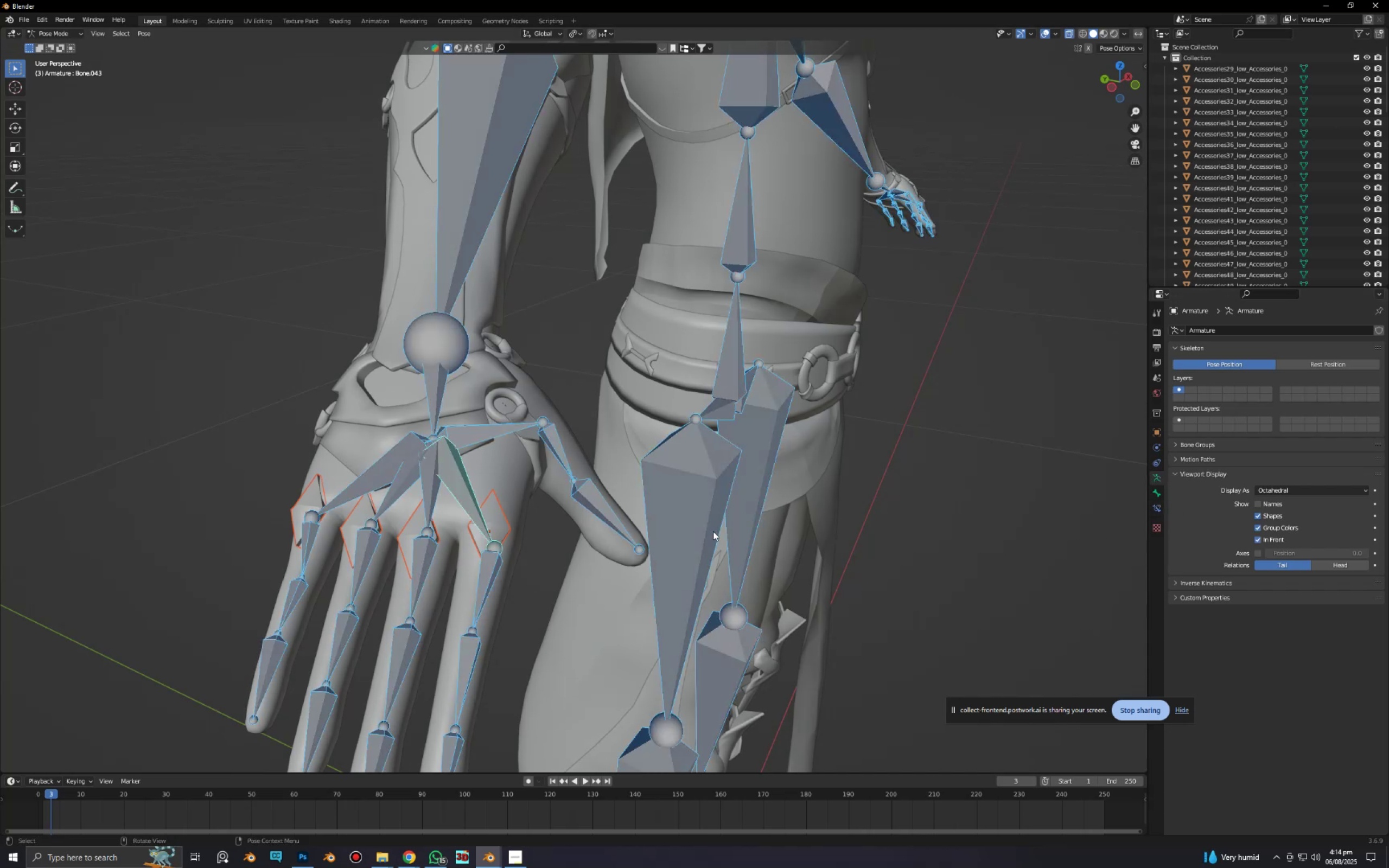 
key(Control+Tab)
 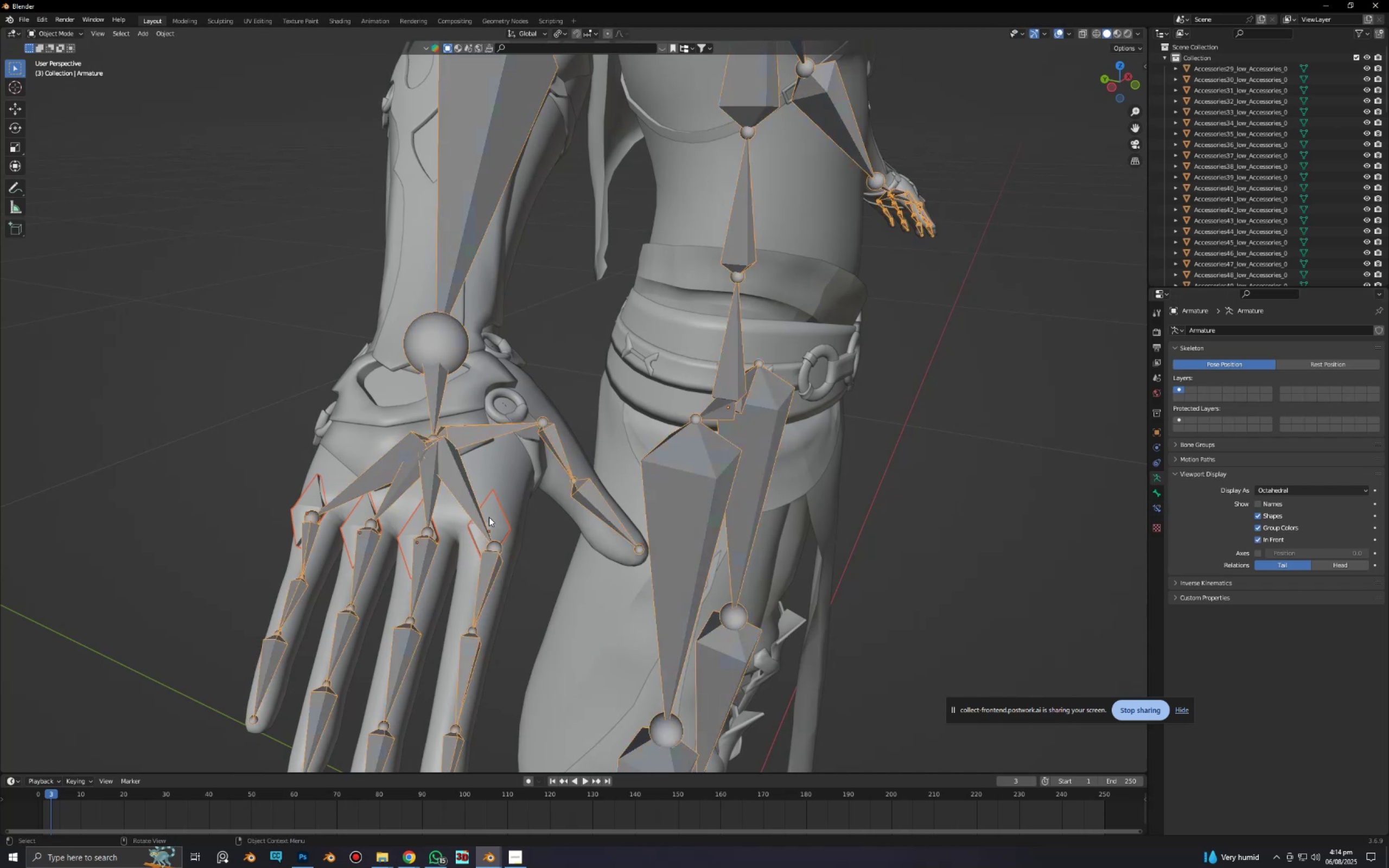 
left_click([494, 515])
 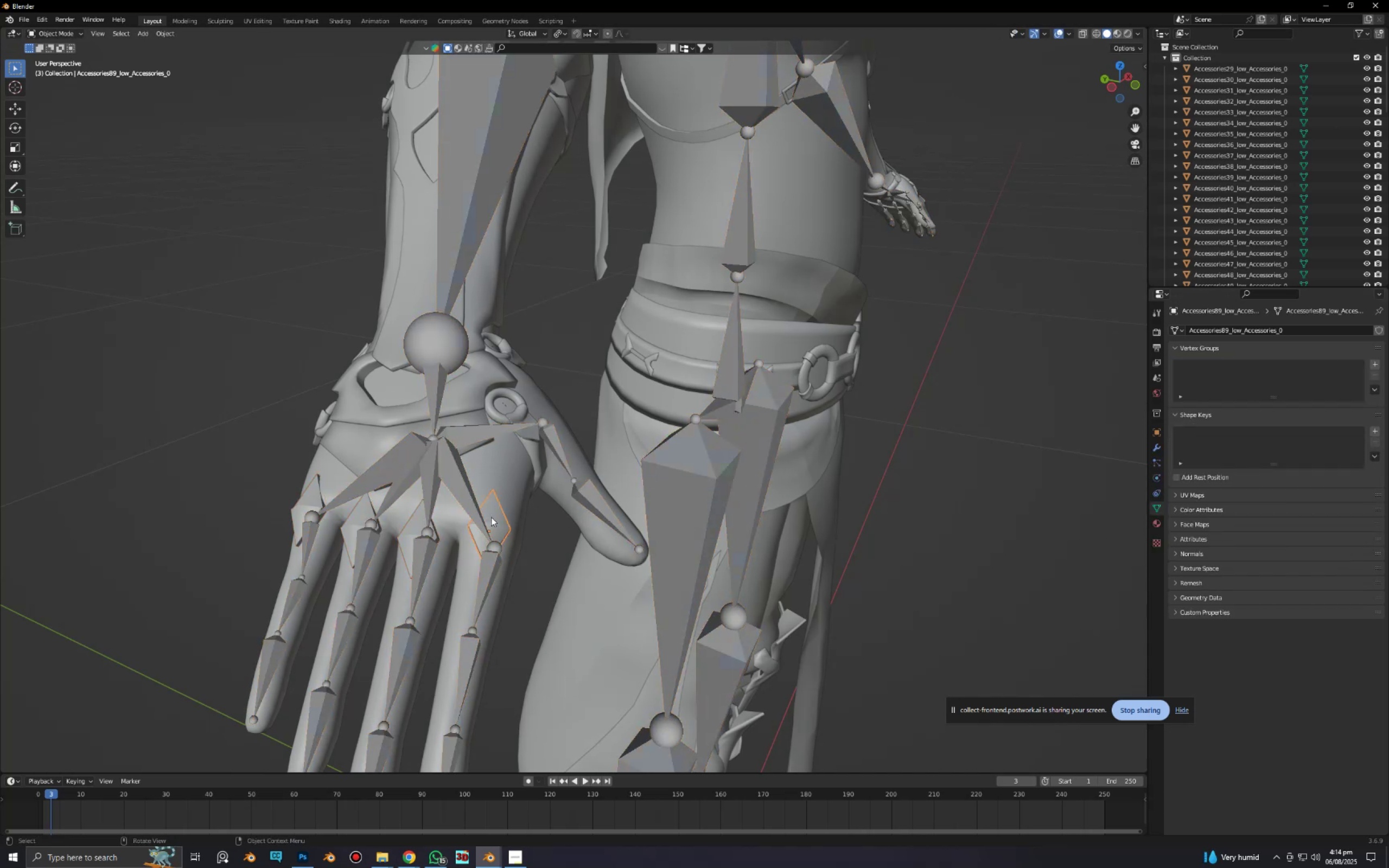 
hold_key(key=ShiftLeft, duration=0.45)
left_click([479, 519])
 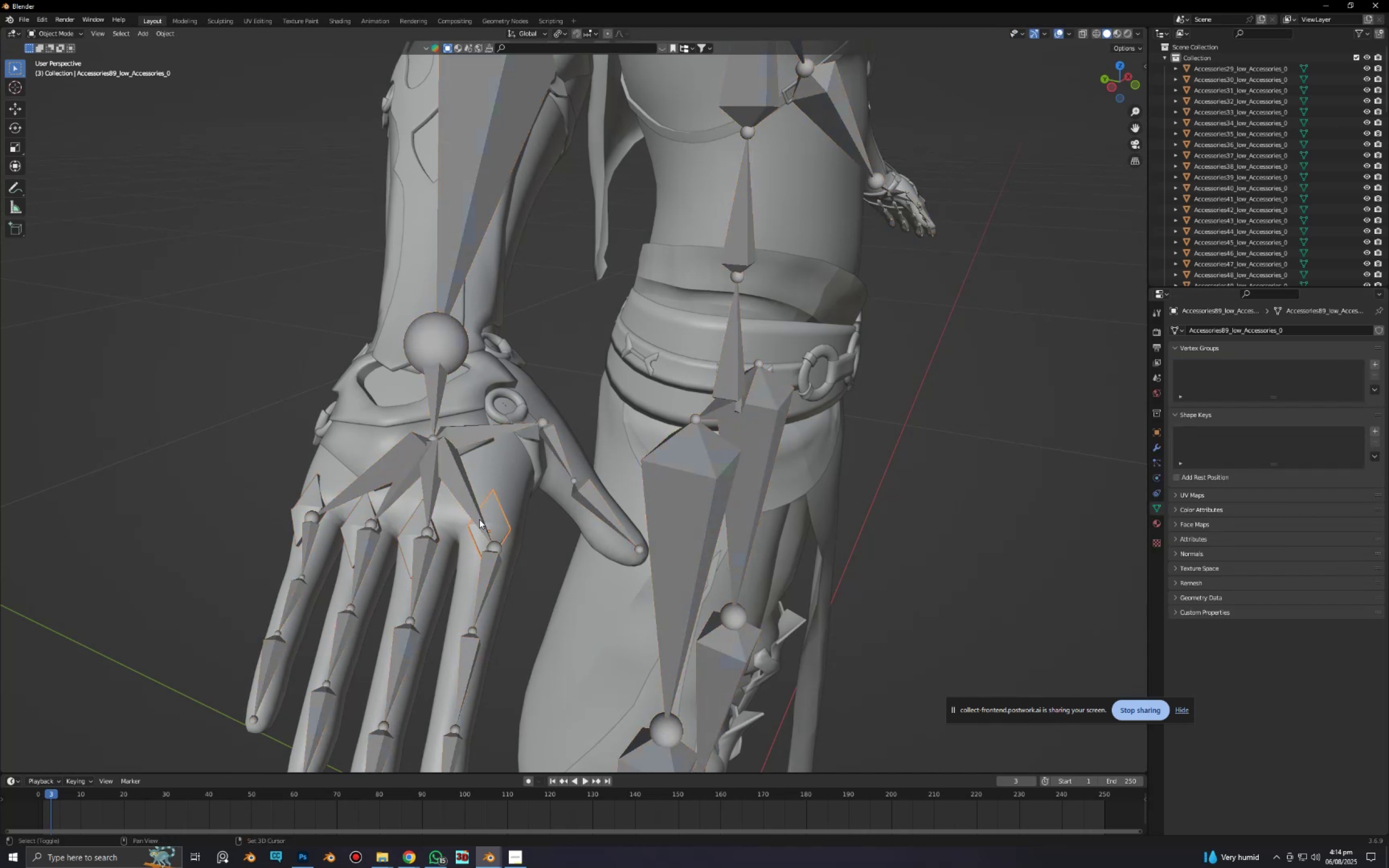 
key(Control+Tab)
 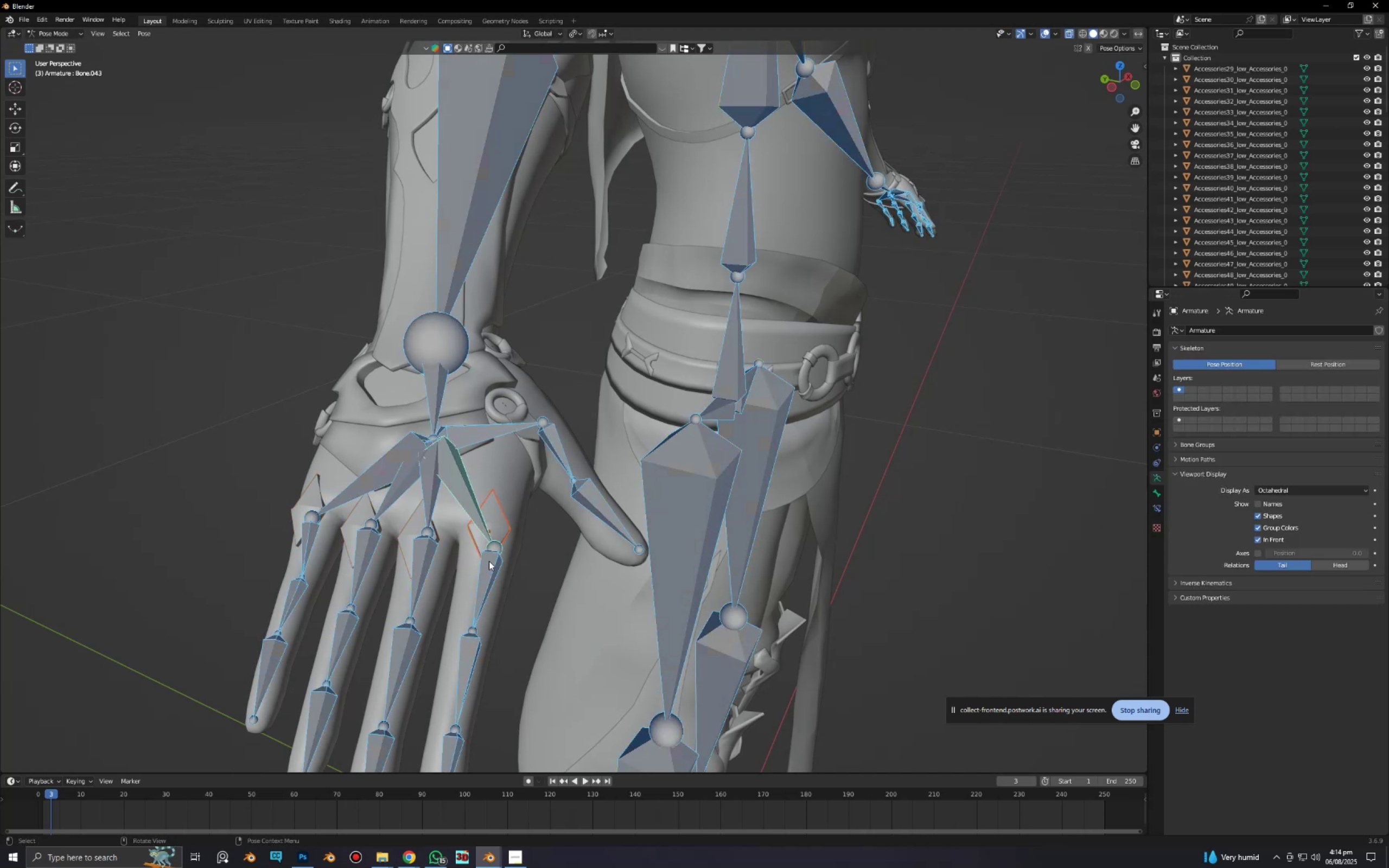 
left_click([489, 561])
 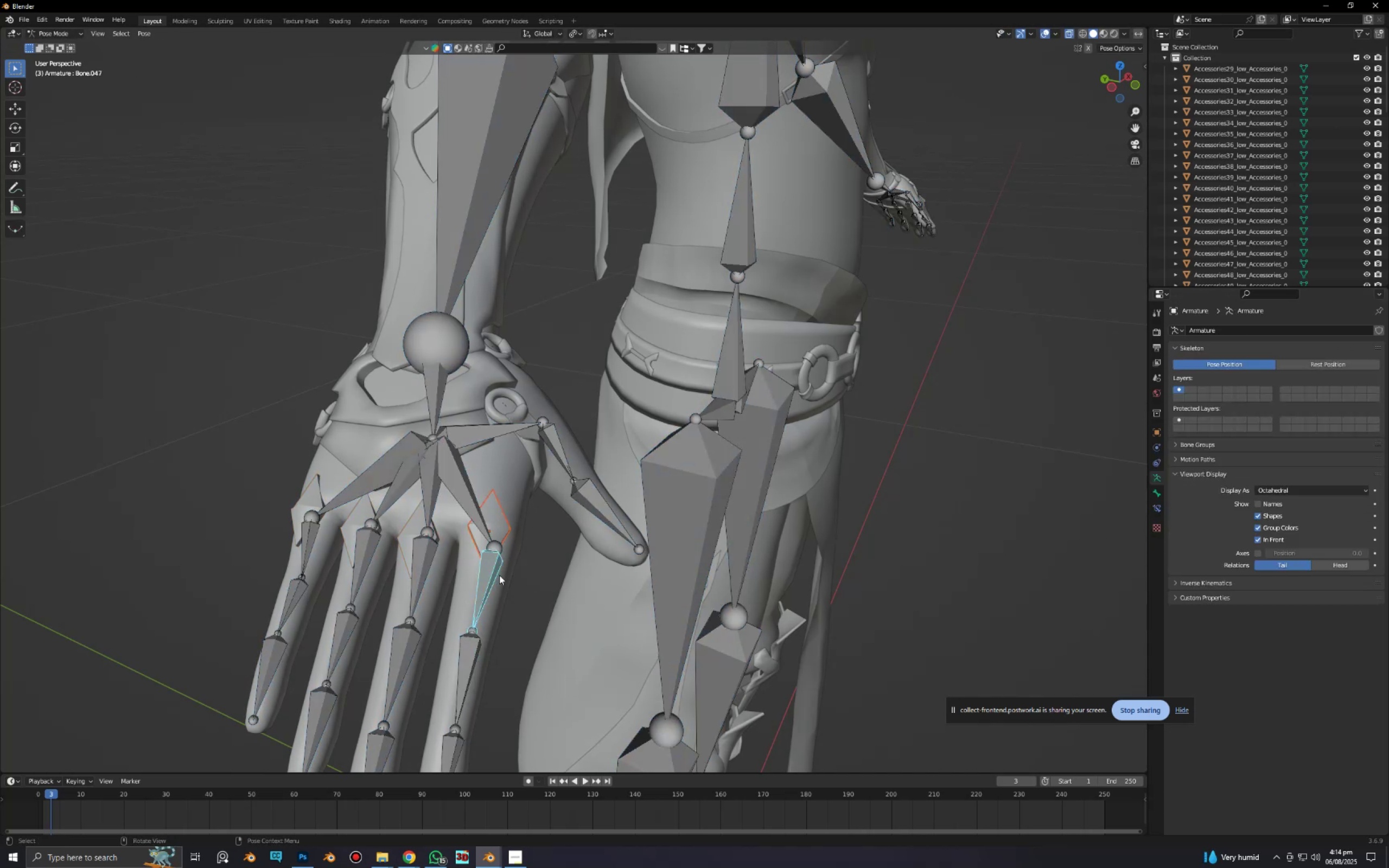 
key(Control+P)
 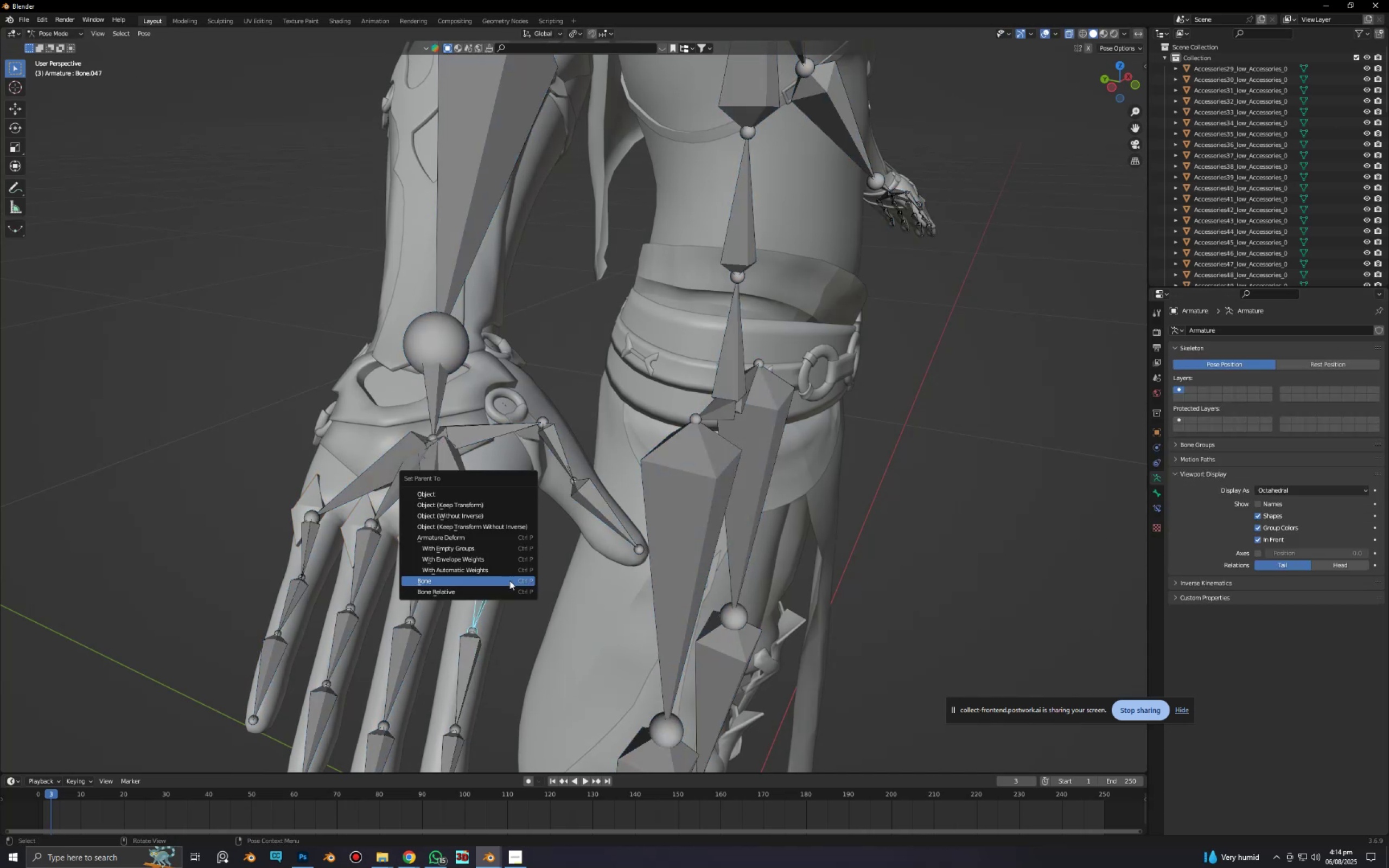 
left_click([509, 580])
 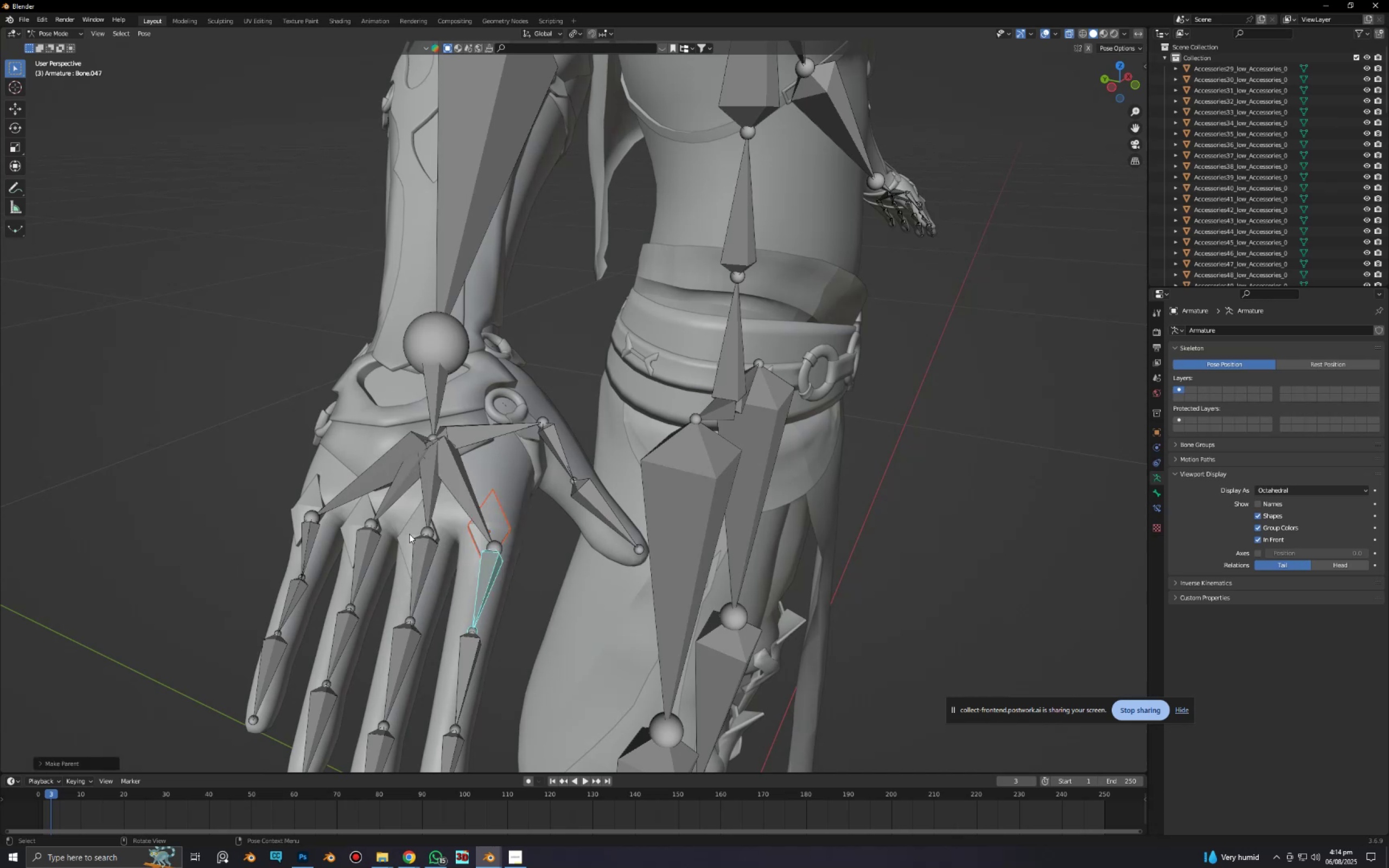 
left_click([408, 532])
 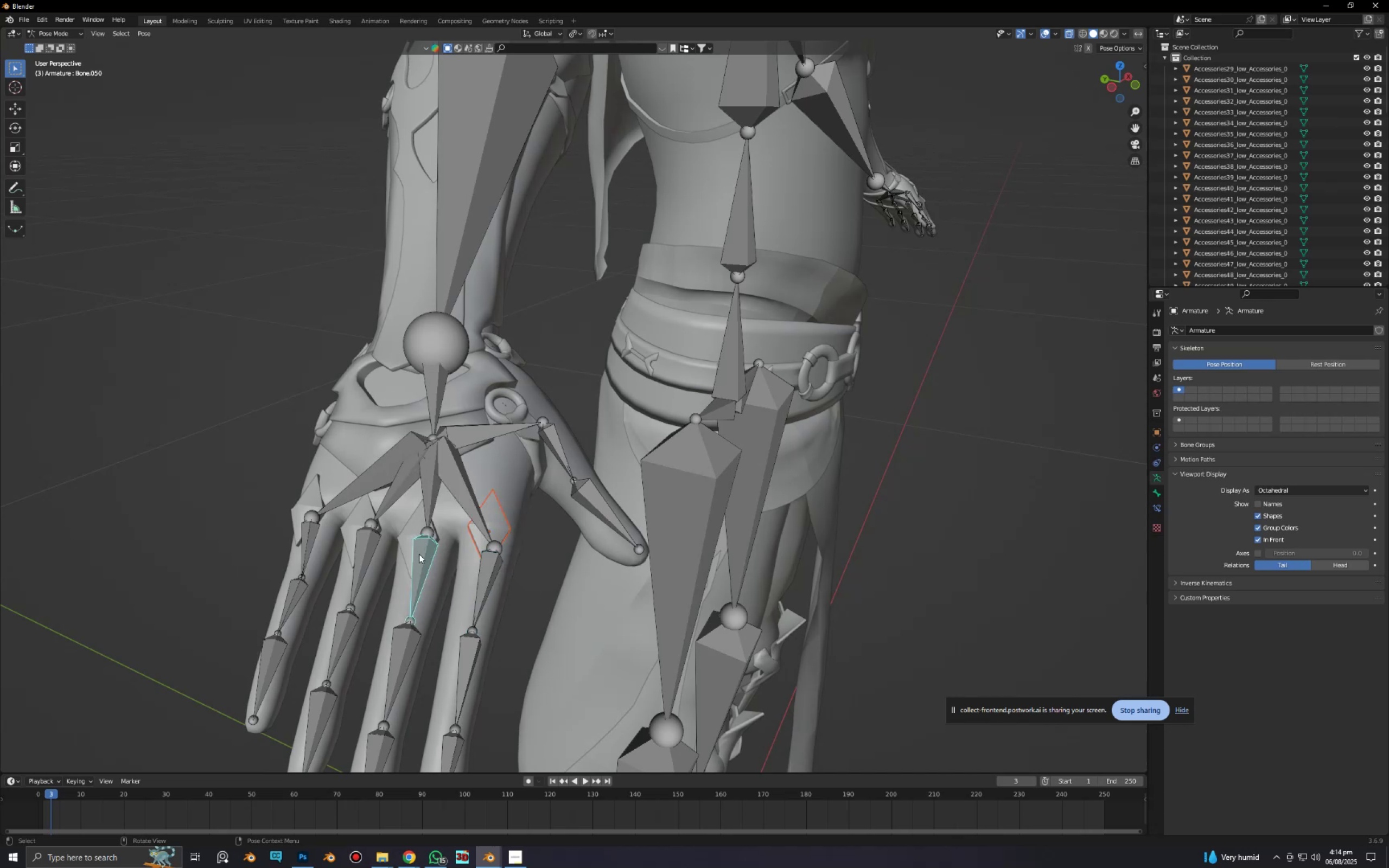 
hold_key(key=ShiftLeft, duration=0.41)
double_click([422, 557])
 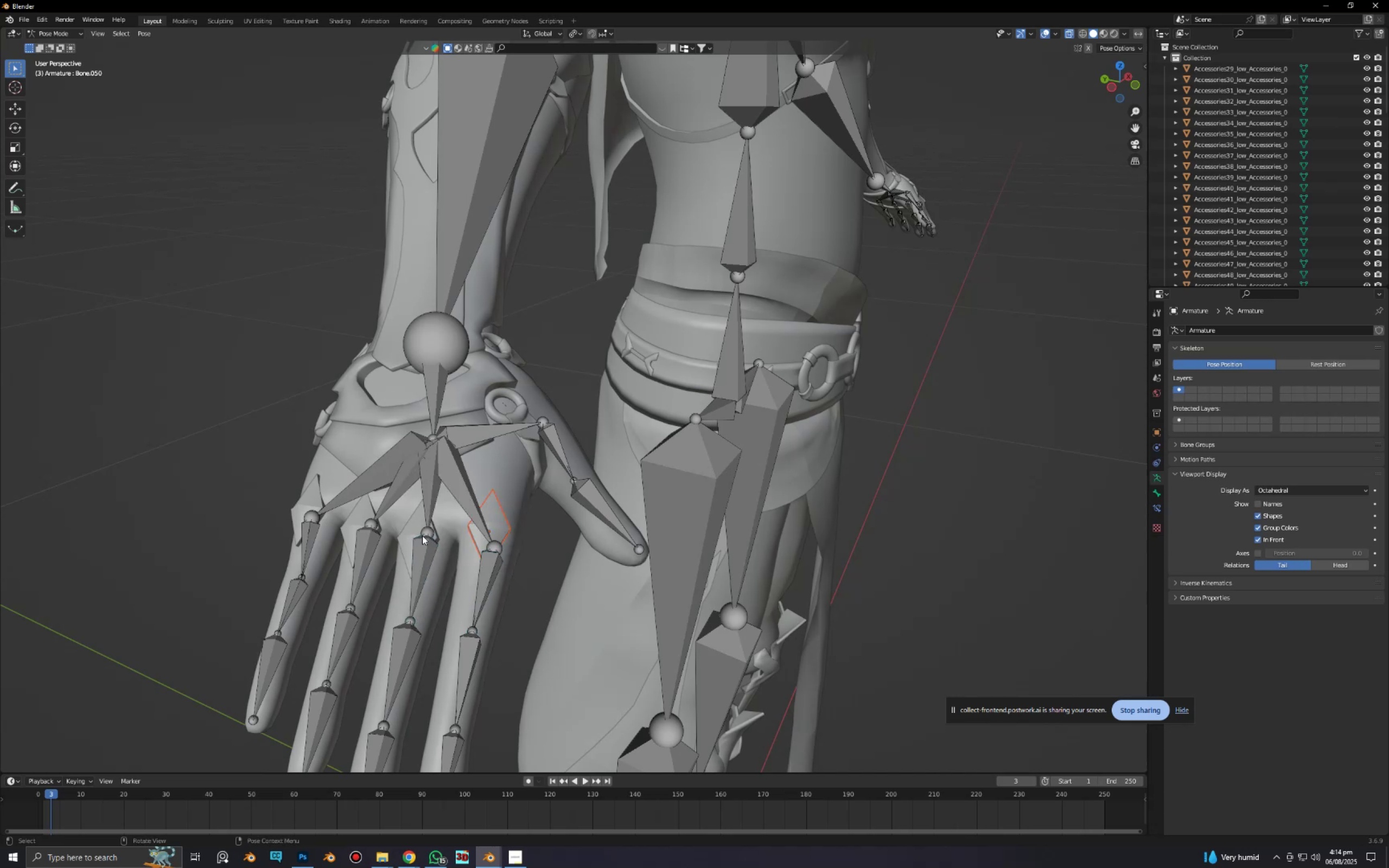 
key(Control+ControlLeft)
 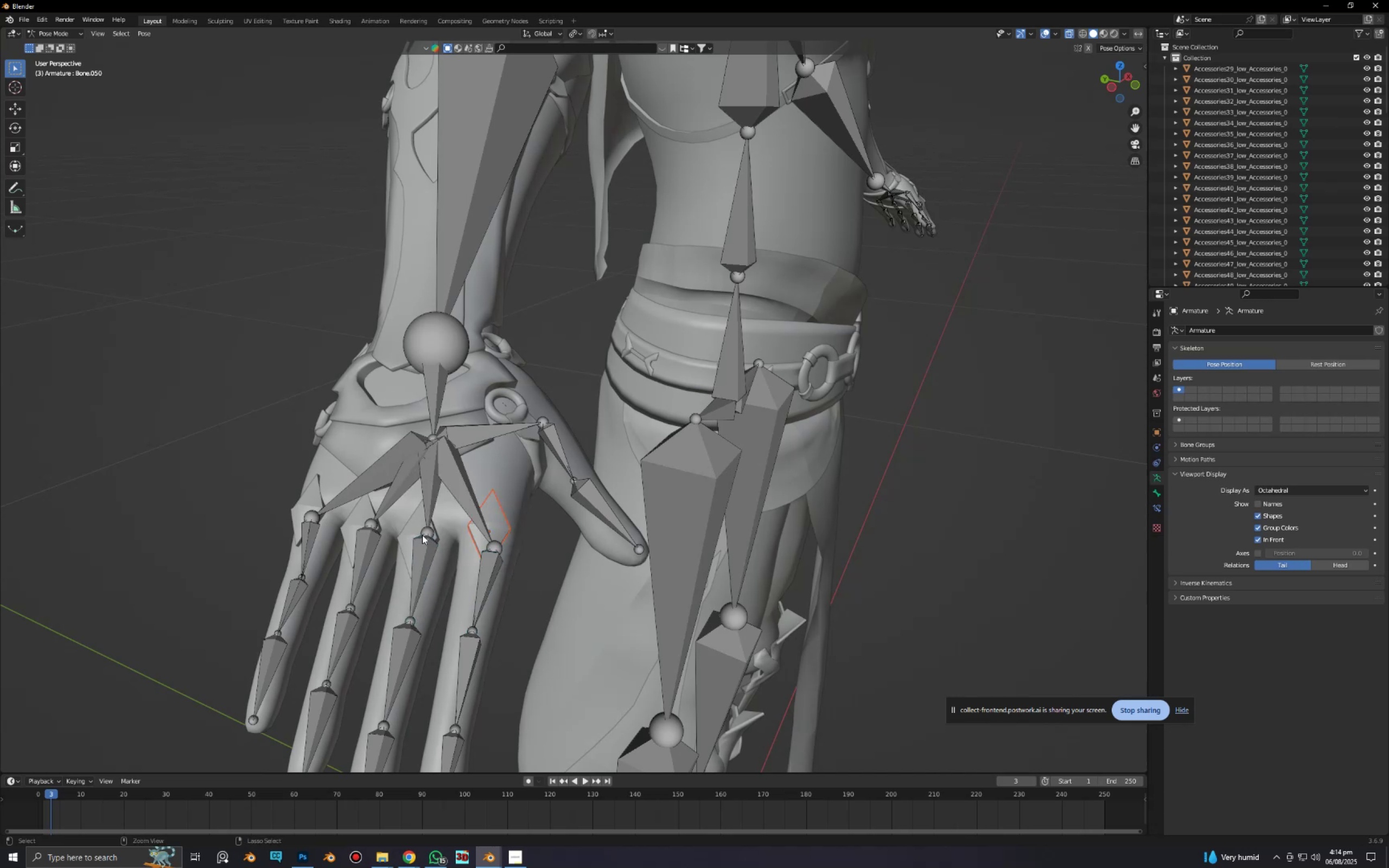 
key(Control+Tab)
 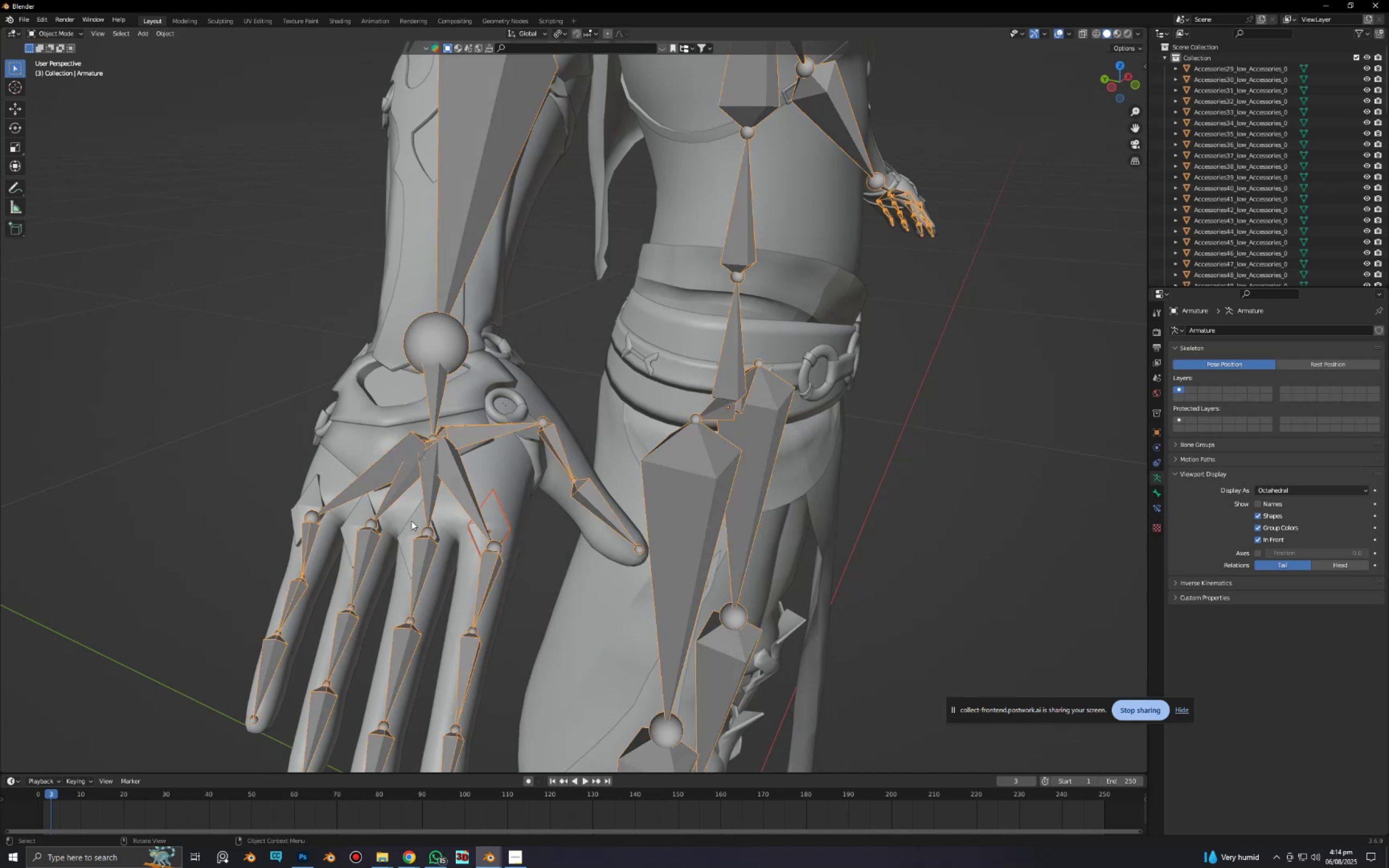 
left_click([411, 521])
 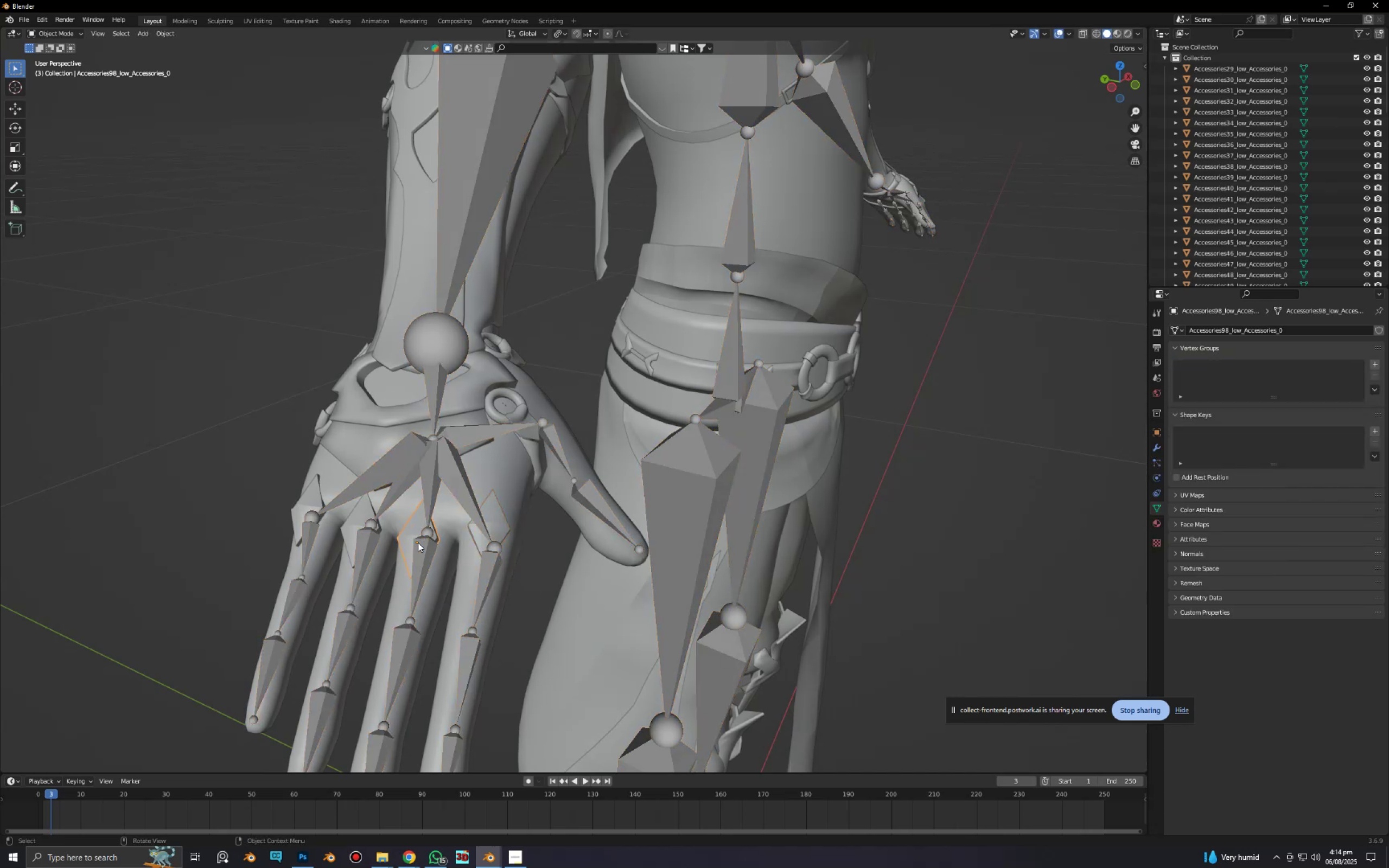 
hold_key(key=ShiftLeft, duration=0.34)
 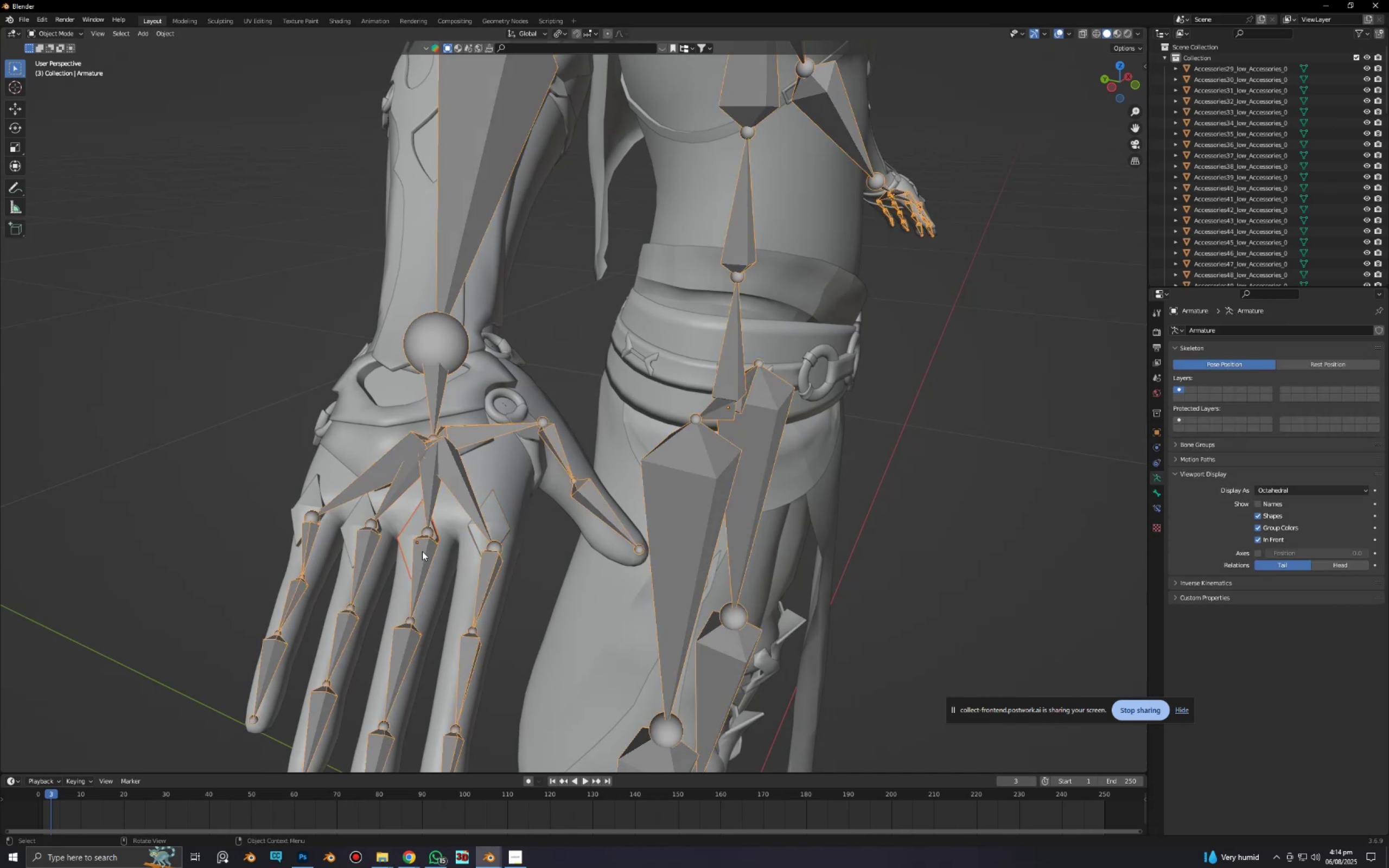 
key(Control+P)
 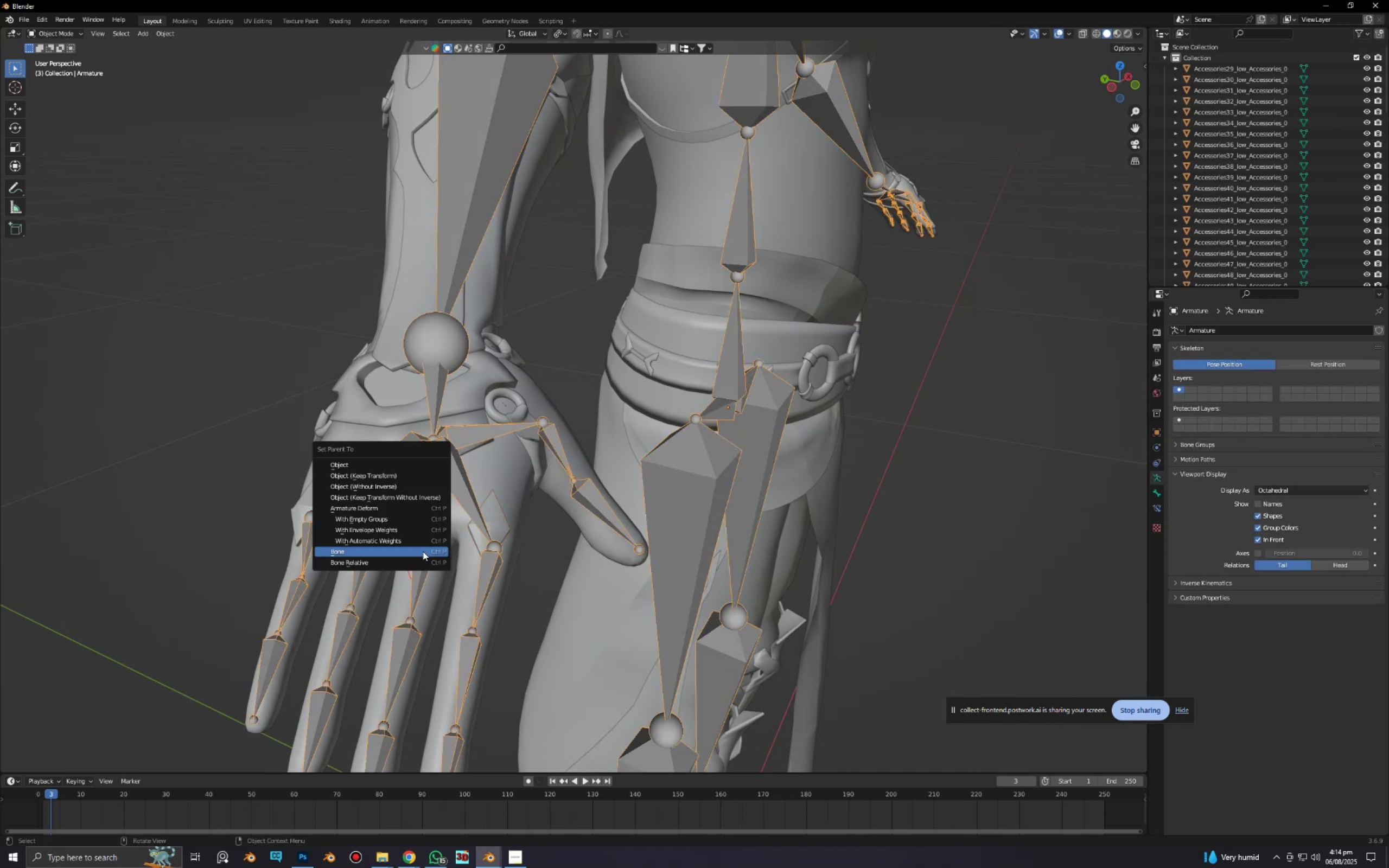 
left_click([423, 551])
 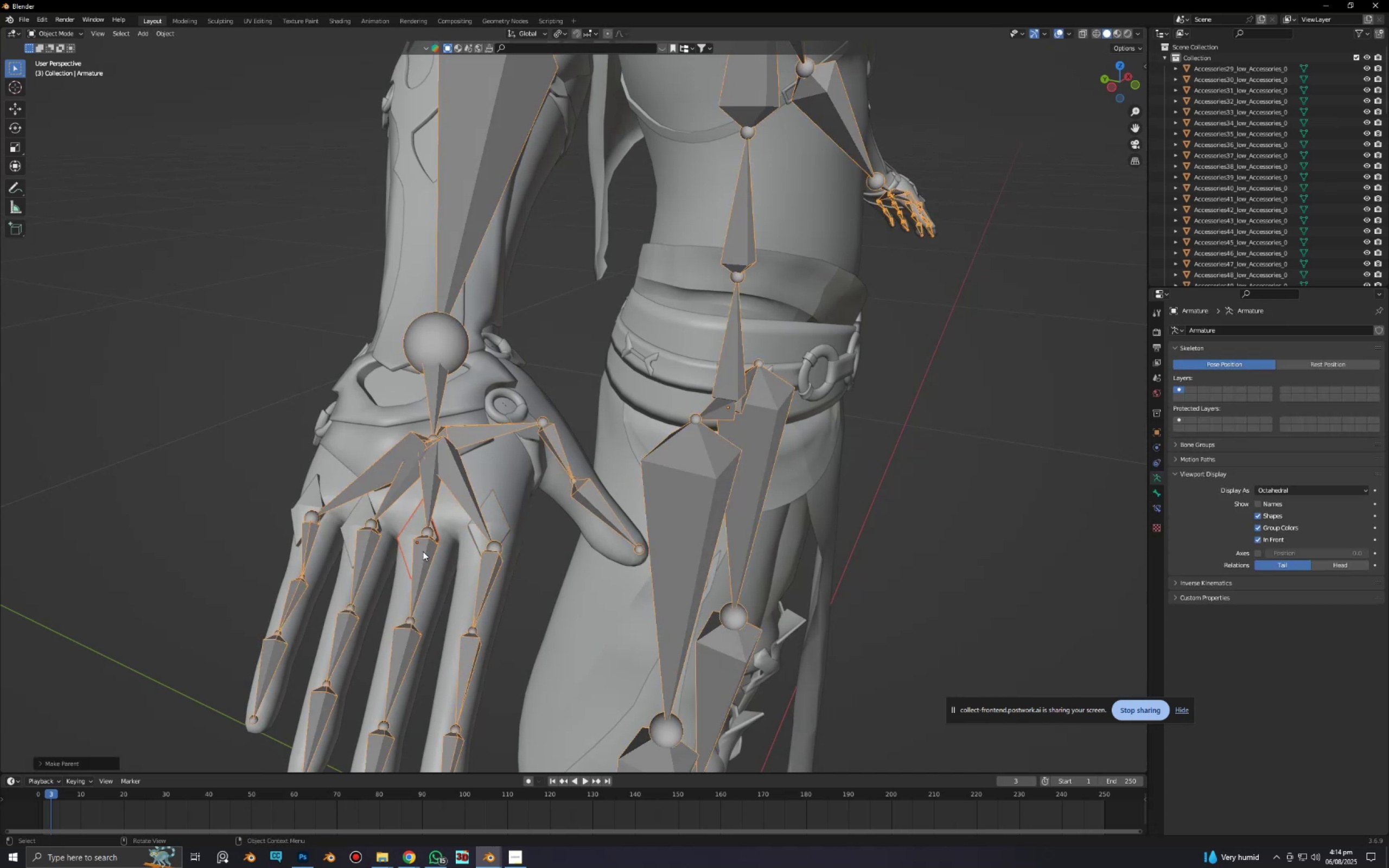 
key(Control+Tab)
 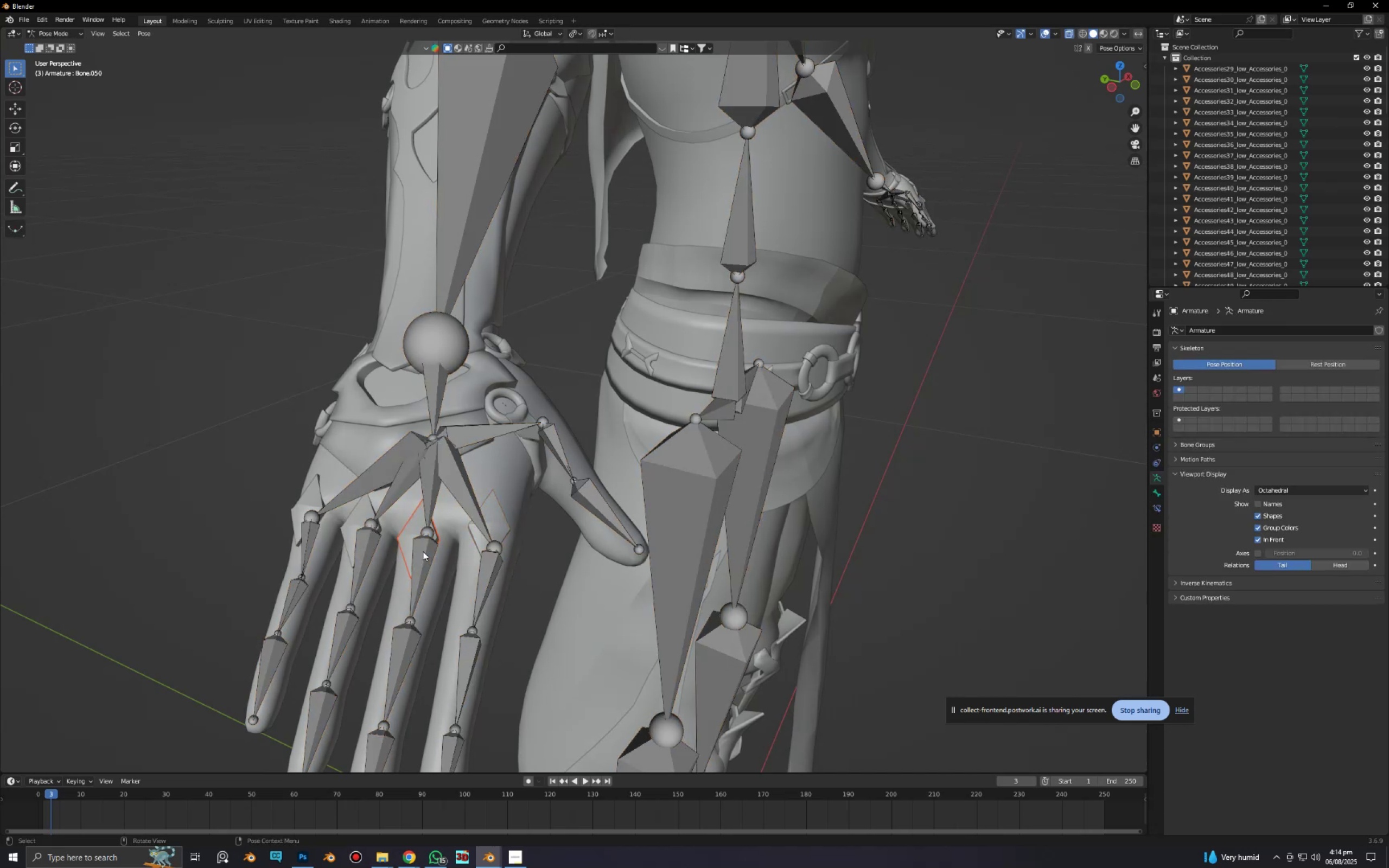 
left_click([423, 551])
 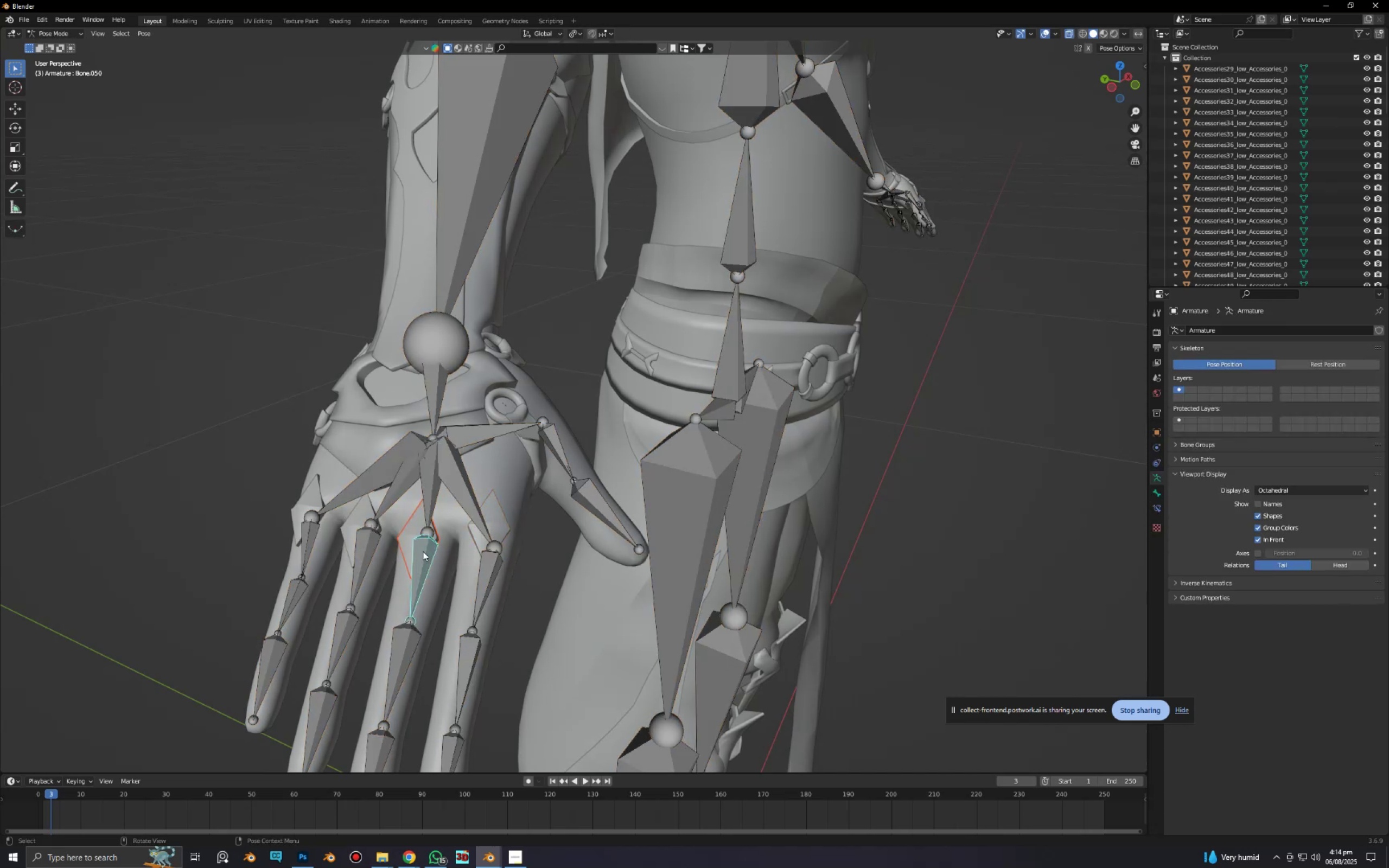 
key(Control+P)
 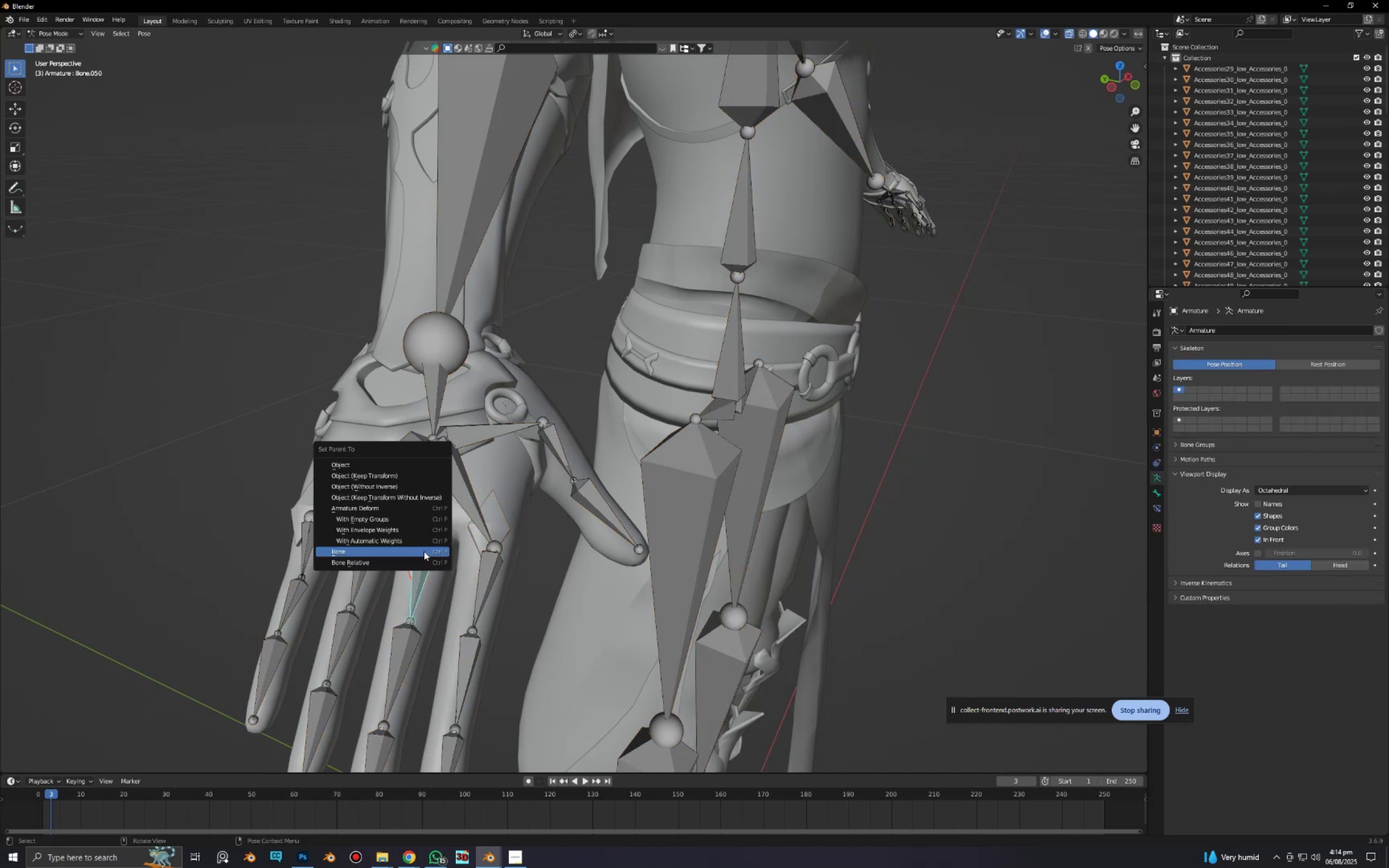 
left_click([424, 551])
 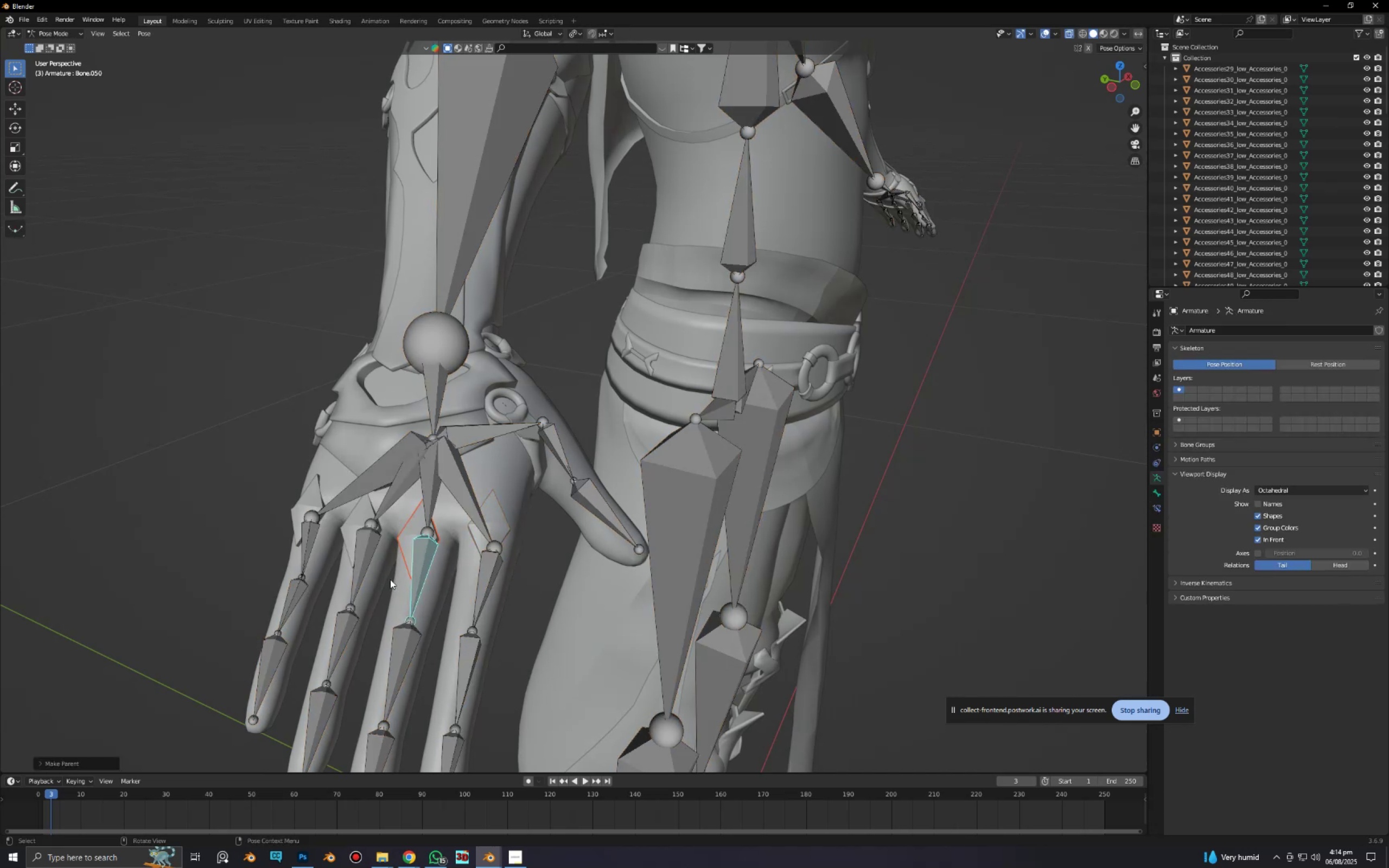 
hold_key(key=ShiftLeft, duration=0.46)
 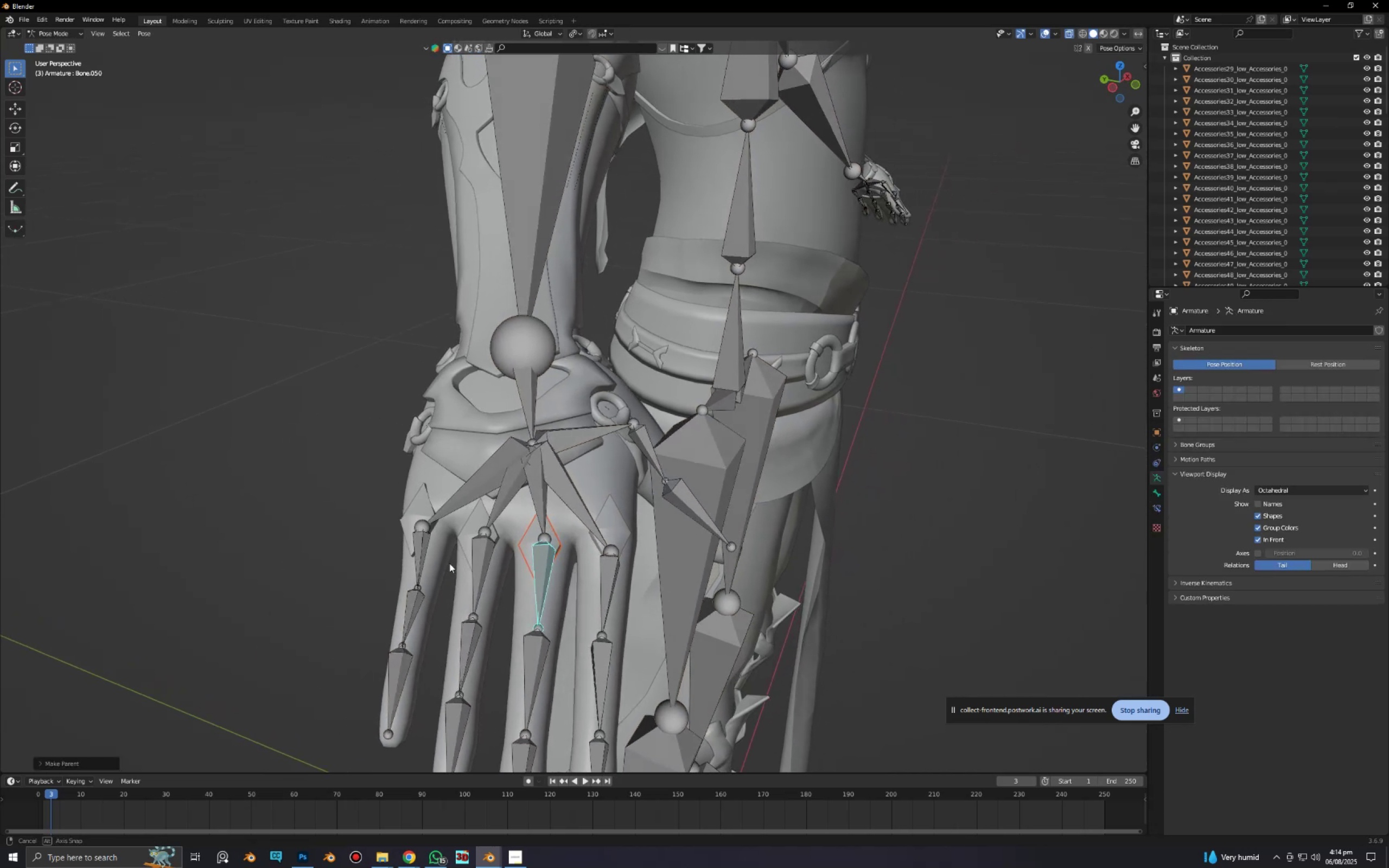 
scroll: coordinate [462, 569], scroll_direction: up, amount: 2.0
 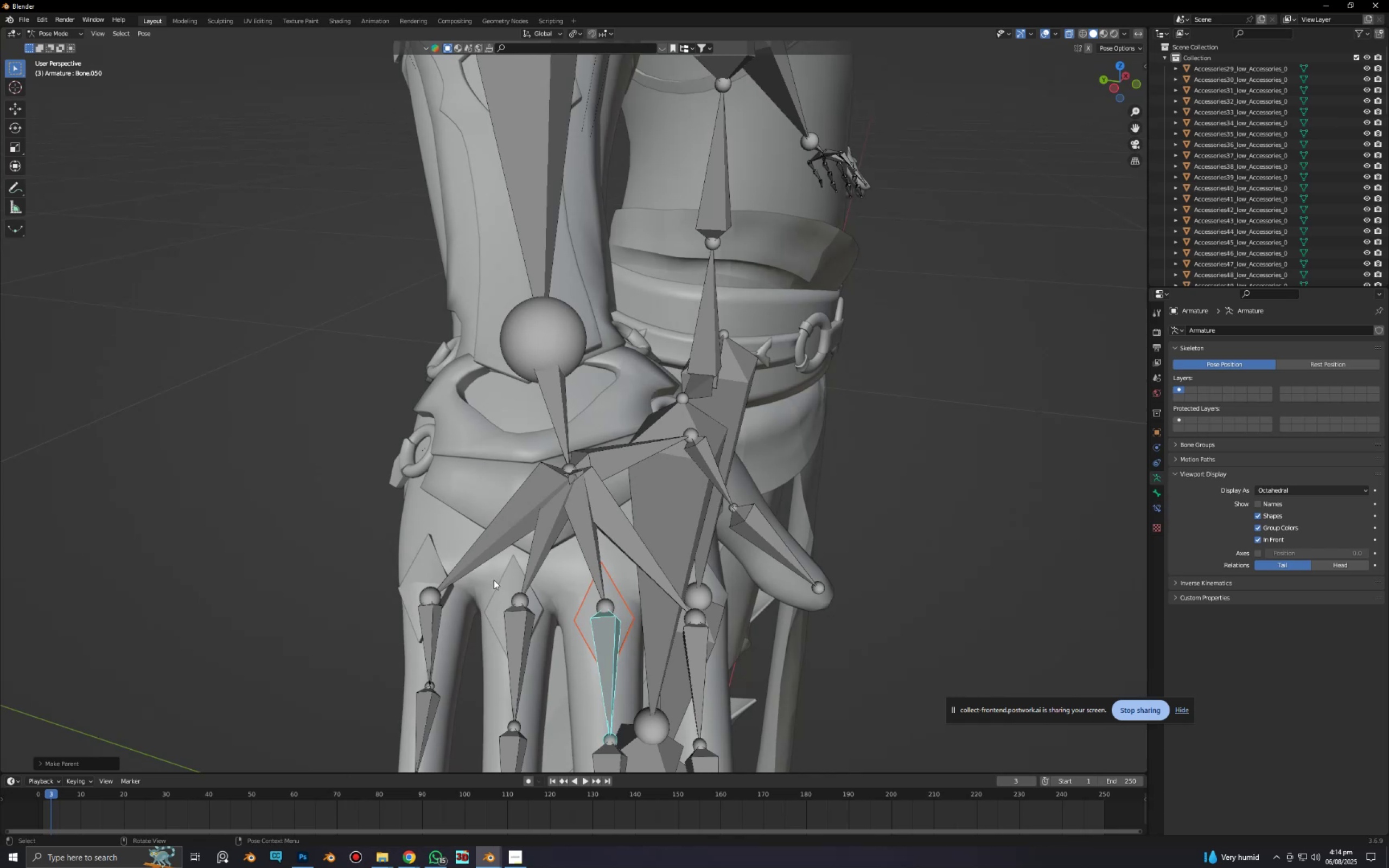 
key(Control+ControlLeft)
 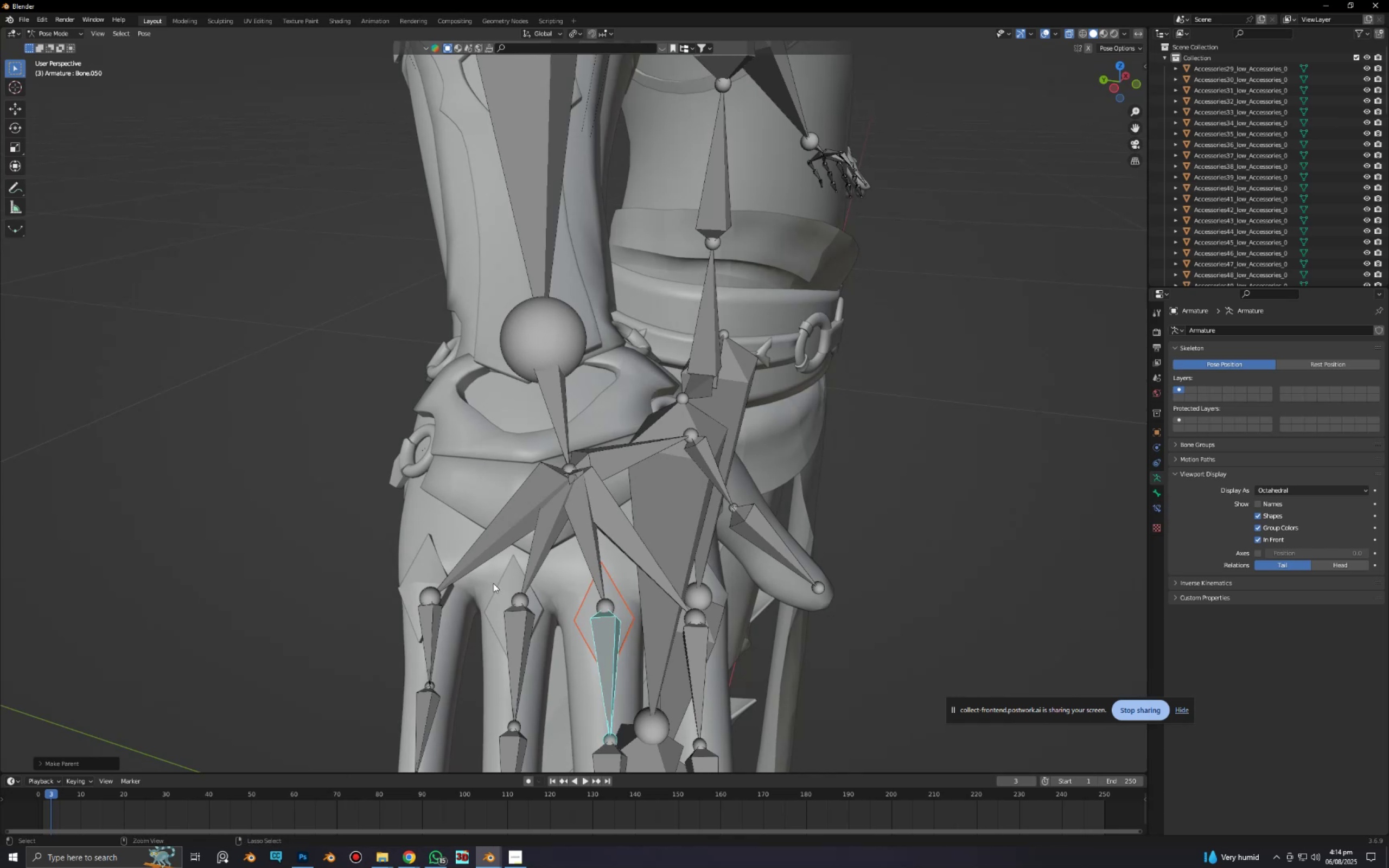 
key(Control+Tab)
 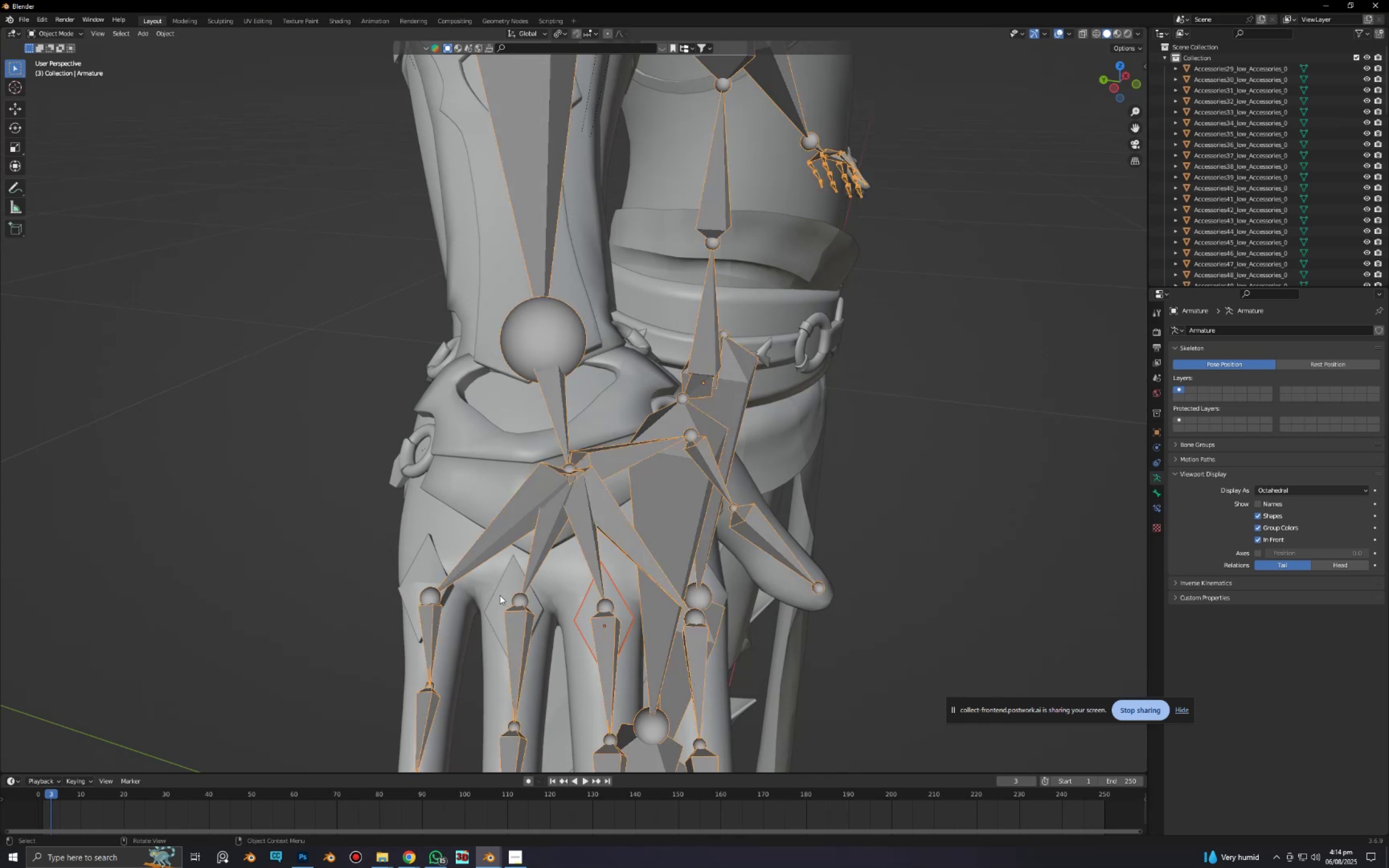 
left_click([500, 595])
 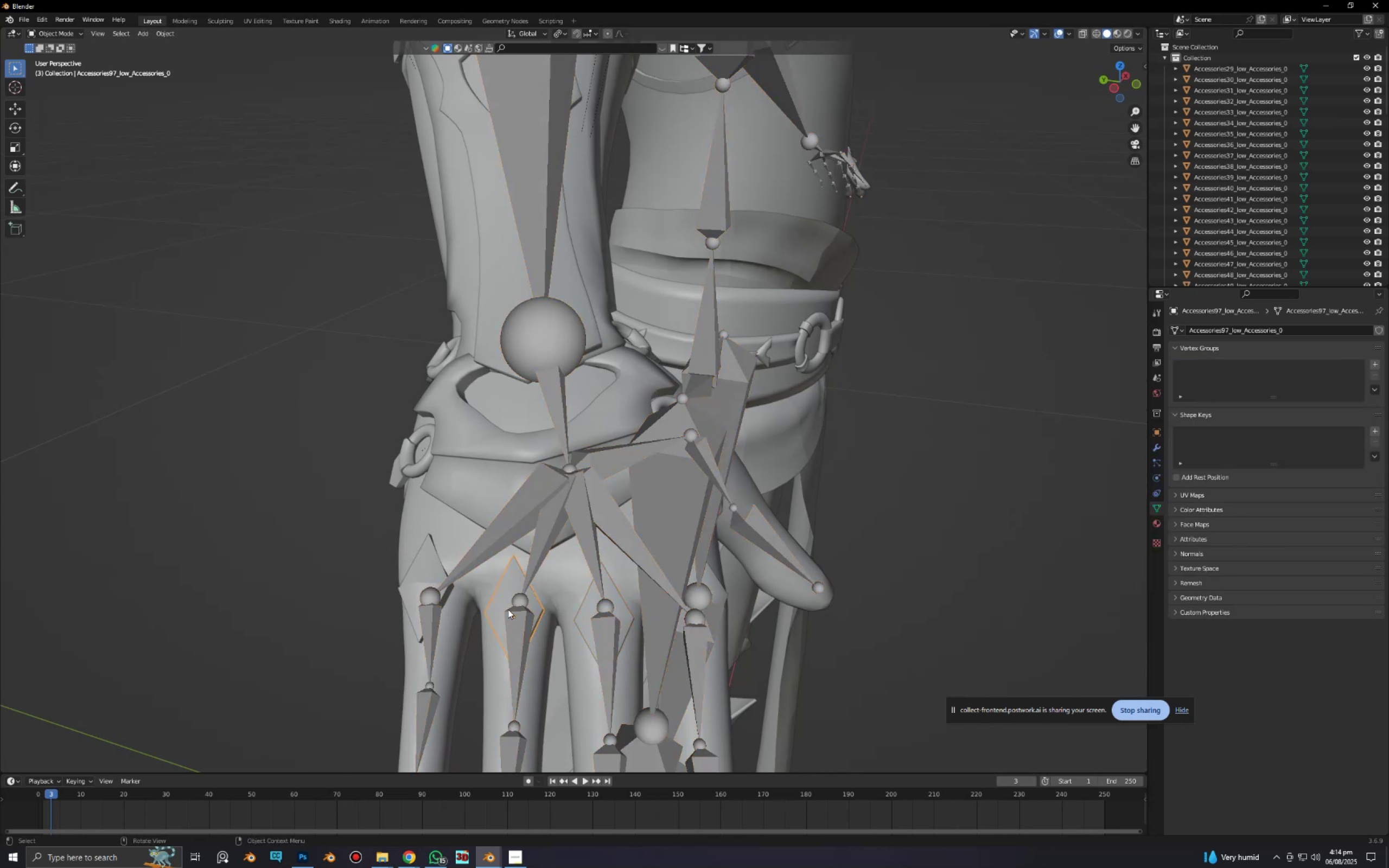 
hold_key(key=ShiftLeft, duration=0.36)
double_click([515, 622])
 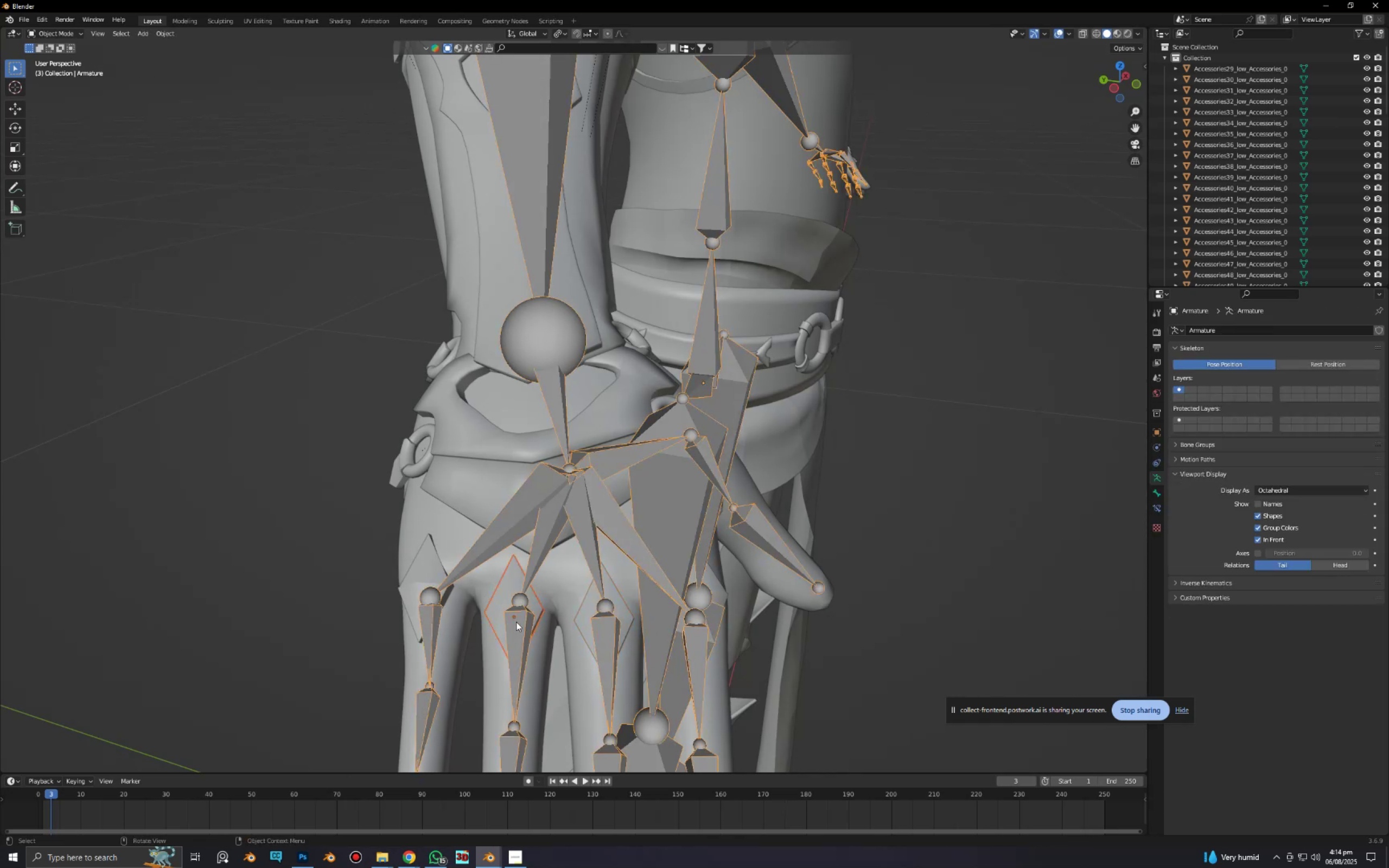 
key(Control+ControlLeft)
 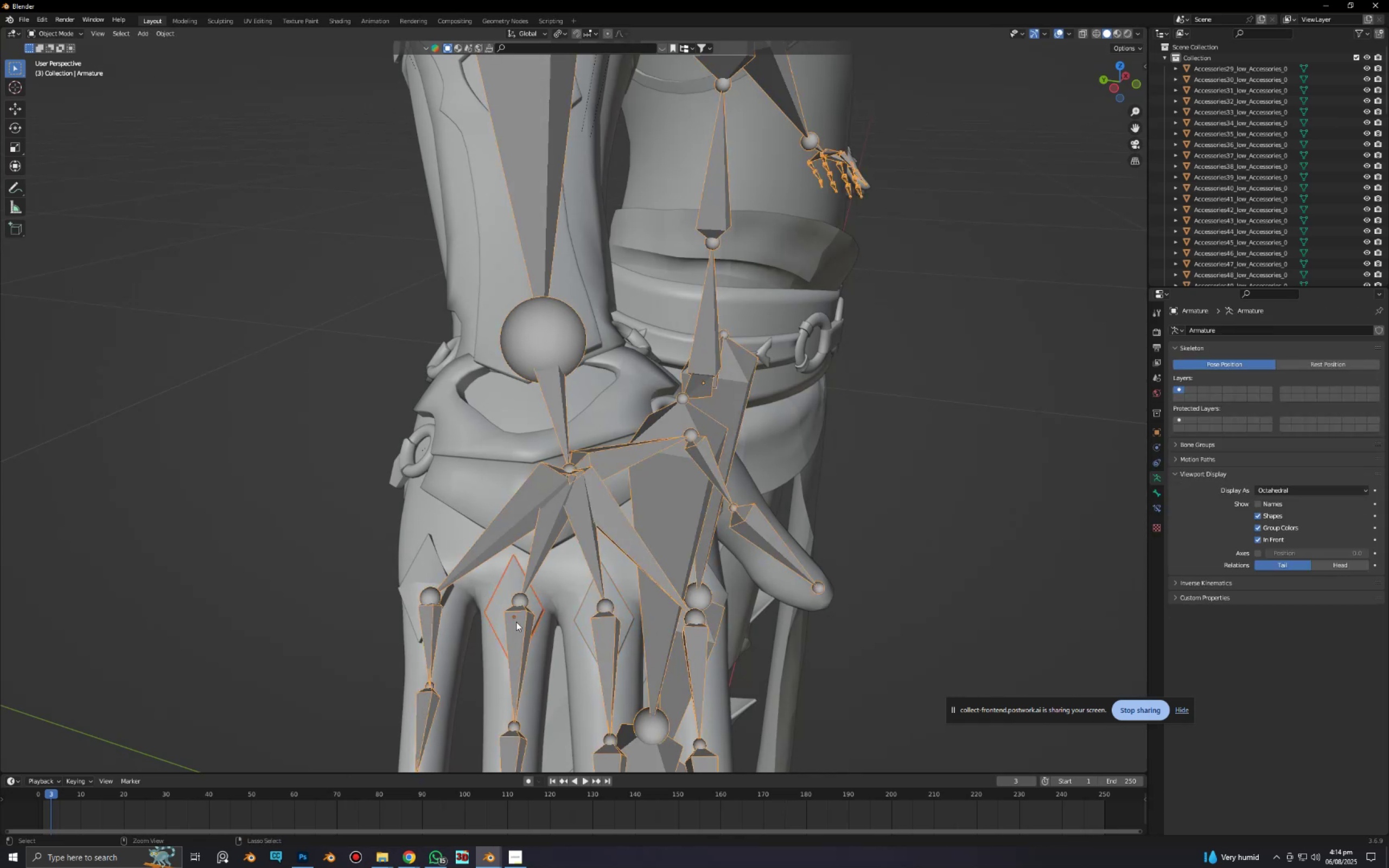 
key(Control+Tab)
 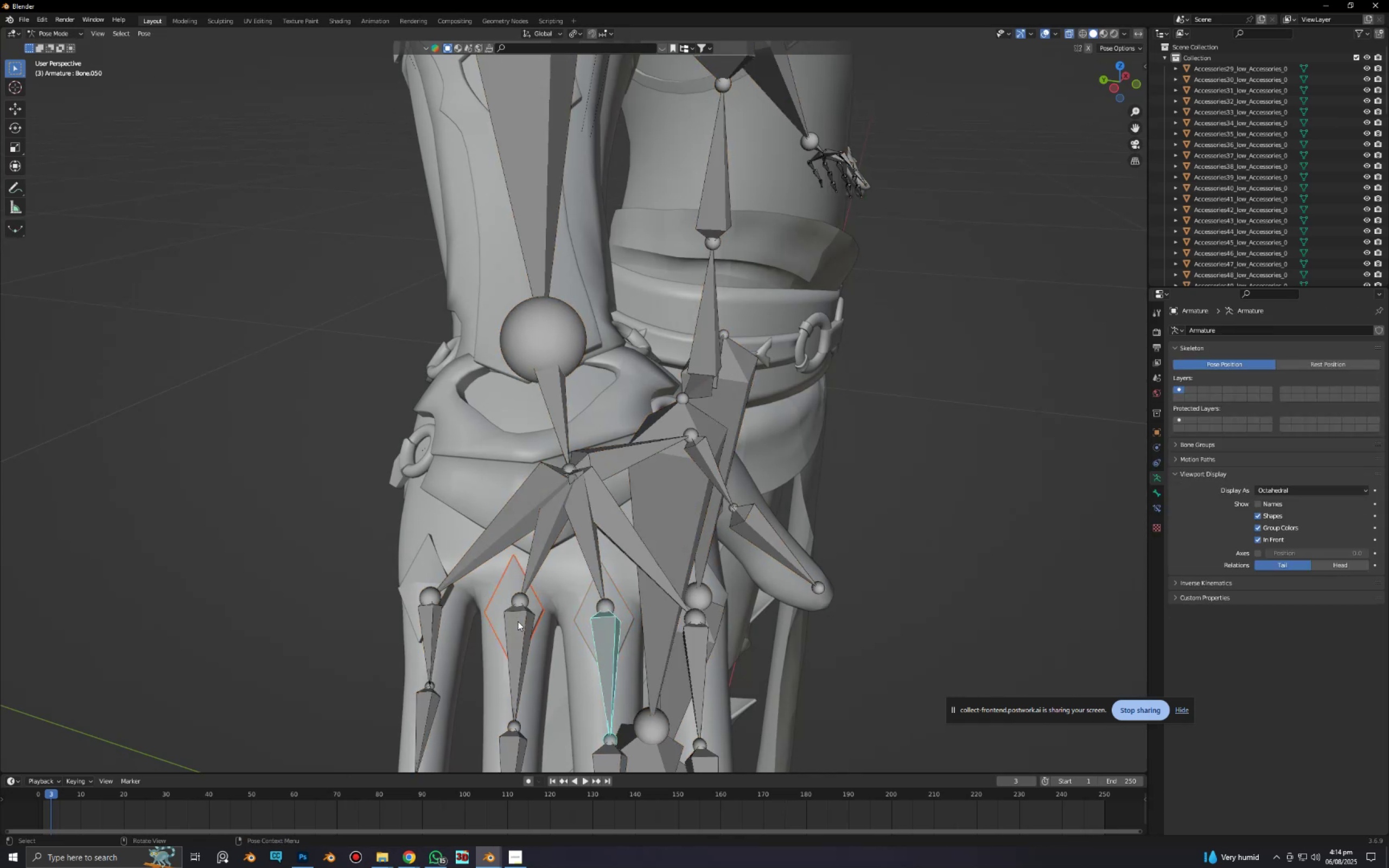 
left_click([518, 621])
 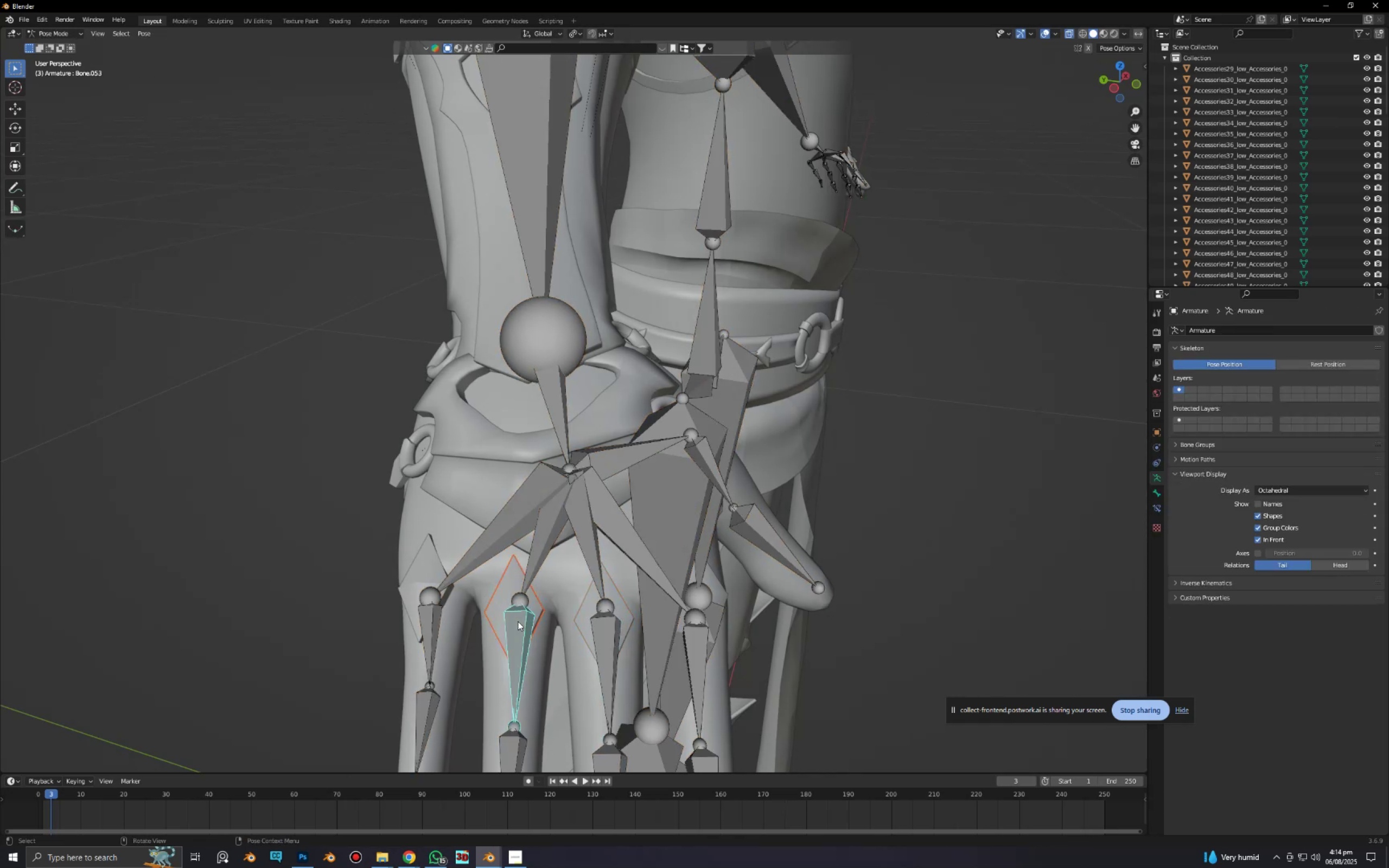 
key(Control+P)
 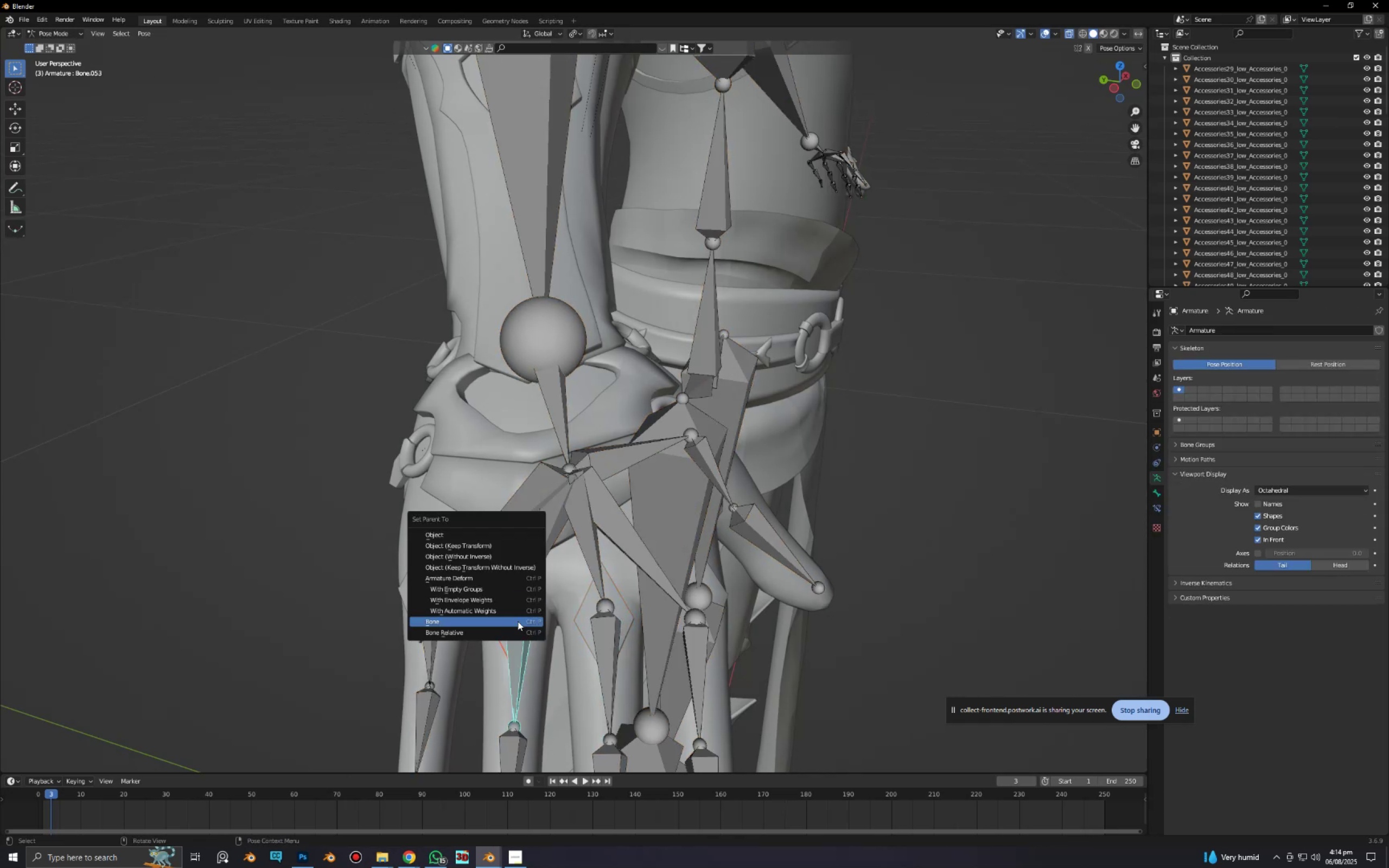 
left_click([518, 621])
 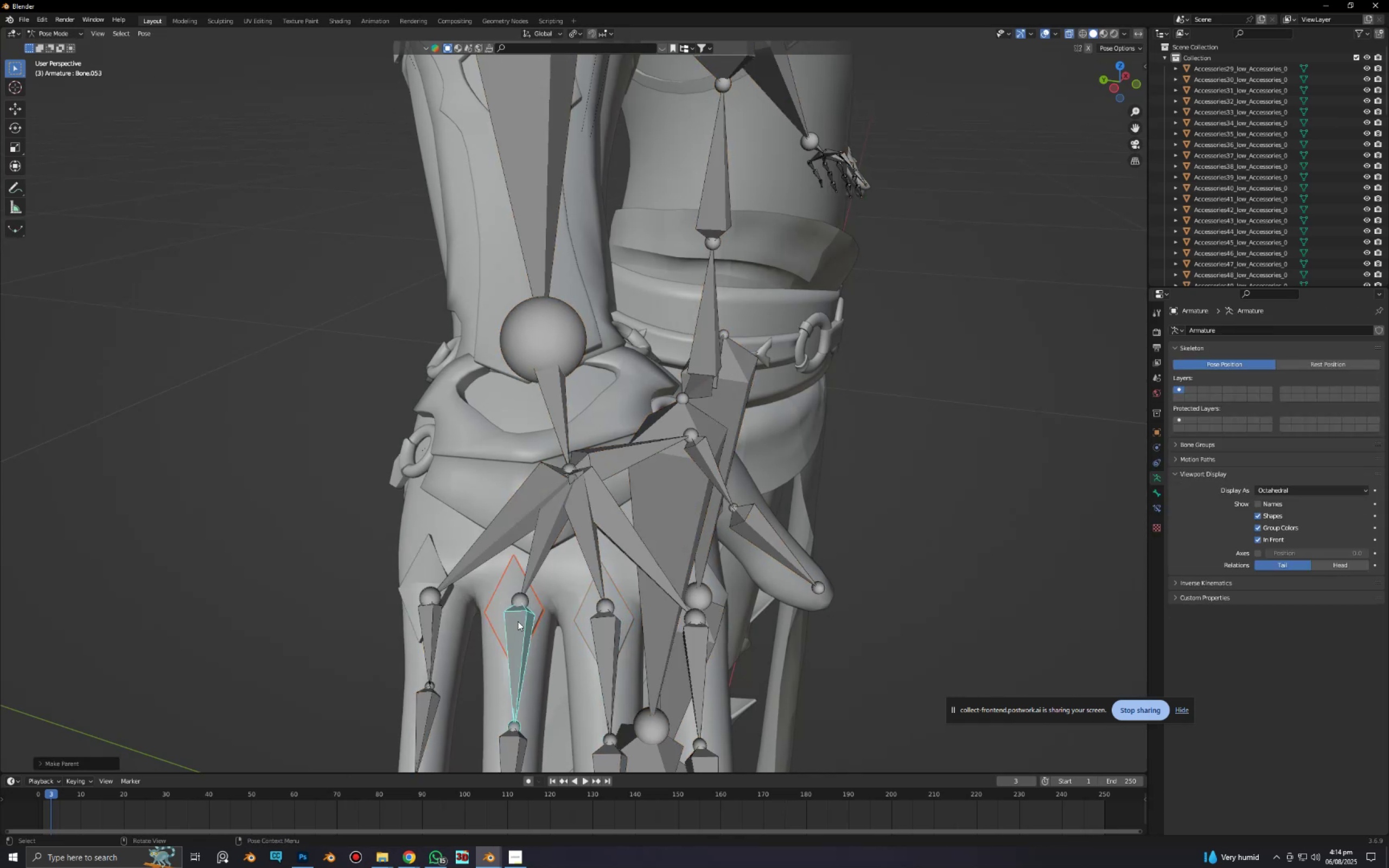 
key(Control+Tab)
 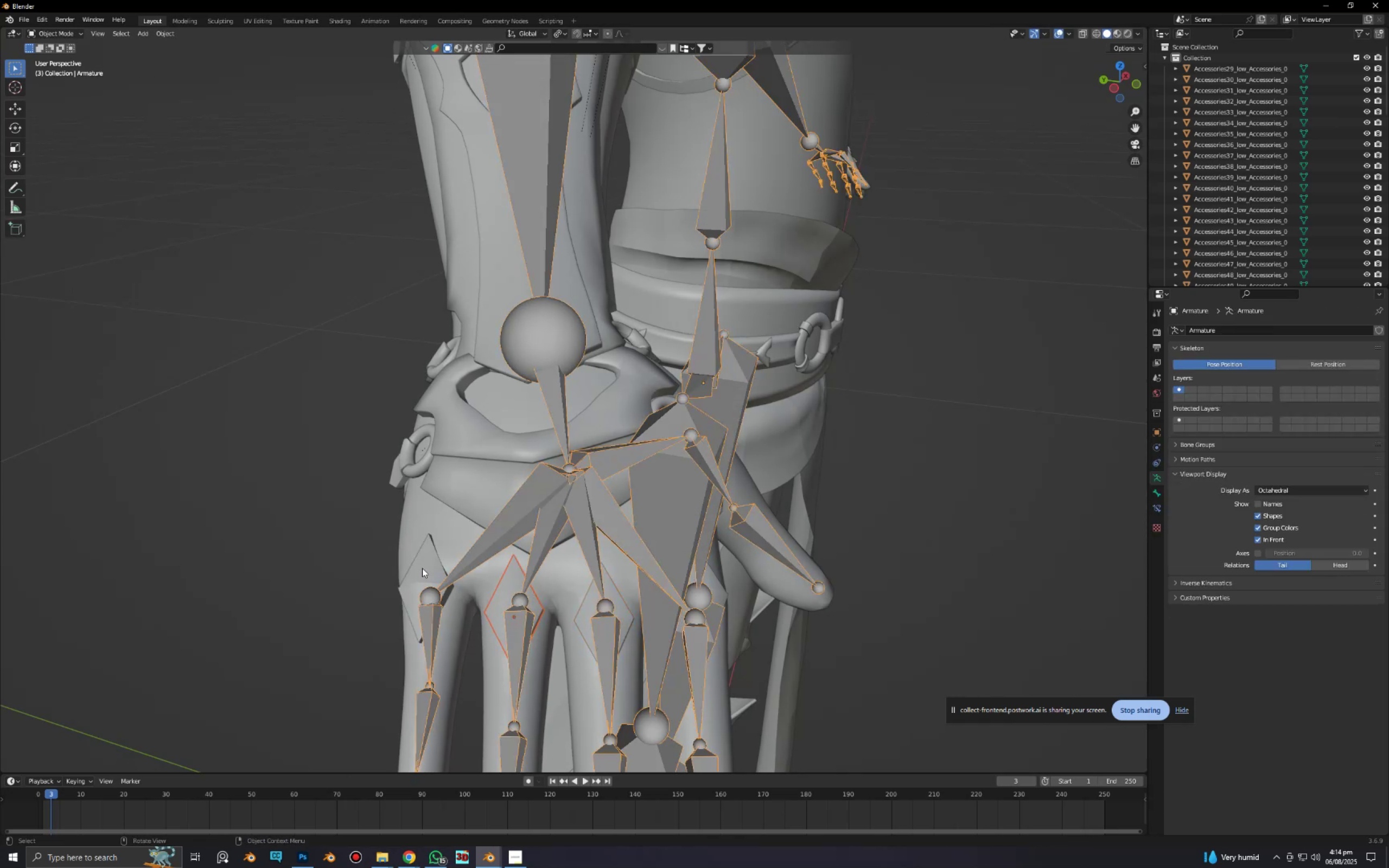 
left_click([422, 567])
 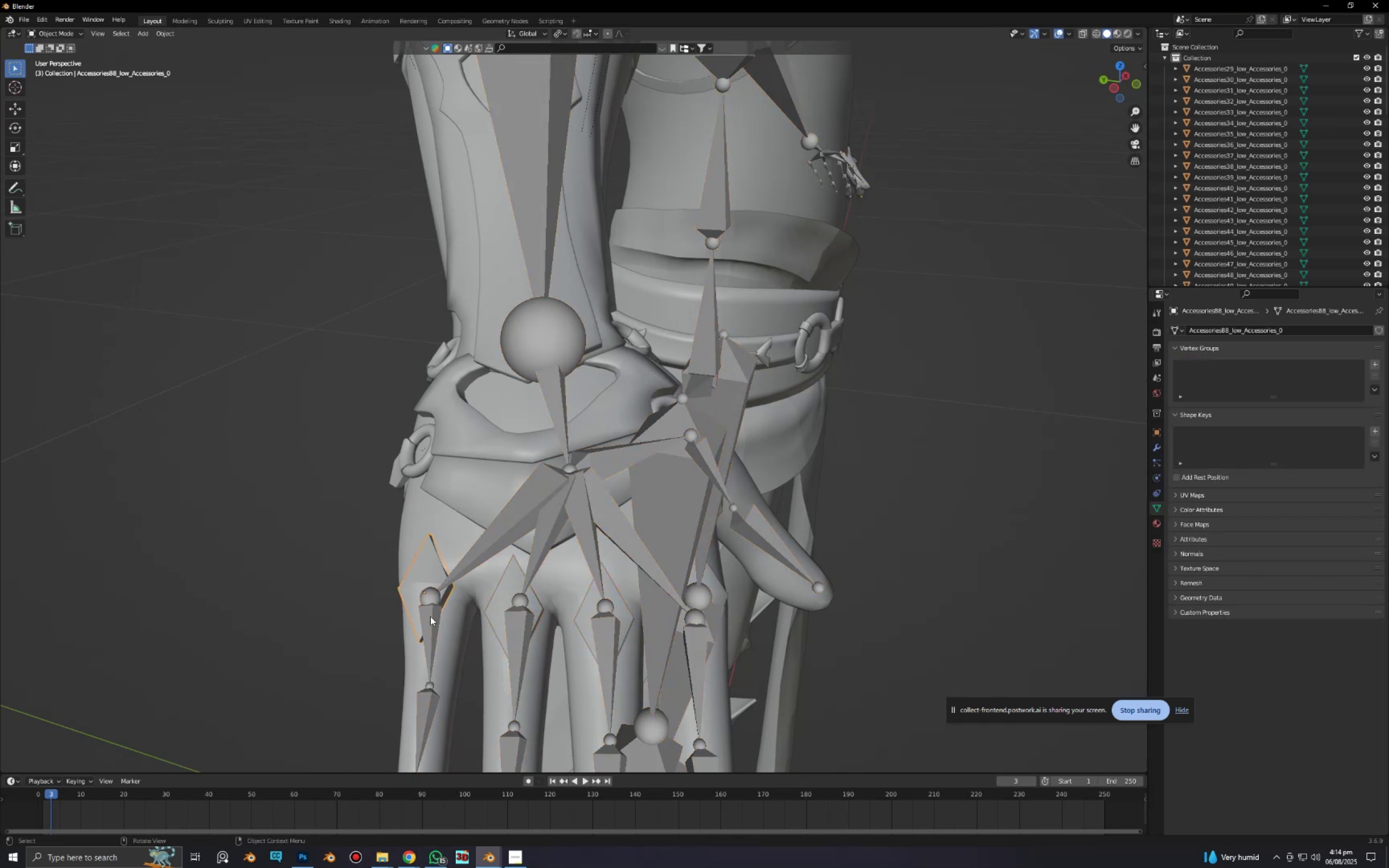 
hold_key(key=ShiftLeft, duration=0.33)
left_click([430, 616])
 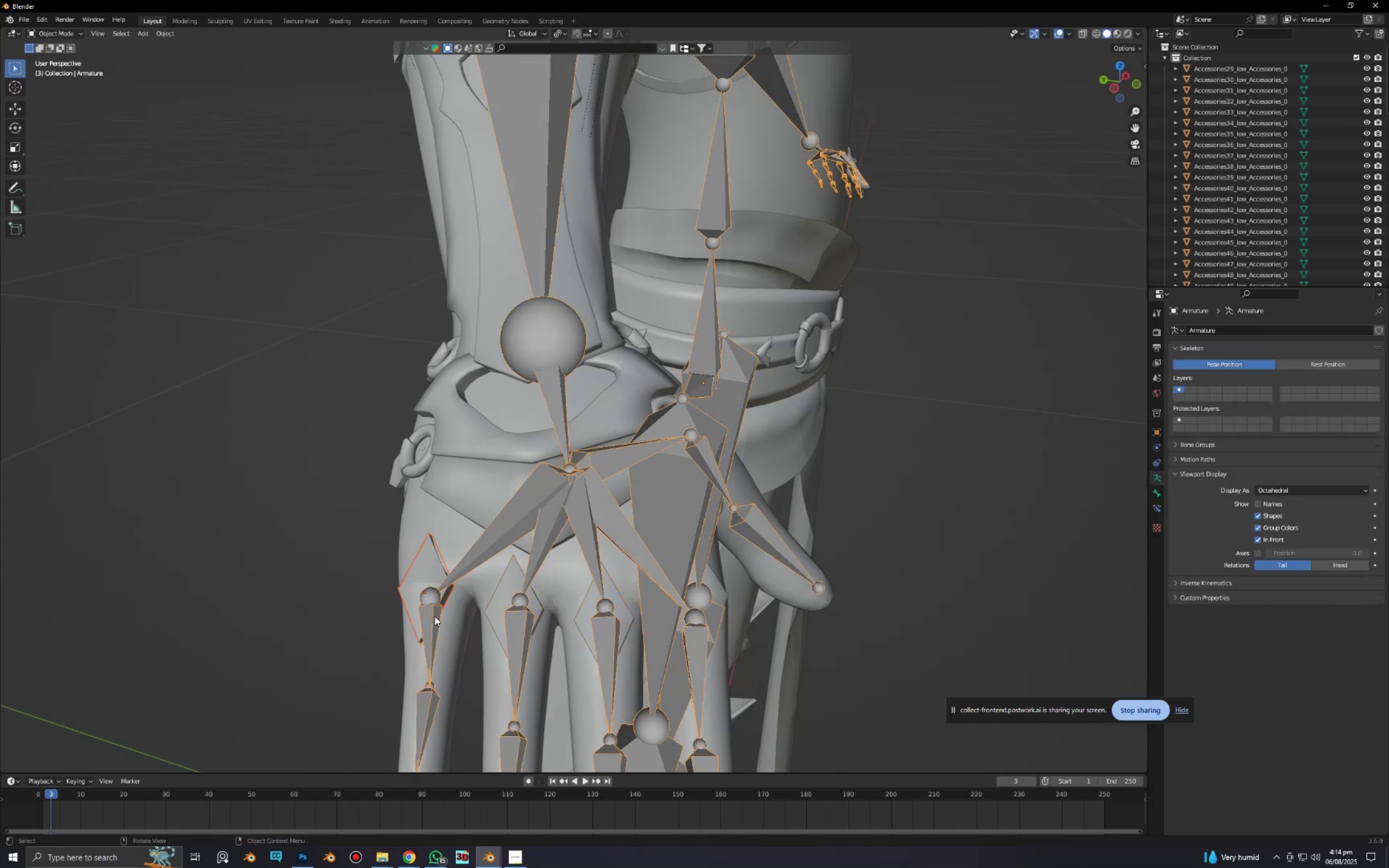 
key(Control+P)
 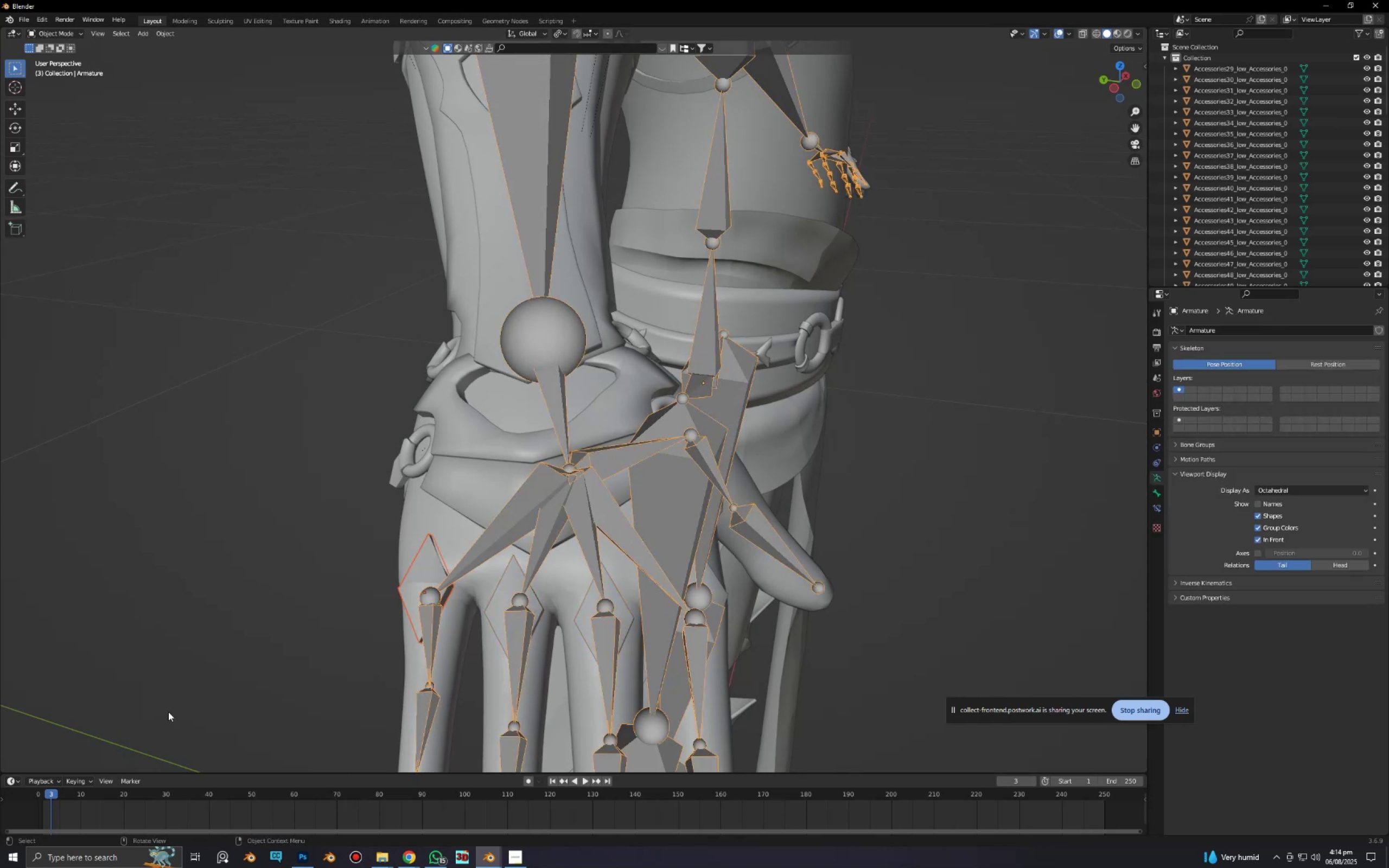 
key(Control+Tab)
 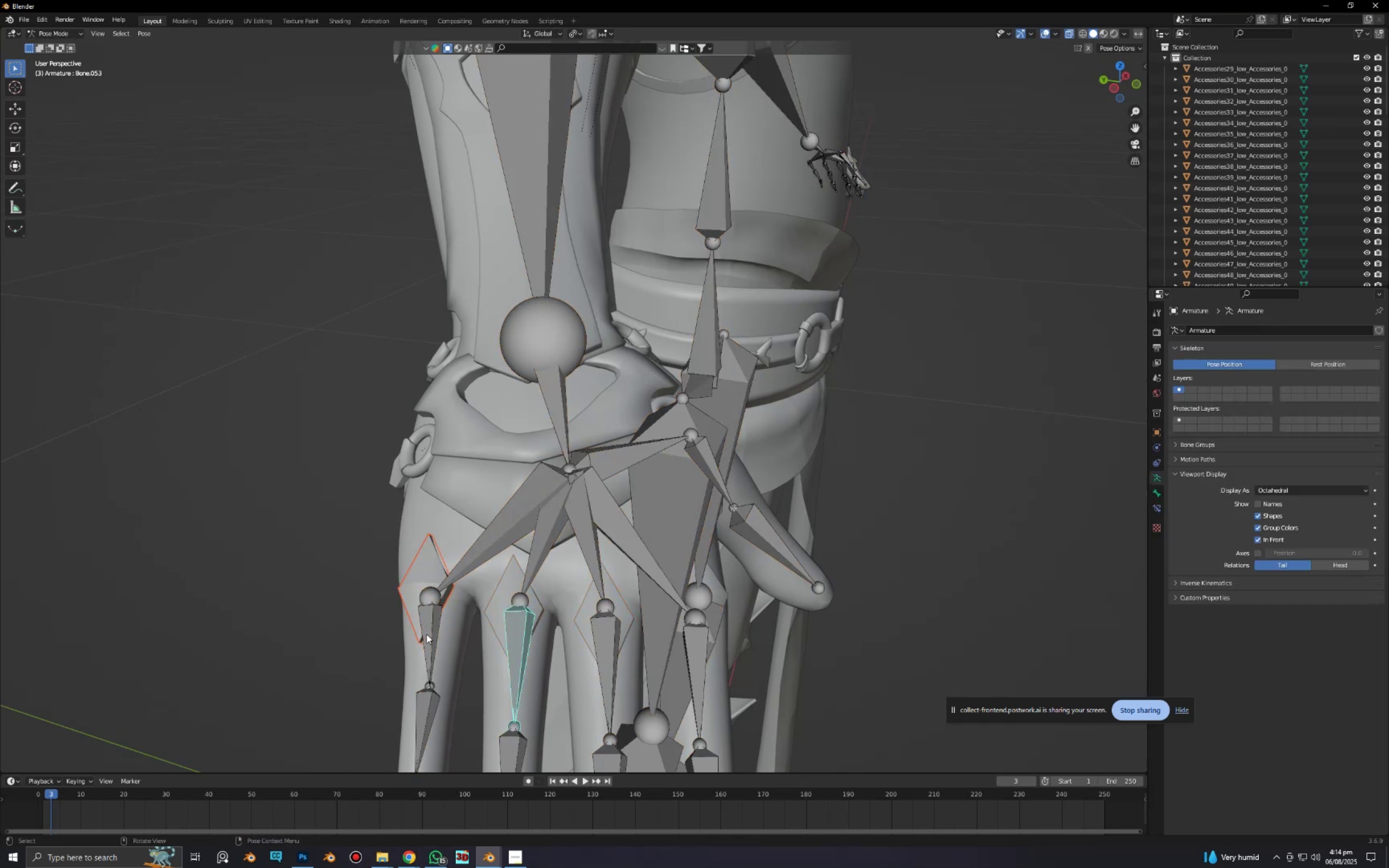 
left_click([426, 634])
 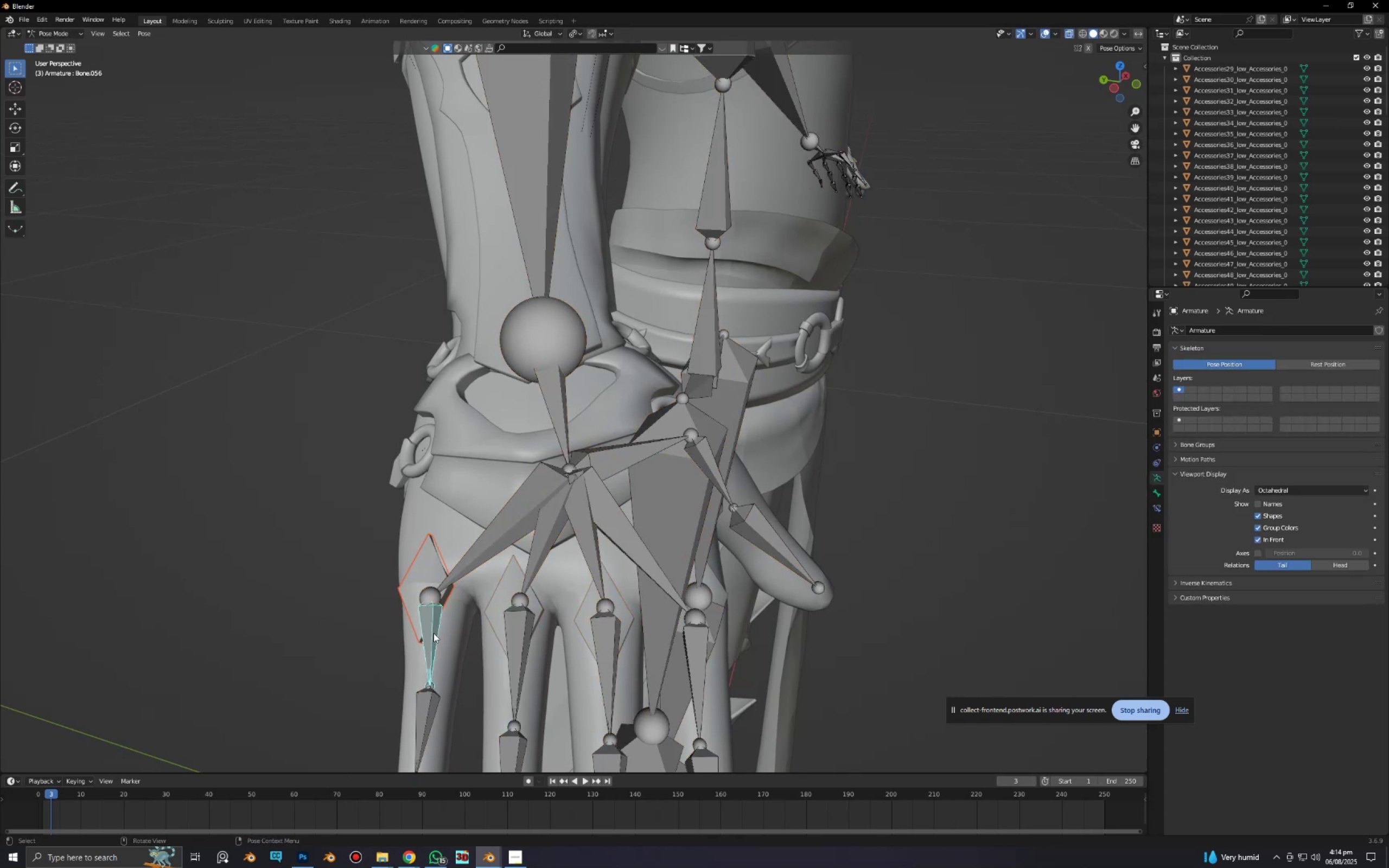 
key(Control+P)
 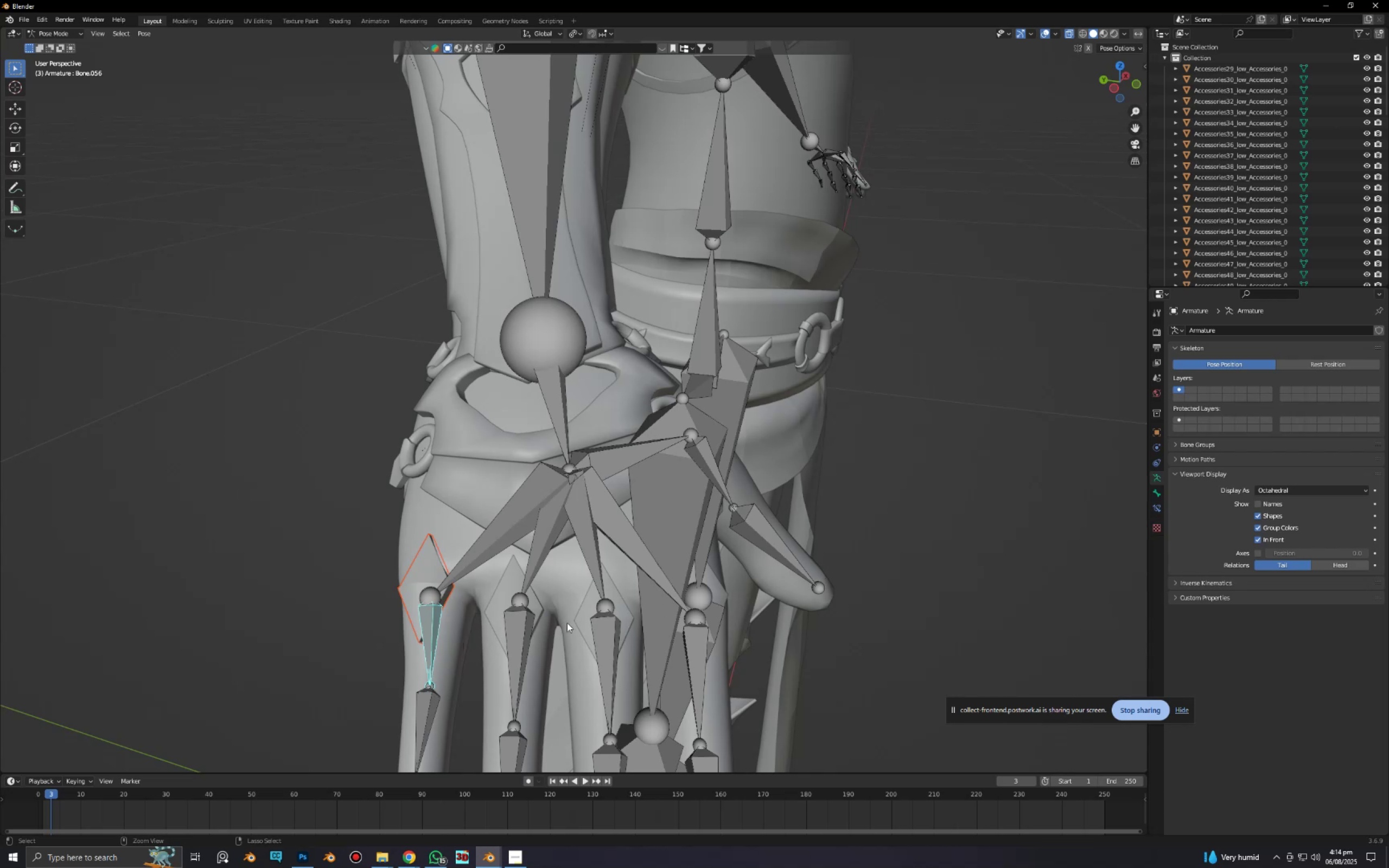 
key(Control+P)
 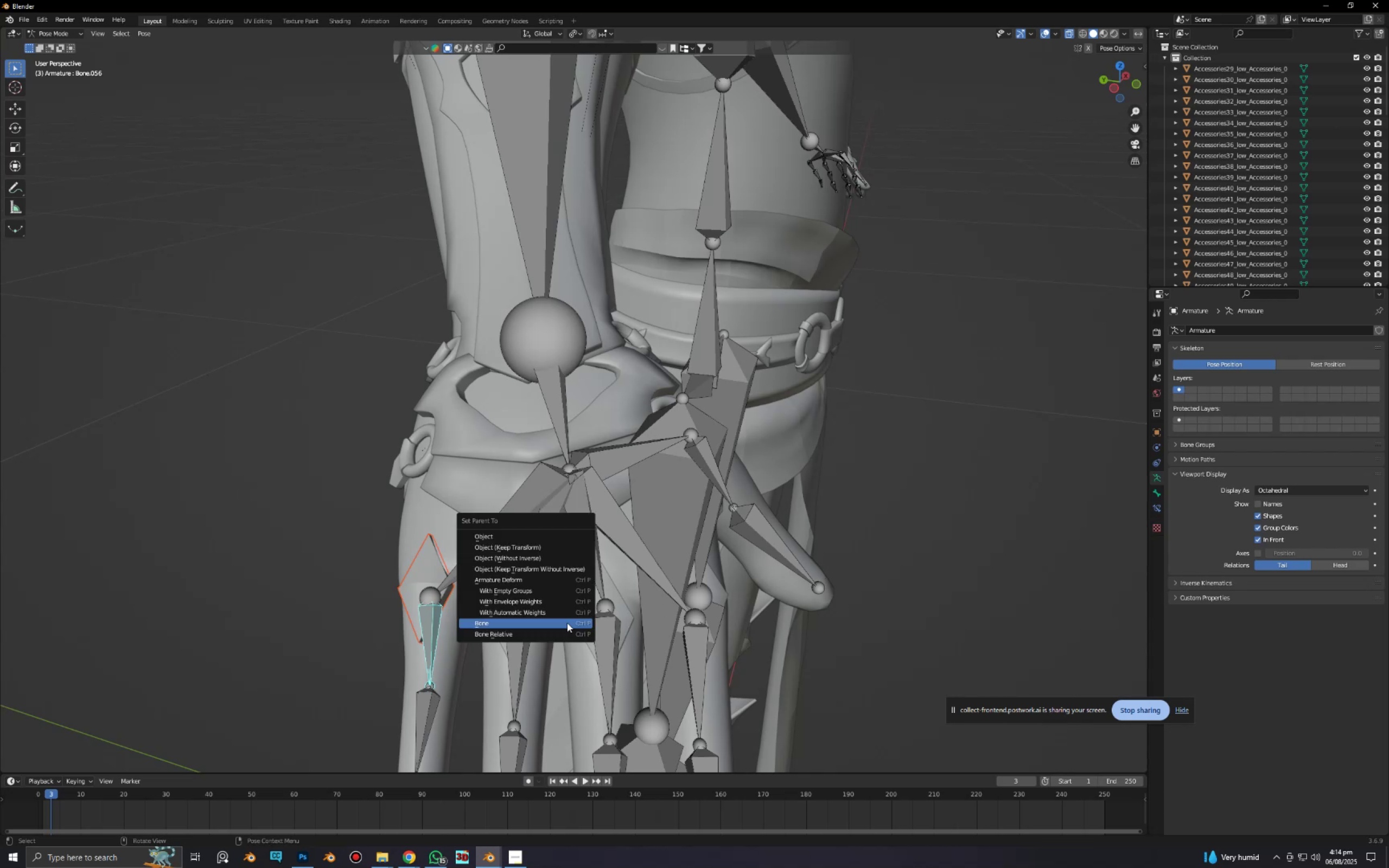 
left_click([567, 623])
 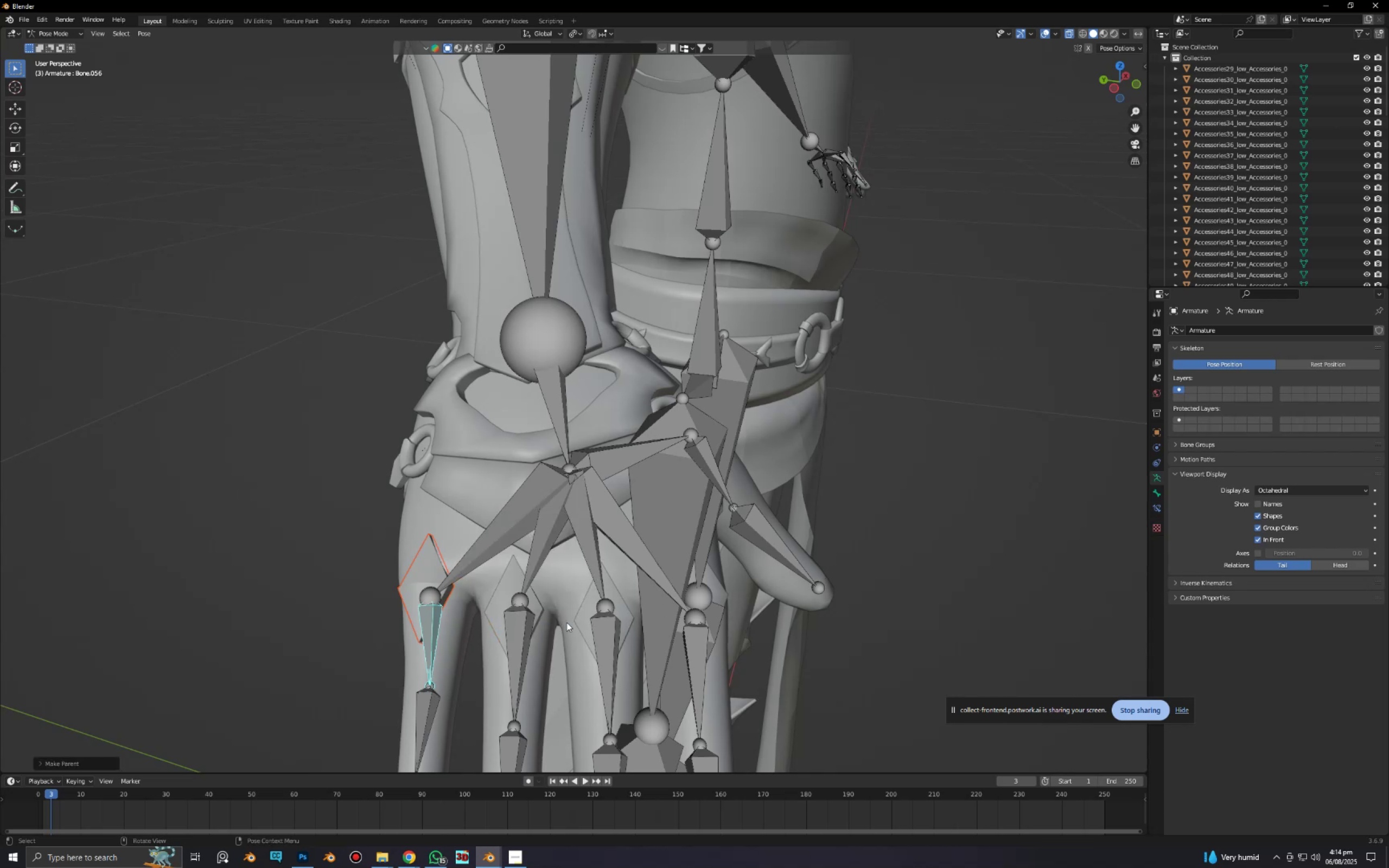 
scroll: coordinate [555, 605], scroll_direction: down, amount: 5.0
 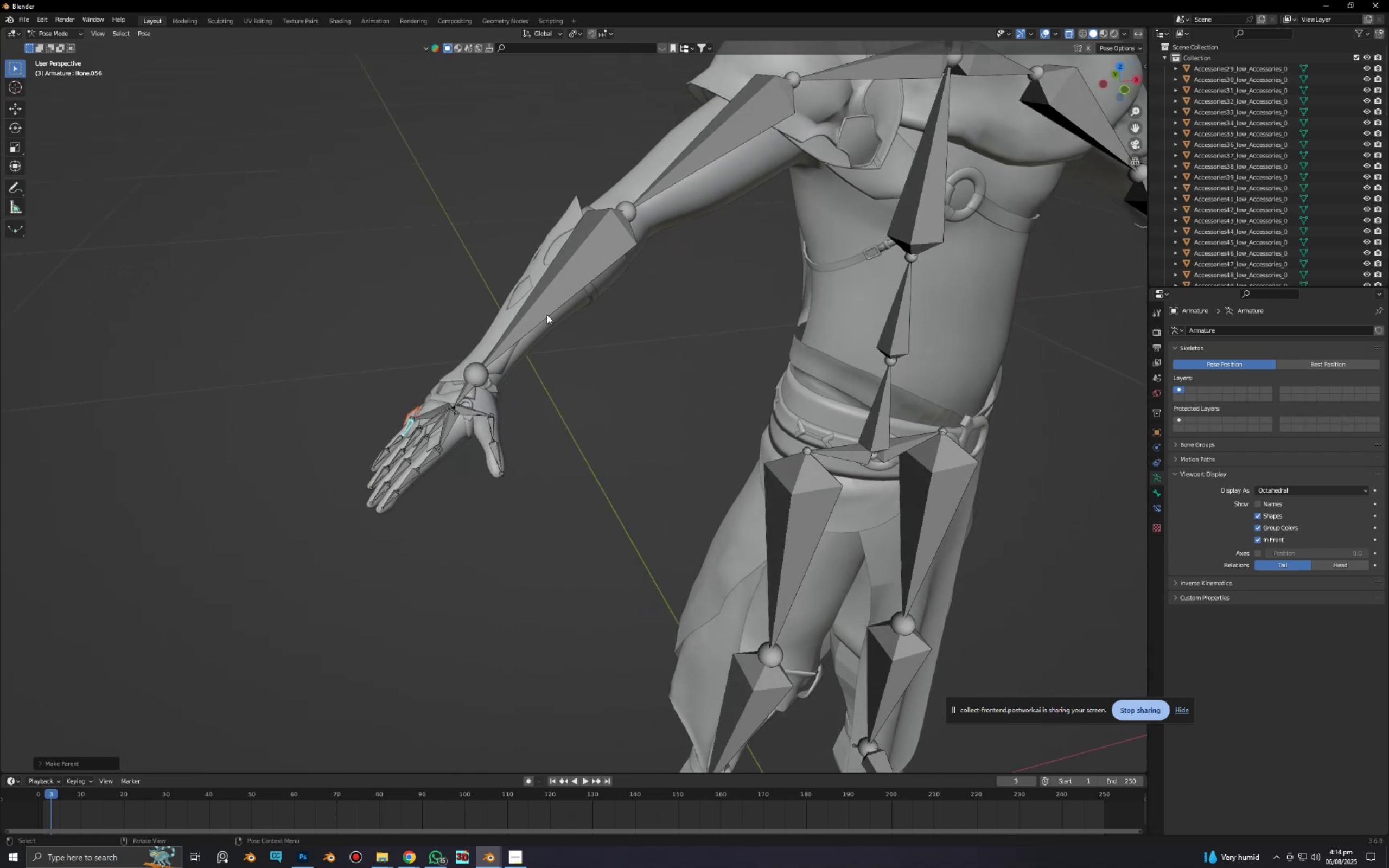 
key(R)
 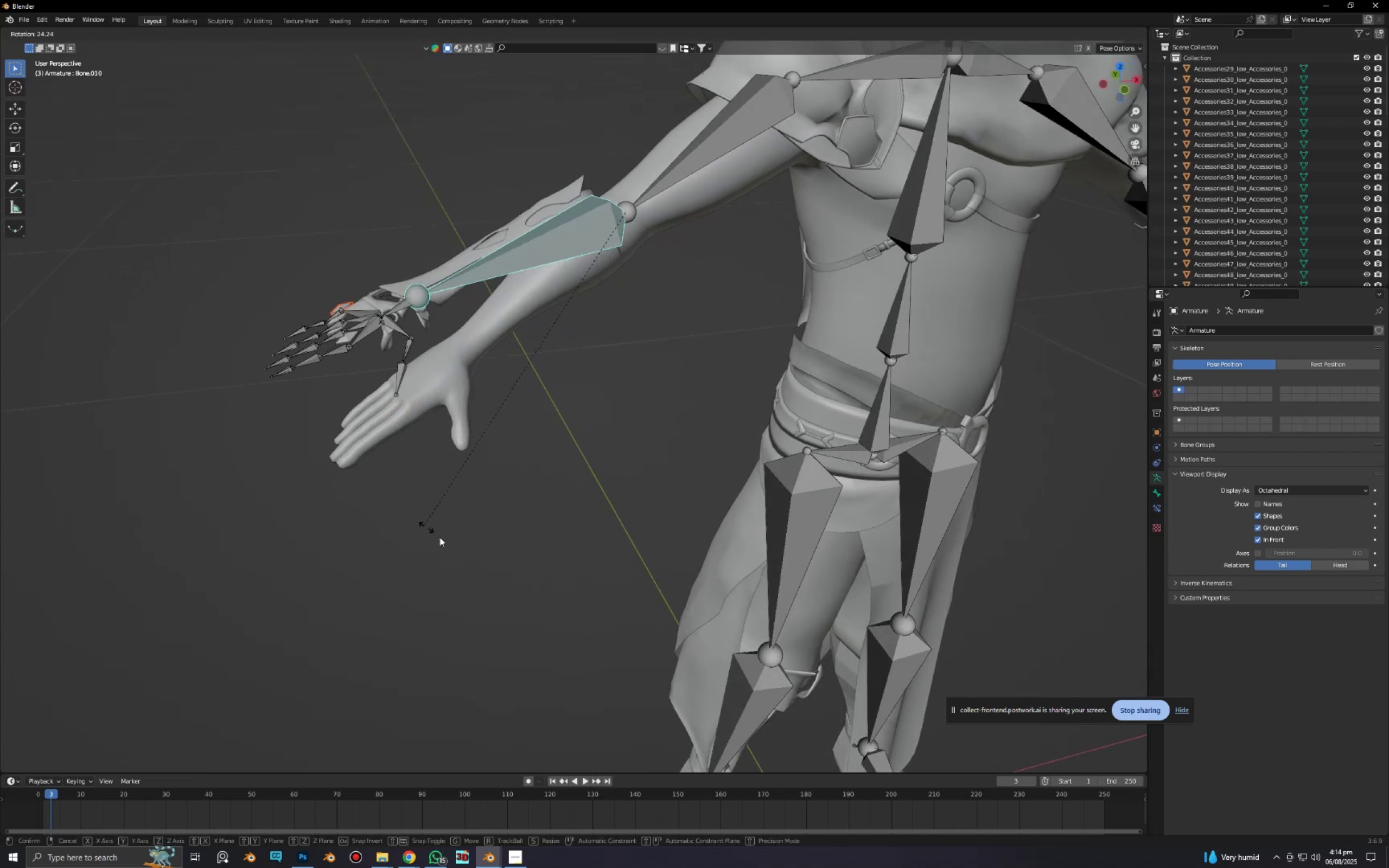 
scroll: coordinate [693, 597], scroll_direction: down, amount: 5.0
 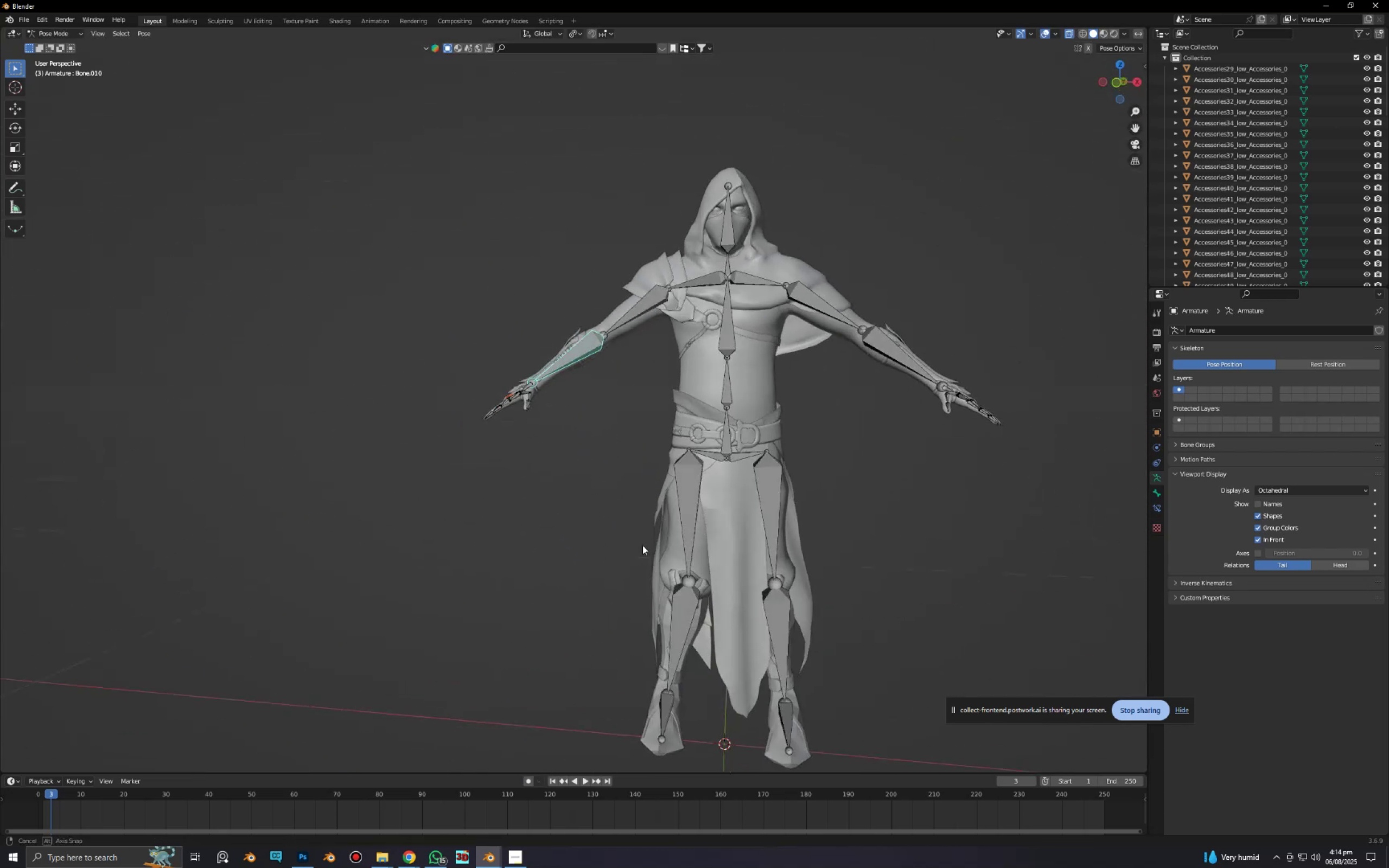 
key(Alt+AltLeft)
 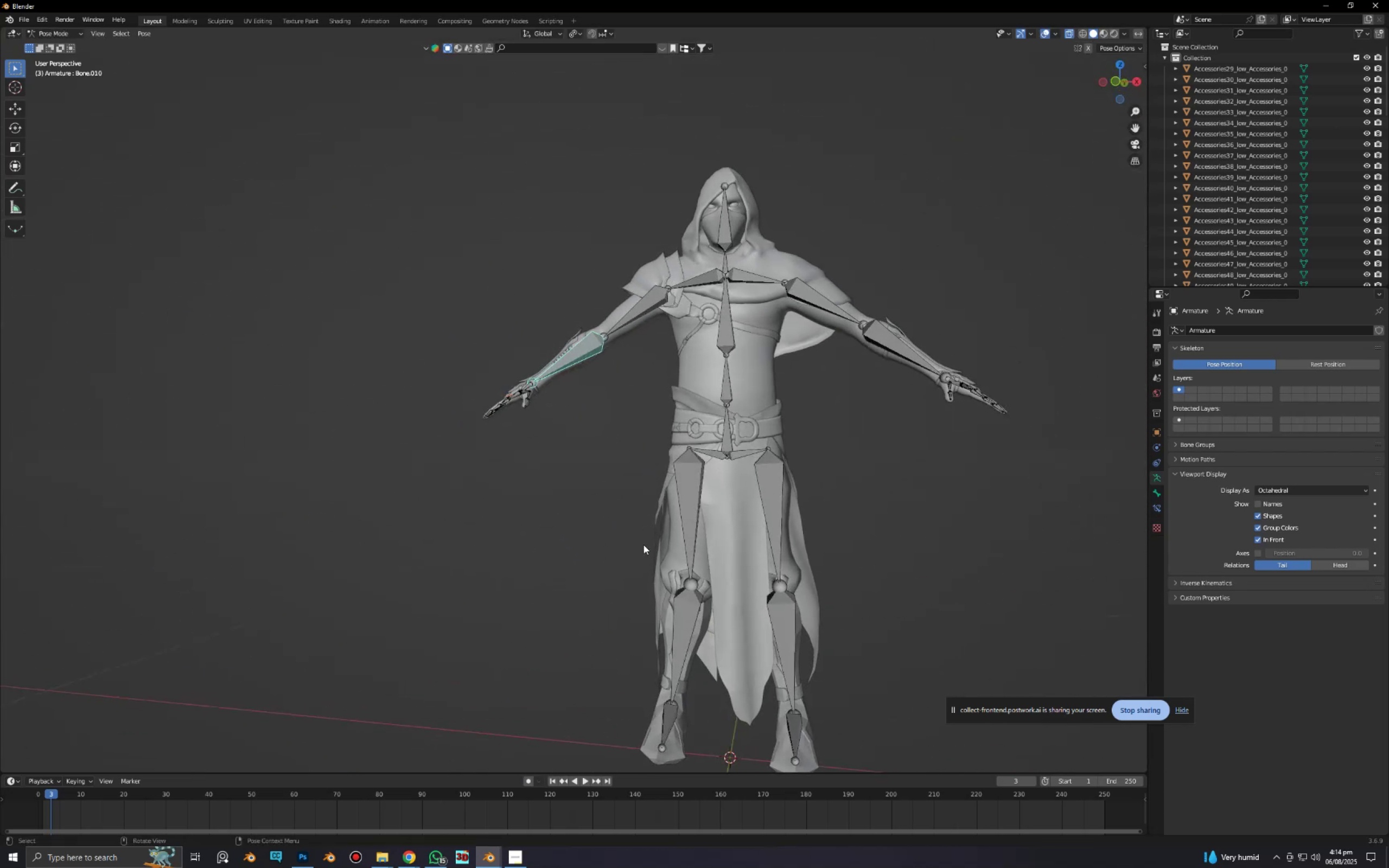 
key(Control+Tab)
 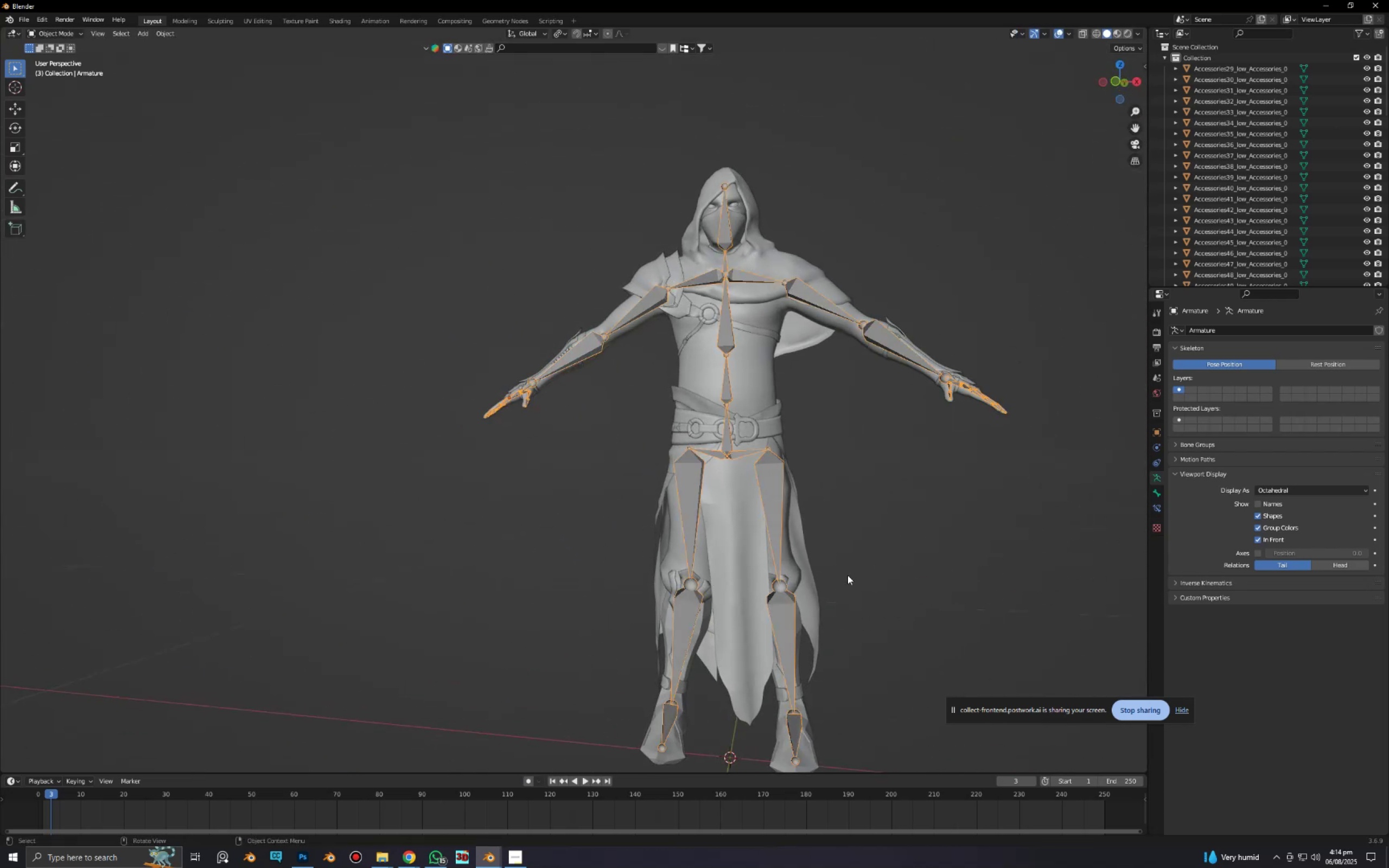 
left_click([850, 571])
 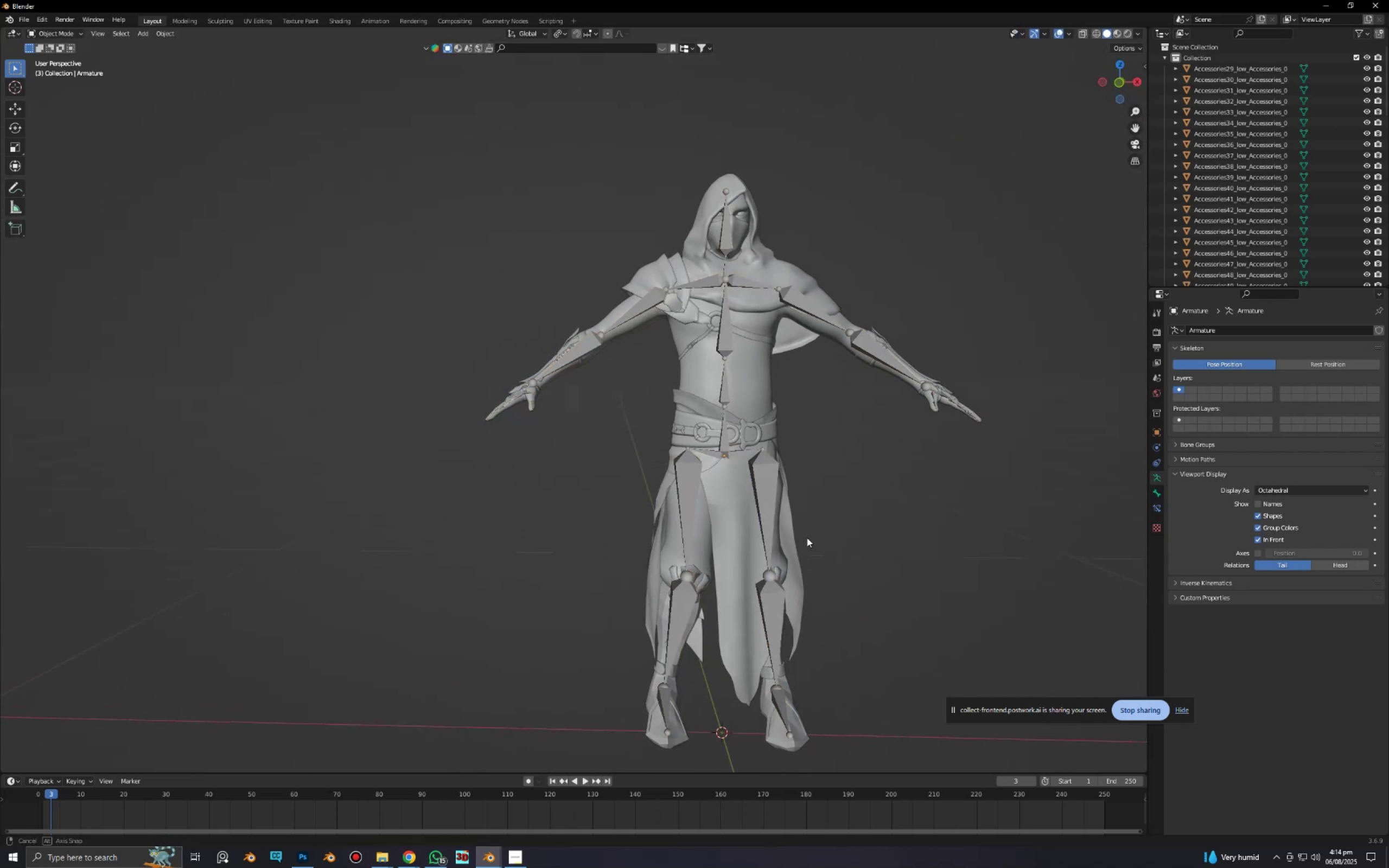 
key(Alt+AltLeft)
 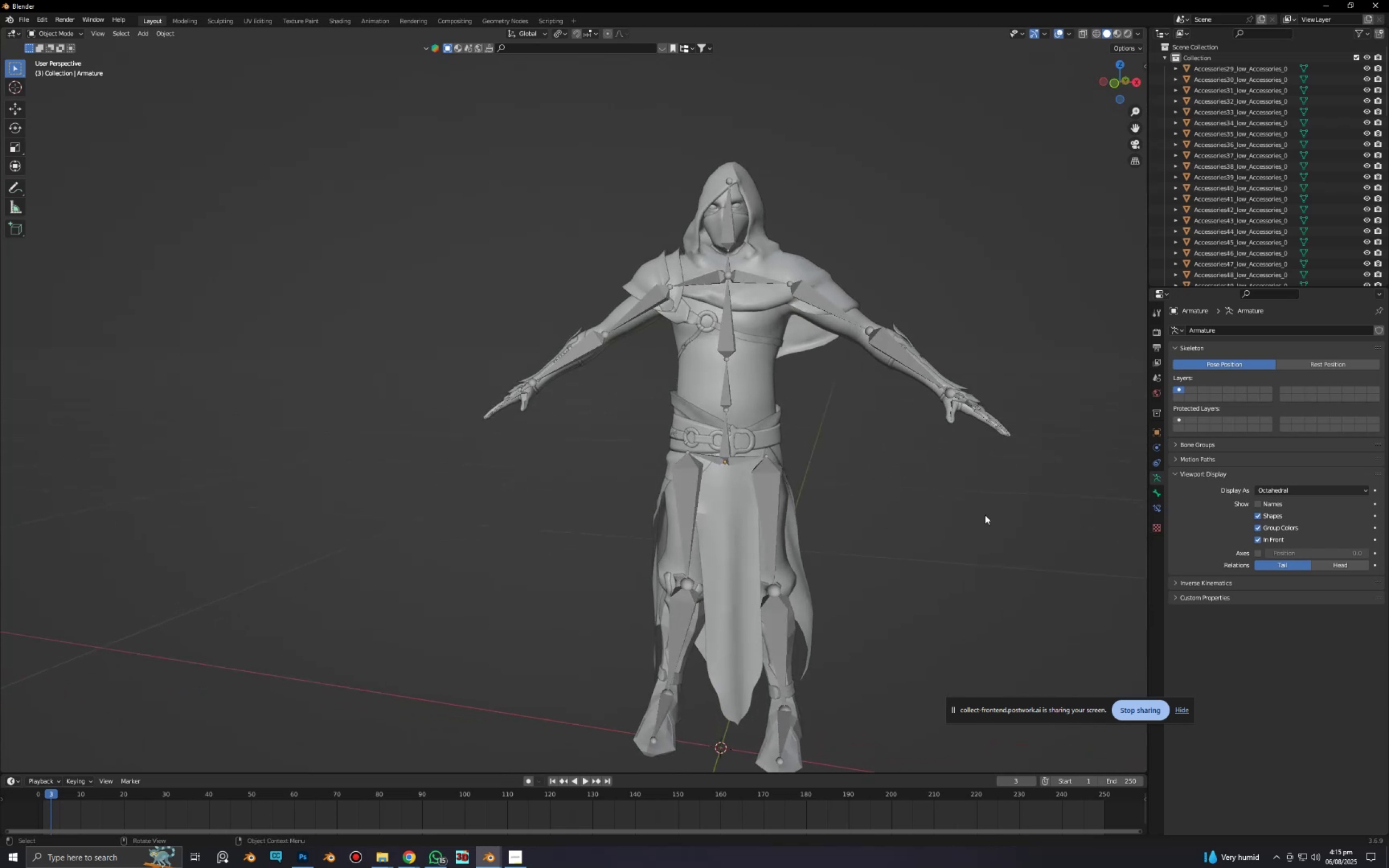 
key(Alt+AltLeft)
 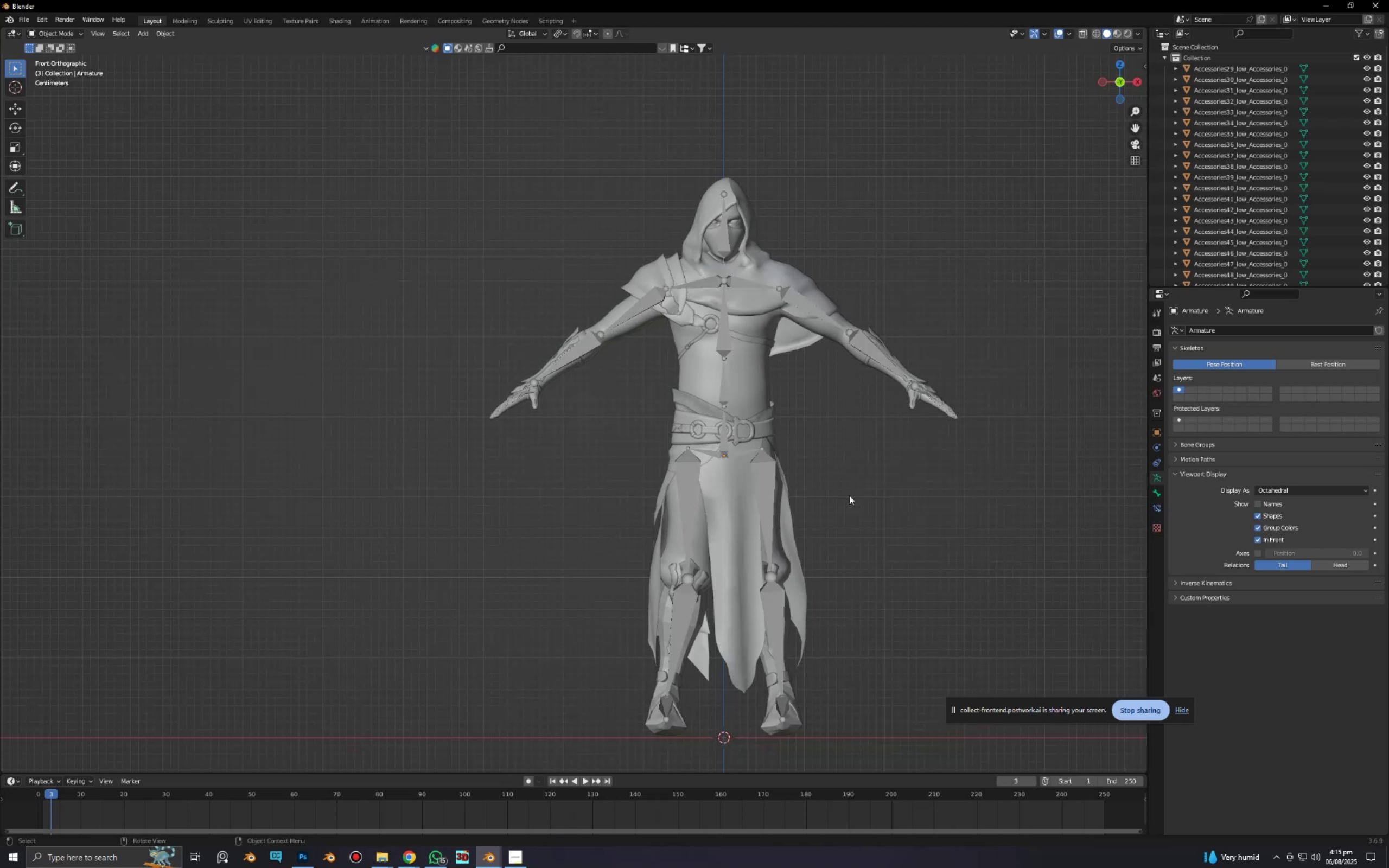 
scroll: coordinate [843, 494], scroll_direction: up, amount: 4.0
 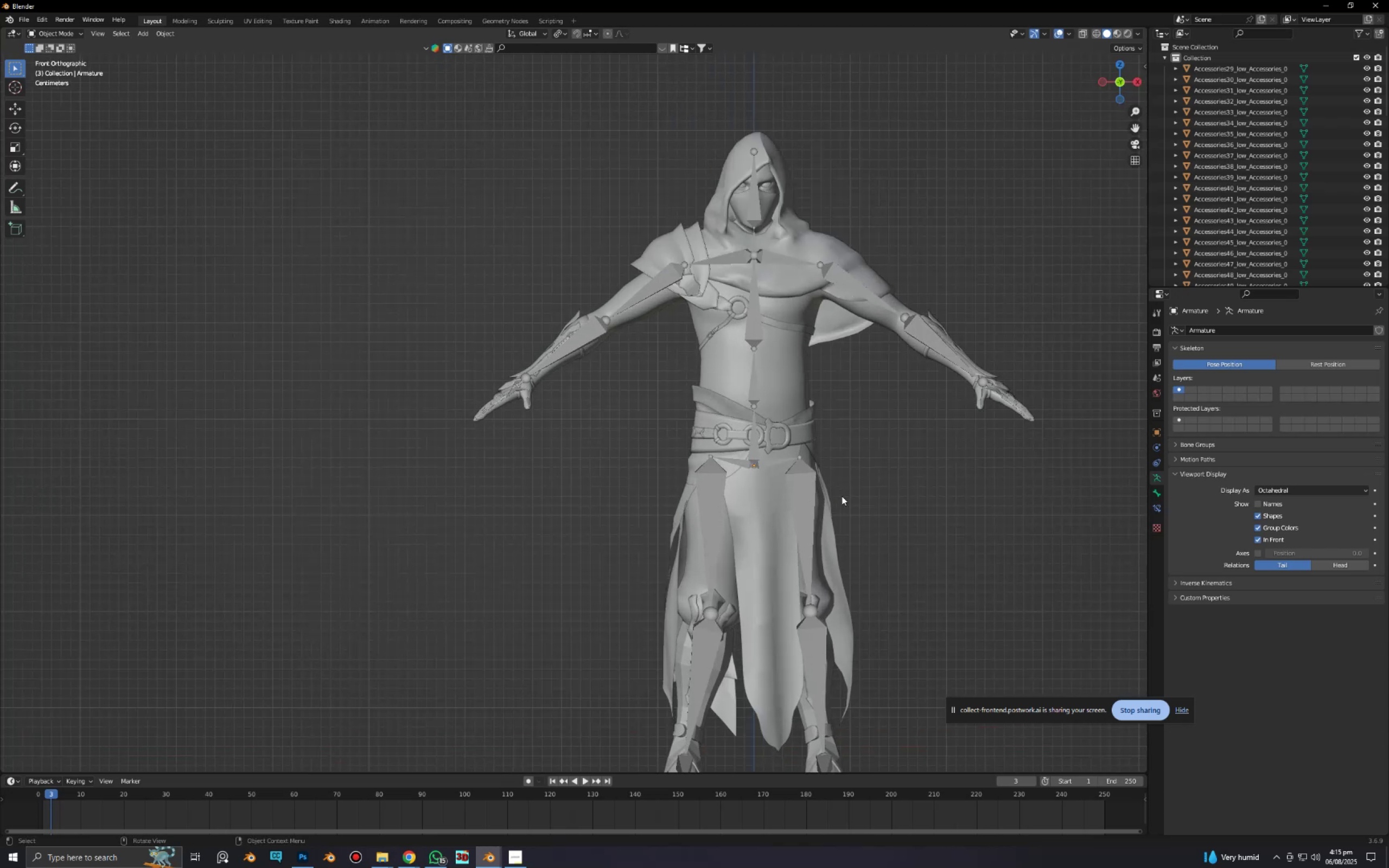 
hold_key(key=ShiftLeft, duration=0.44)
 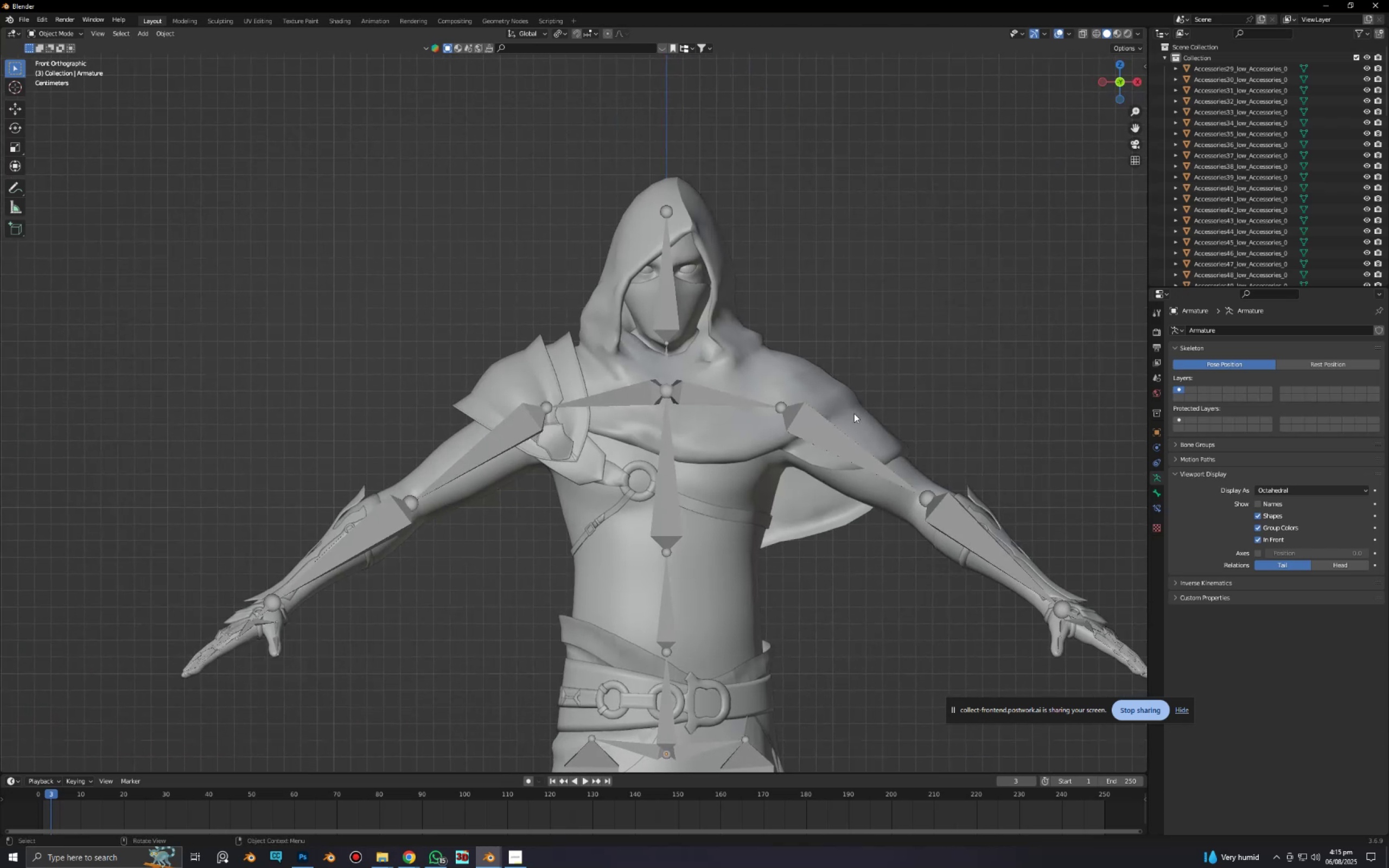 
key(Control+Tab)
 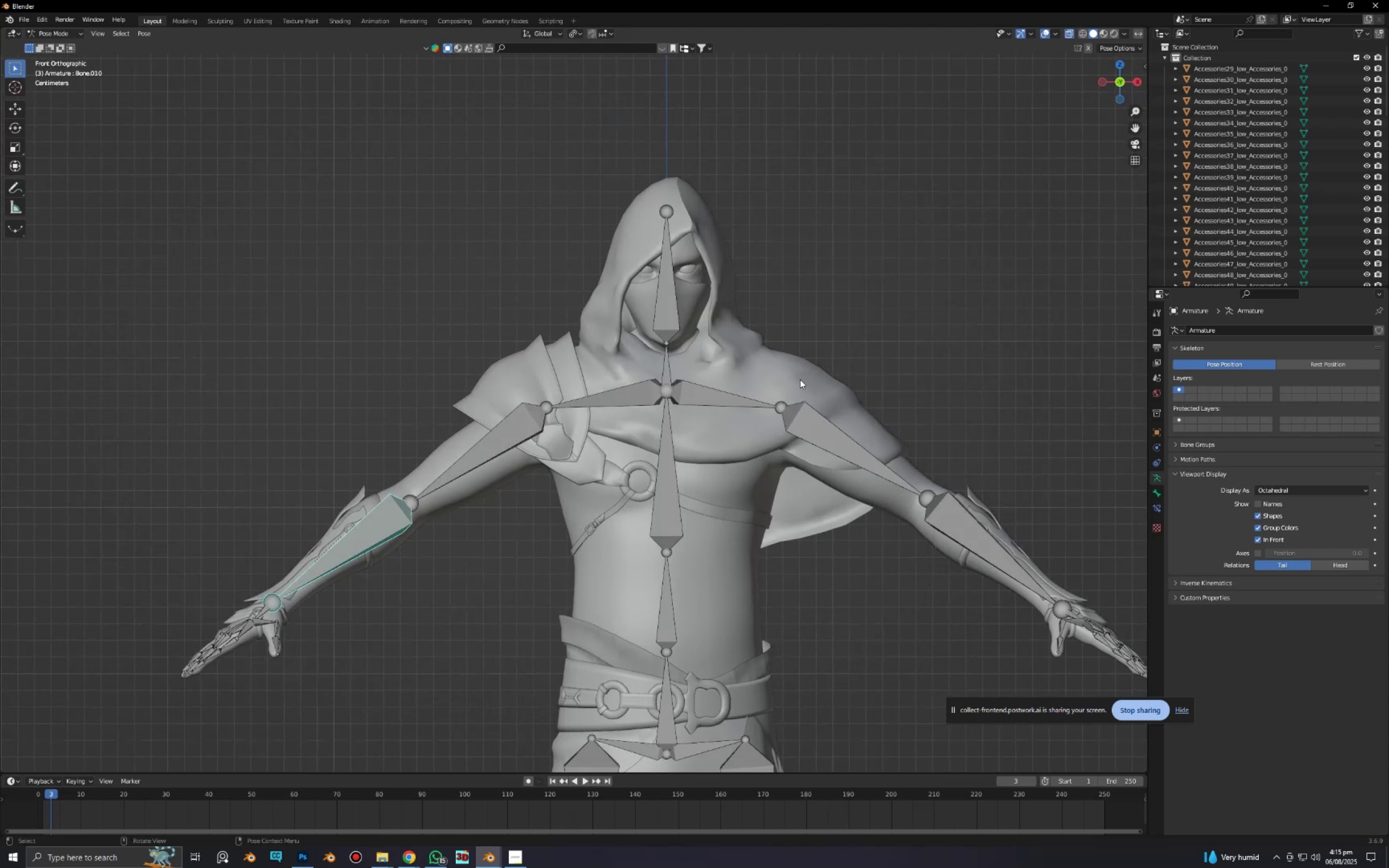 
left_click([800, 379])
 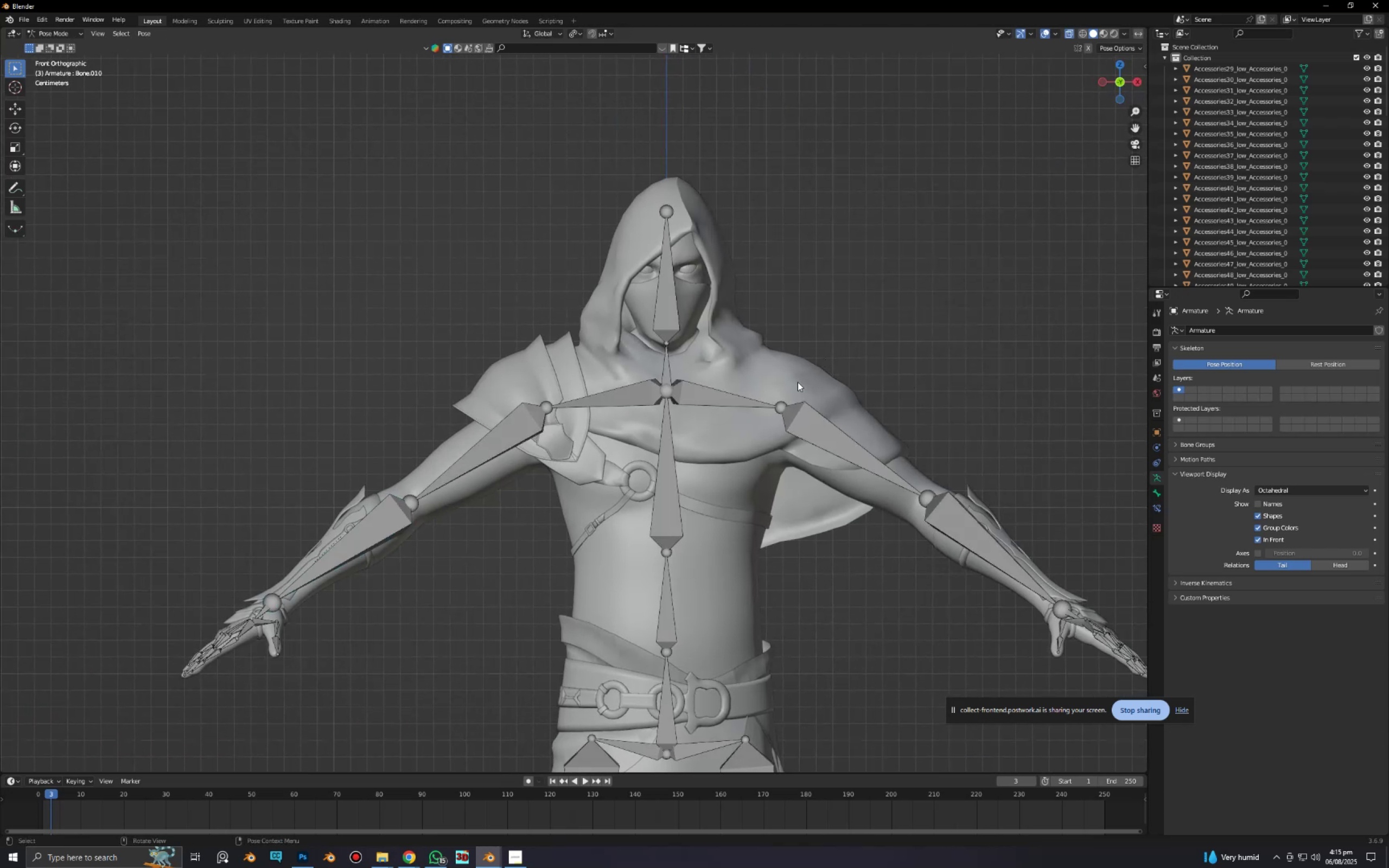 
key(Shift+ShiftLeft)
 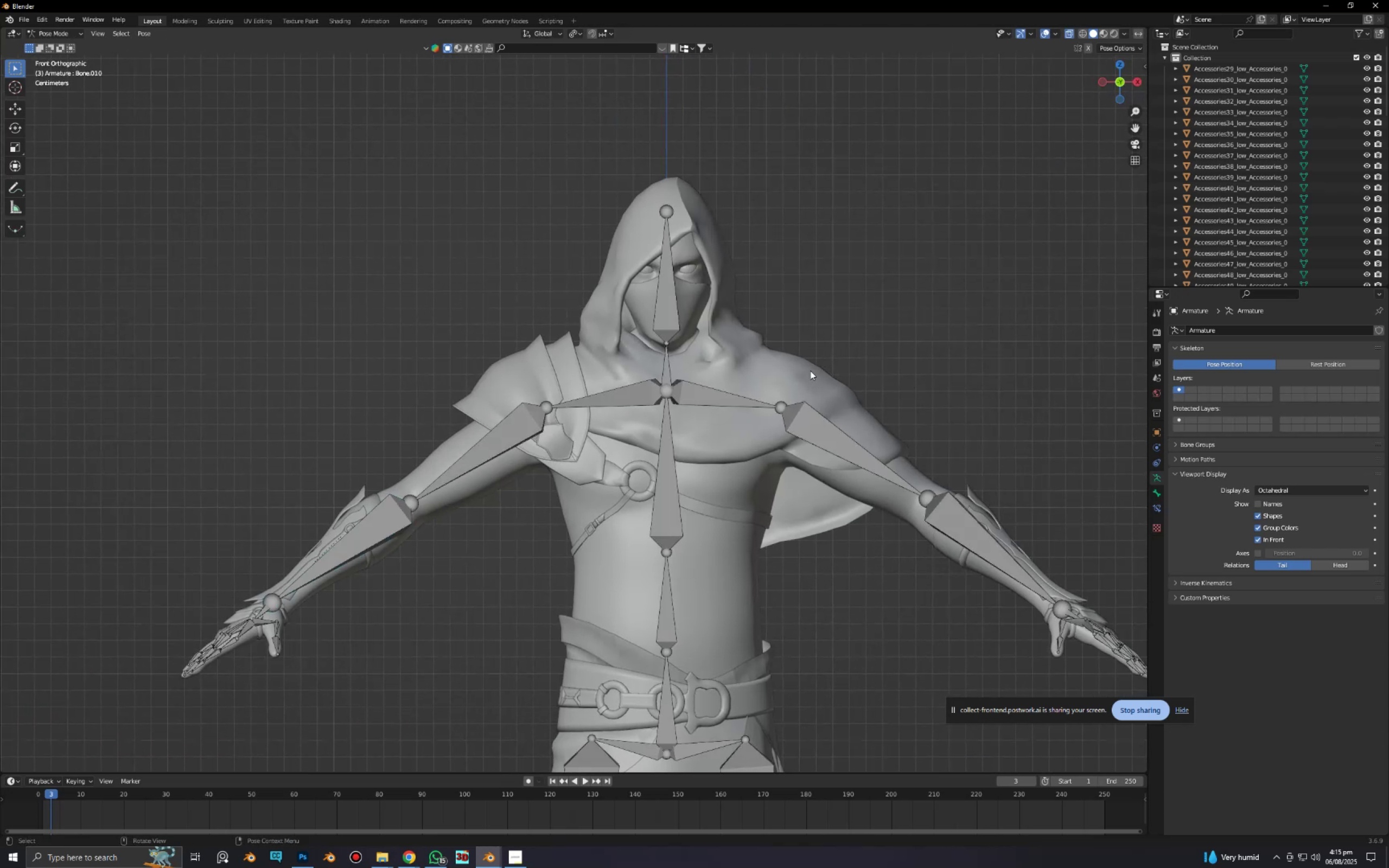 
key(Control+ControlLeft)
 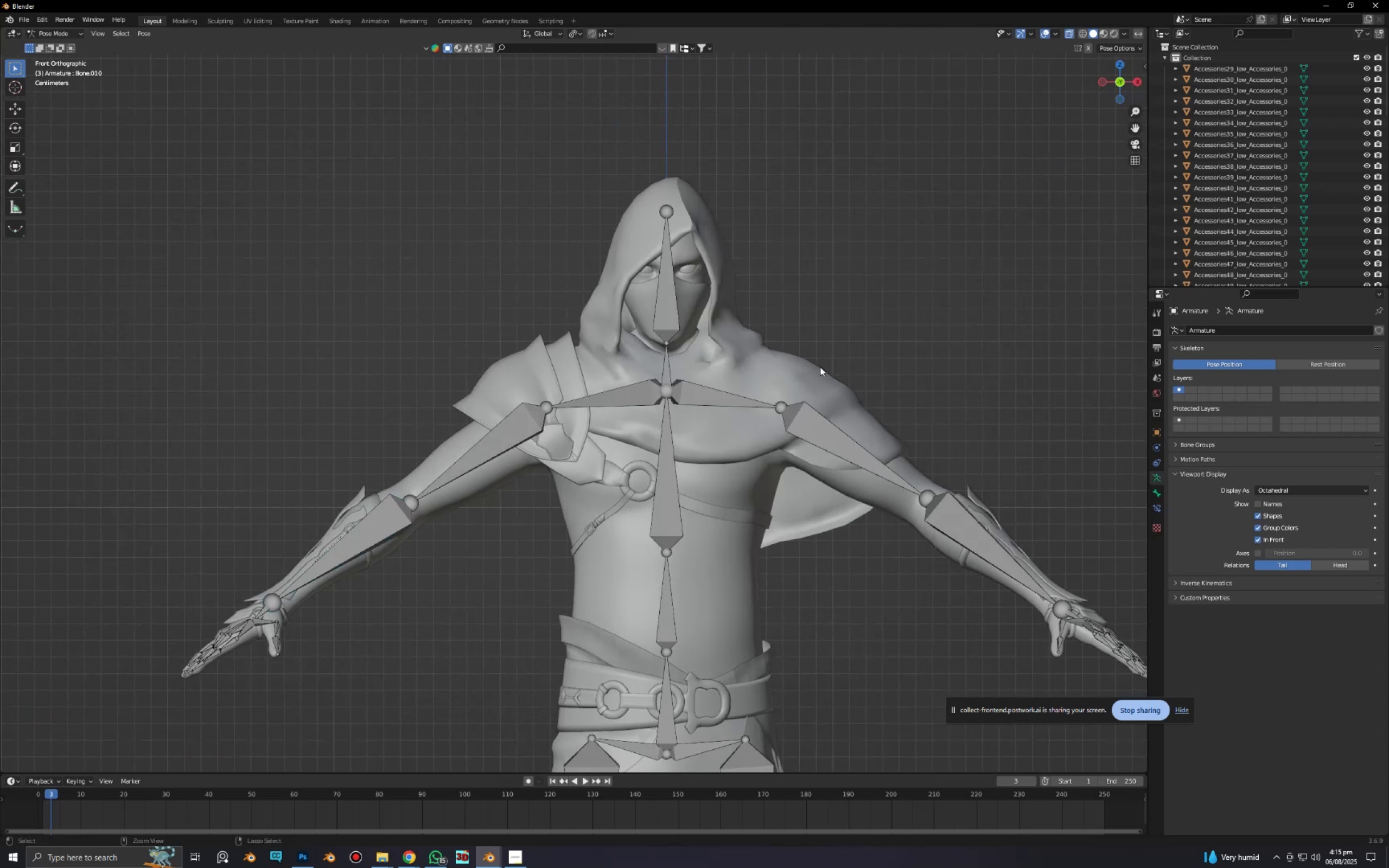 
key(Control+Tab)
 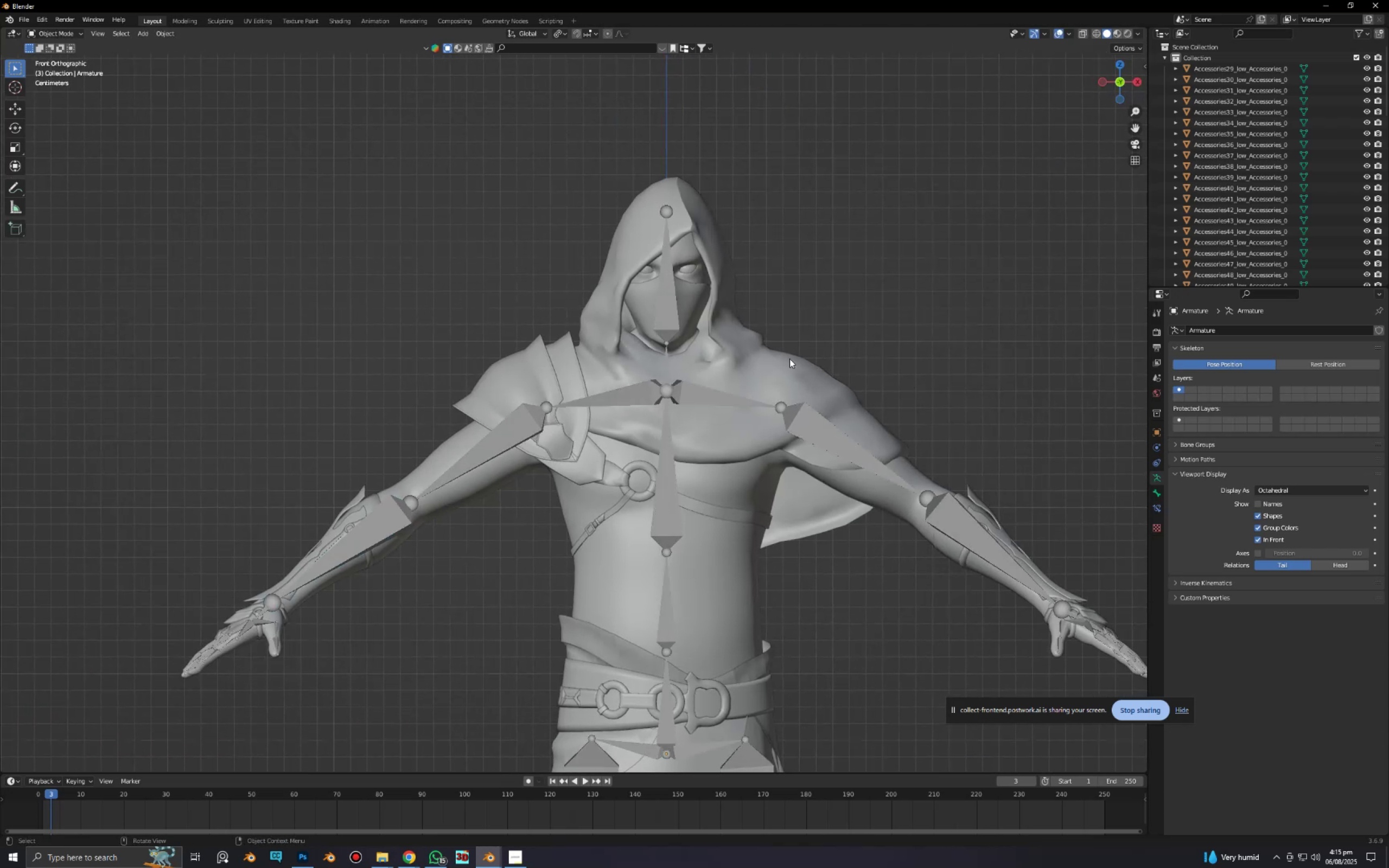 
left_click([790, 359])
 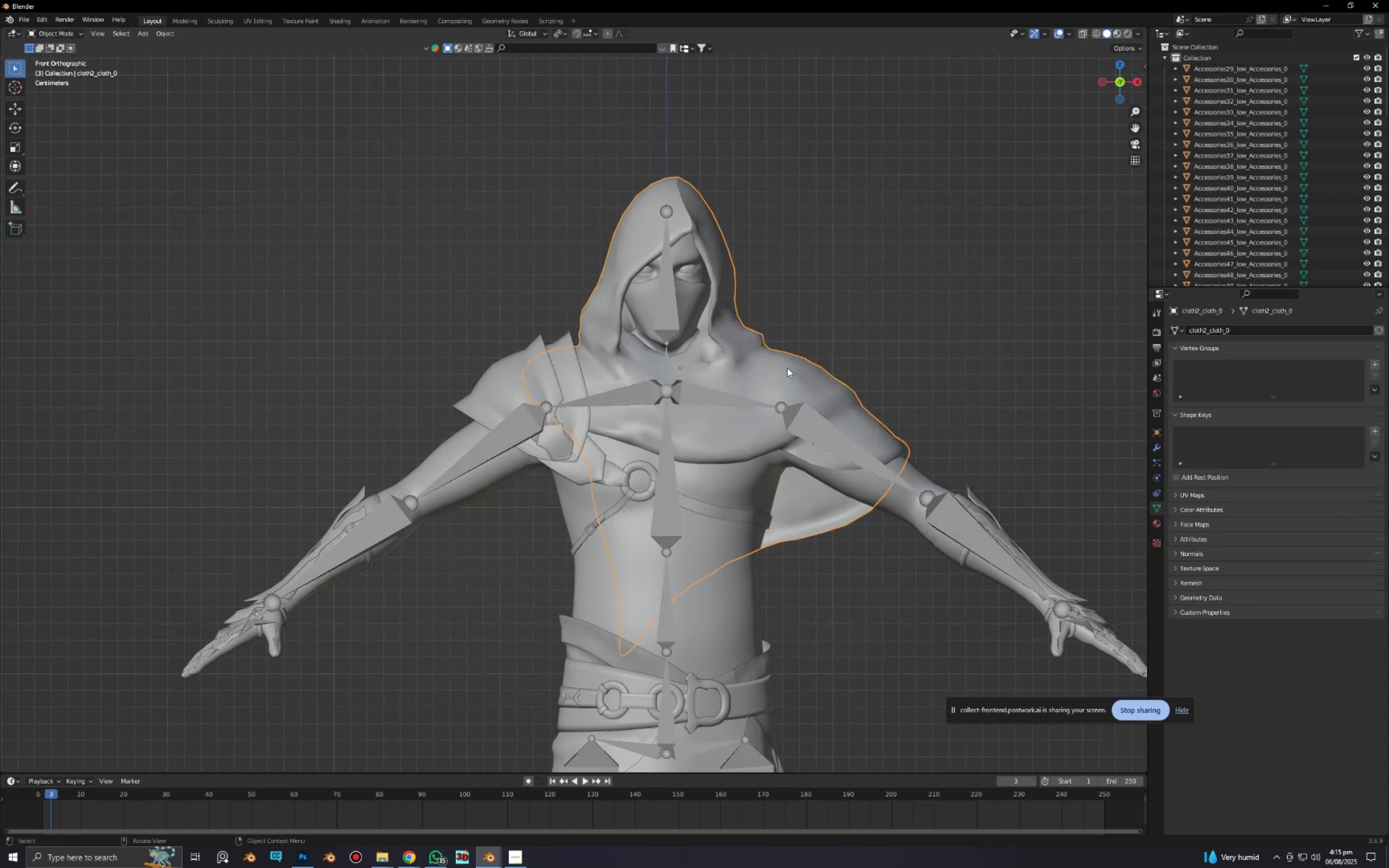 
hold_key(key=ShiftLeft, duration=0.4)
left_click([792, 410])
 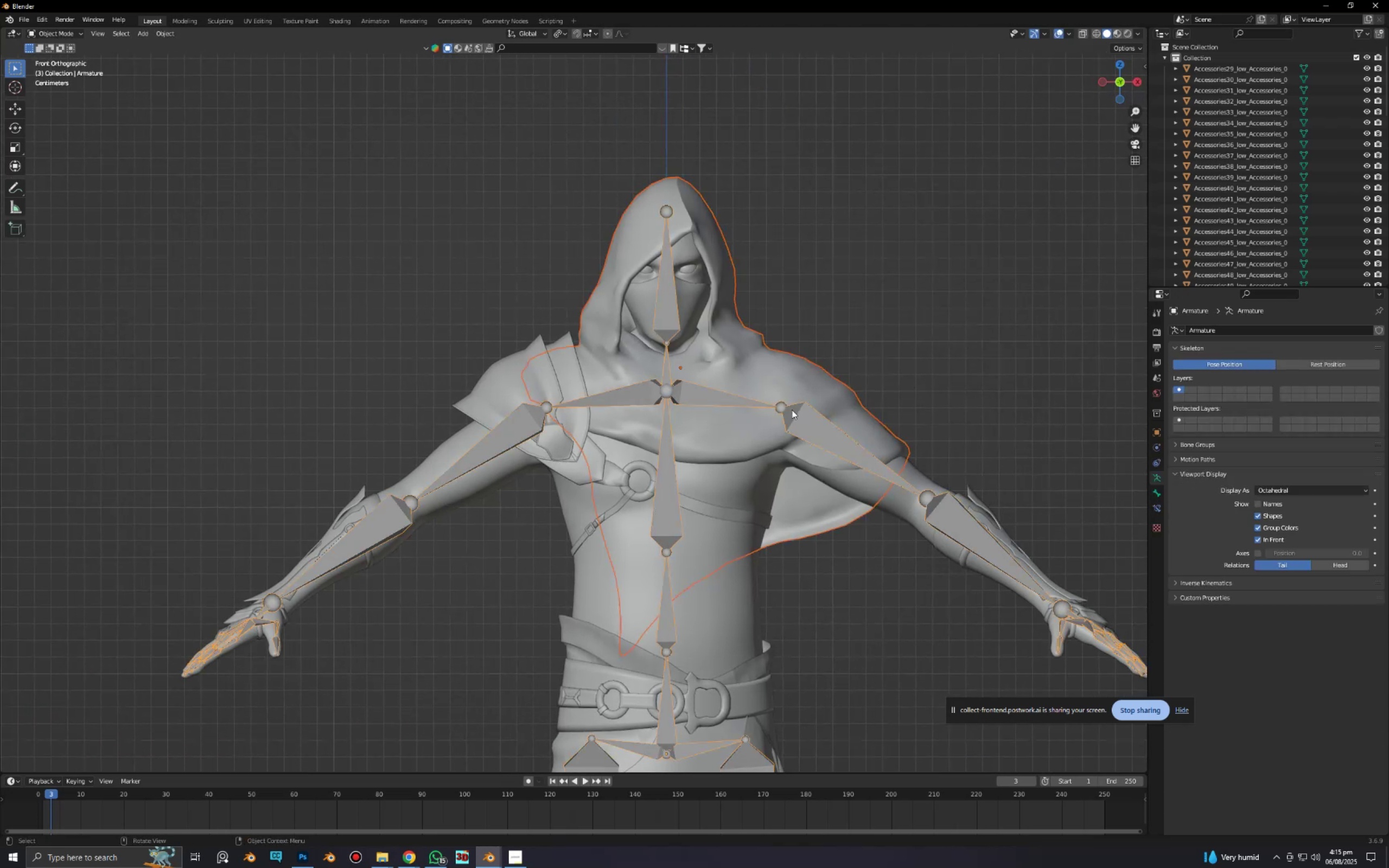 
hold_key(key=ControlLeft, duration=0.64)
 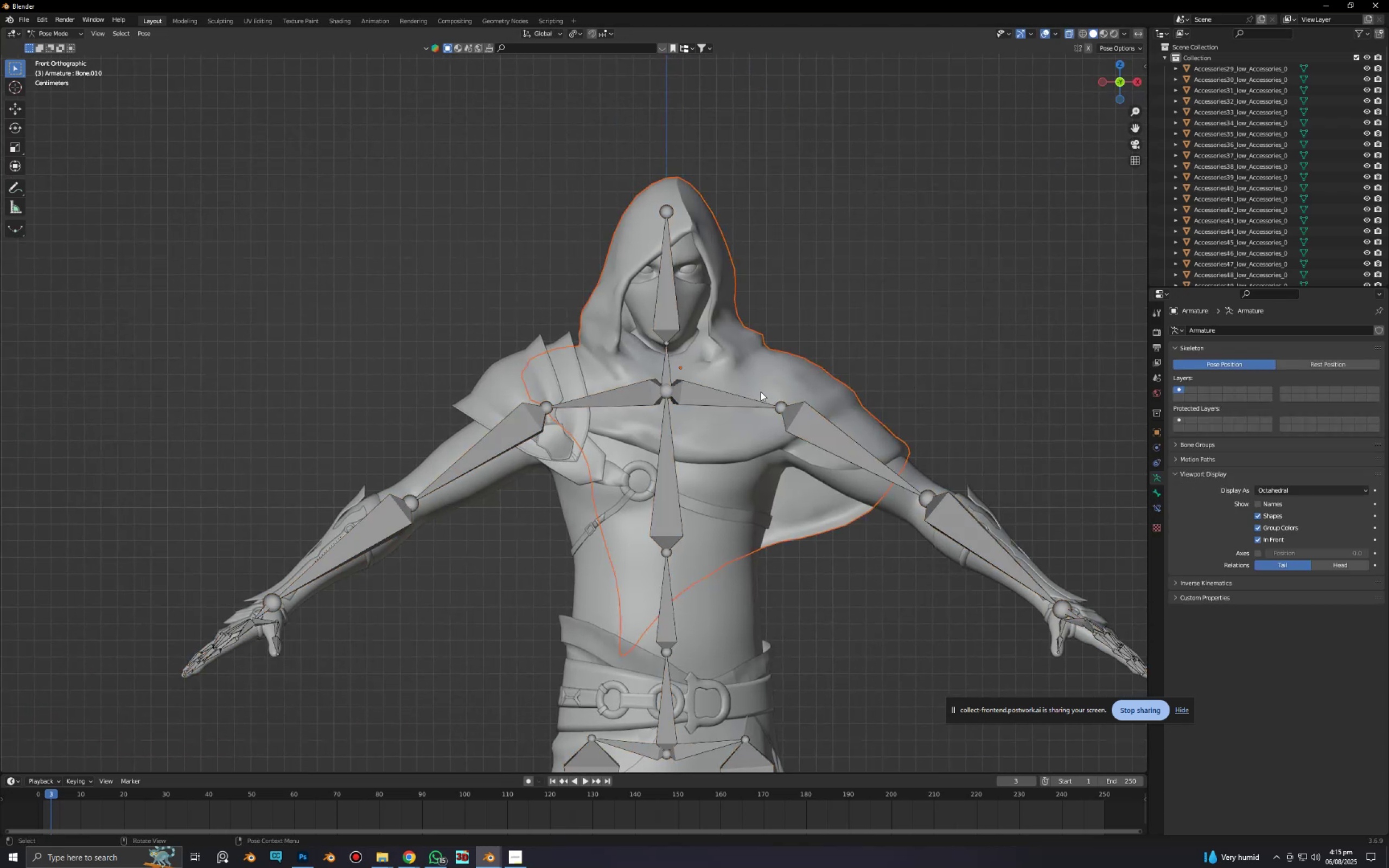 
hold_key(key=Tab, duration=0.46)
 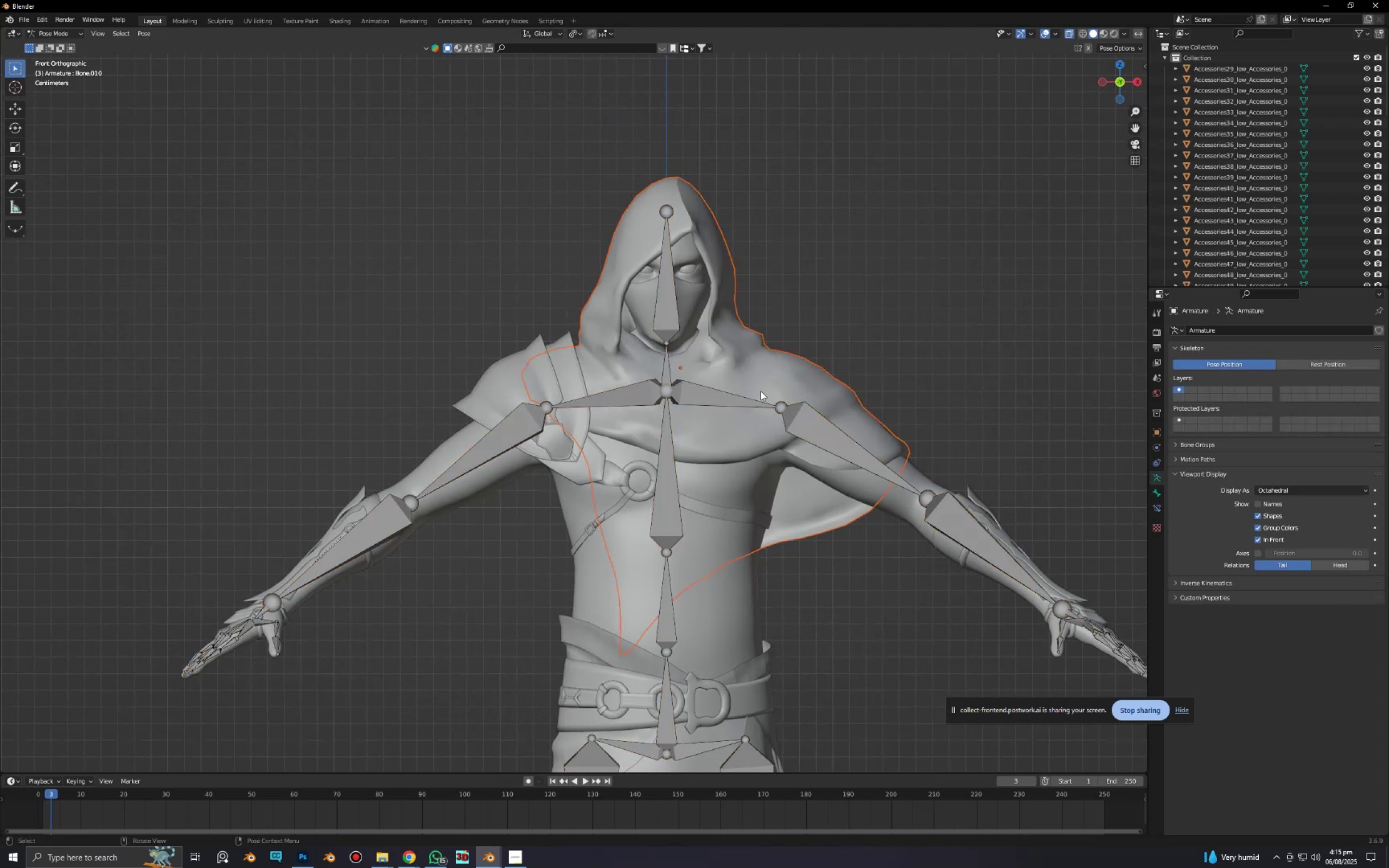 
key(Control+ControlLeft)
 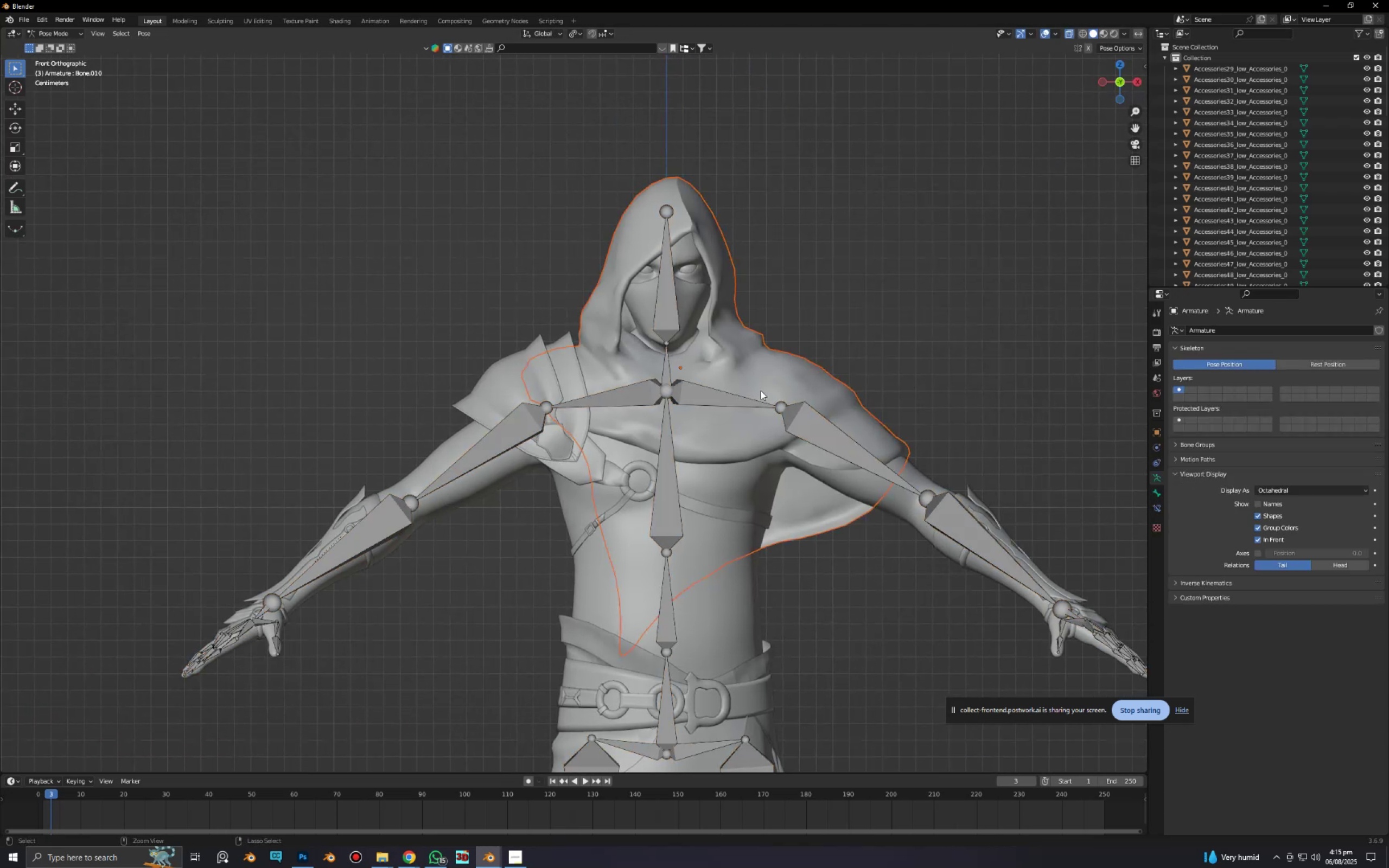 
key(Control+Tab)
 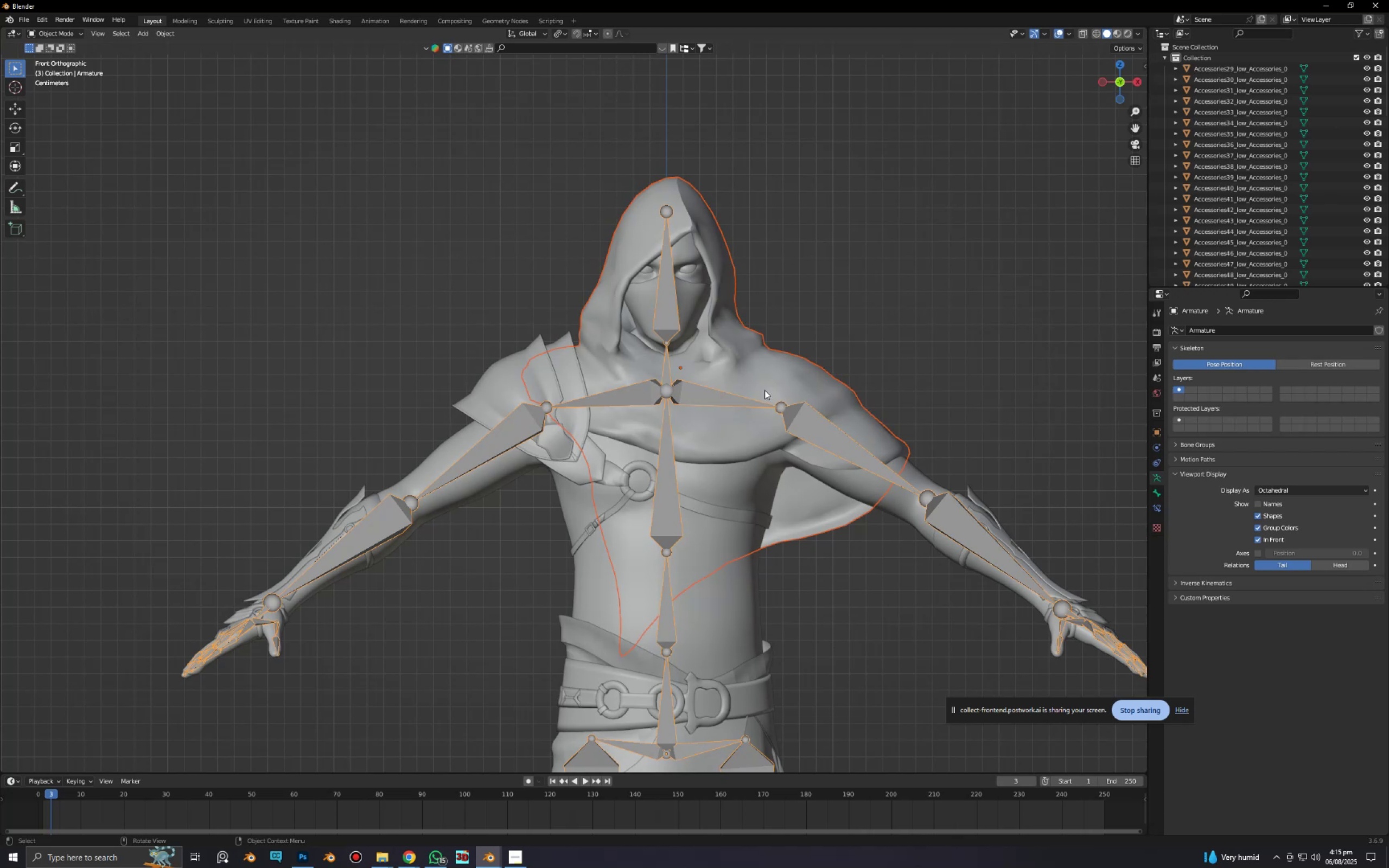 
key(Control+P)
 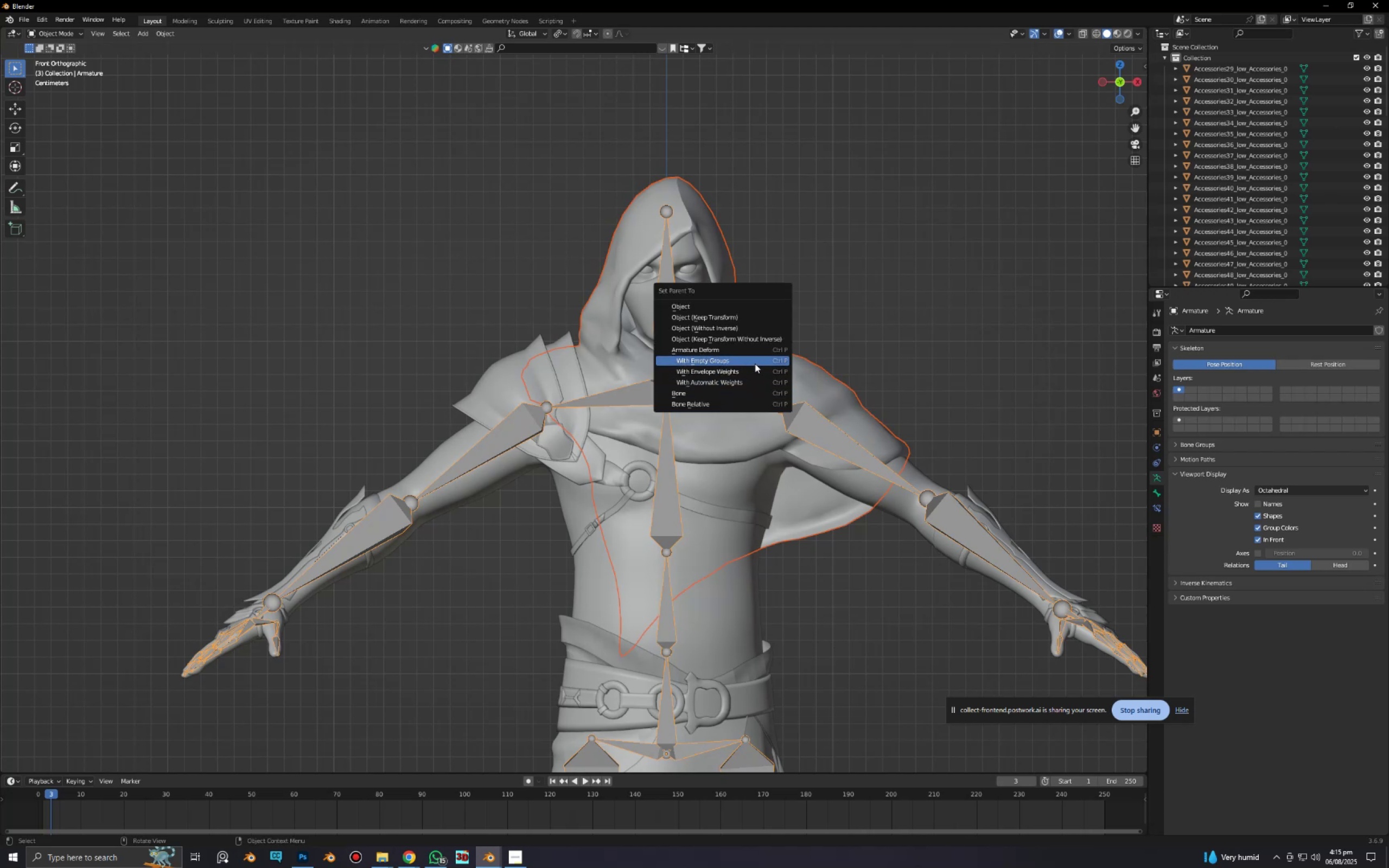 
left_click([755, 363])
 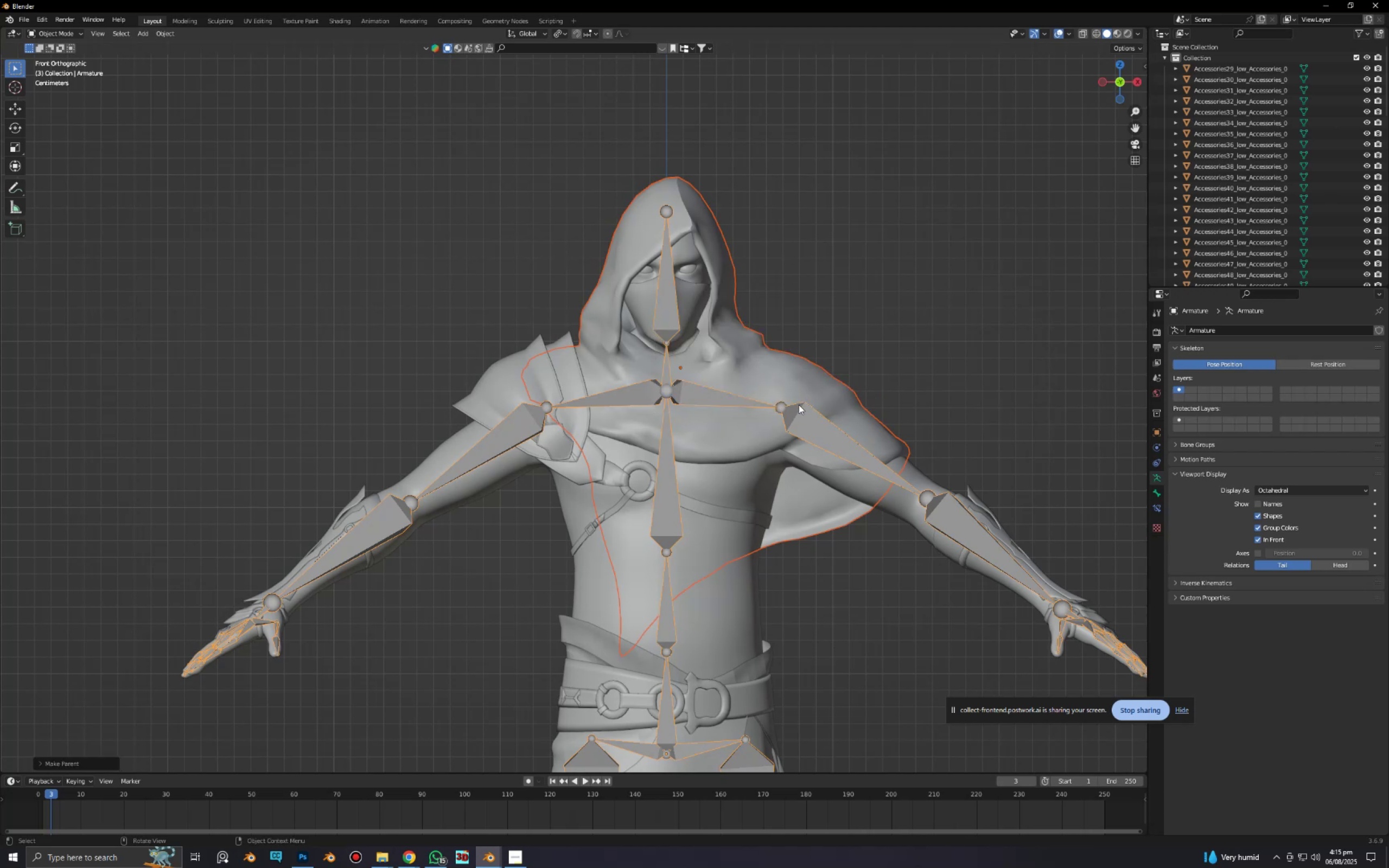 
hold_key(key=ShiftLeft, duration=0.41)
left_click([808, 386])
 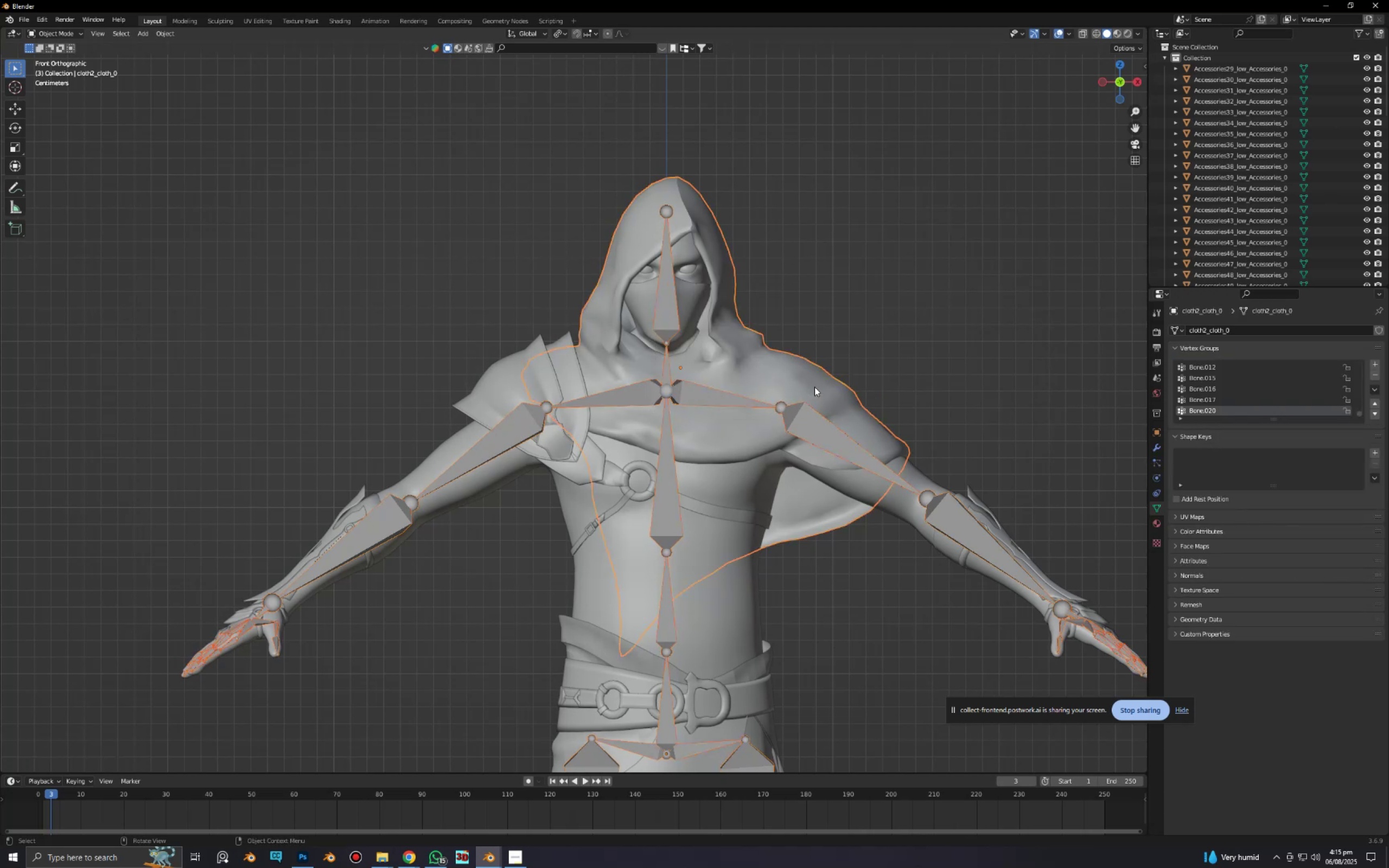 
hold_key(key=ControlLeft, duration=0.68)
 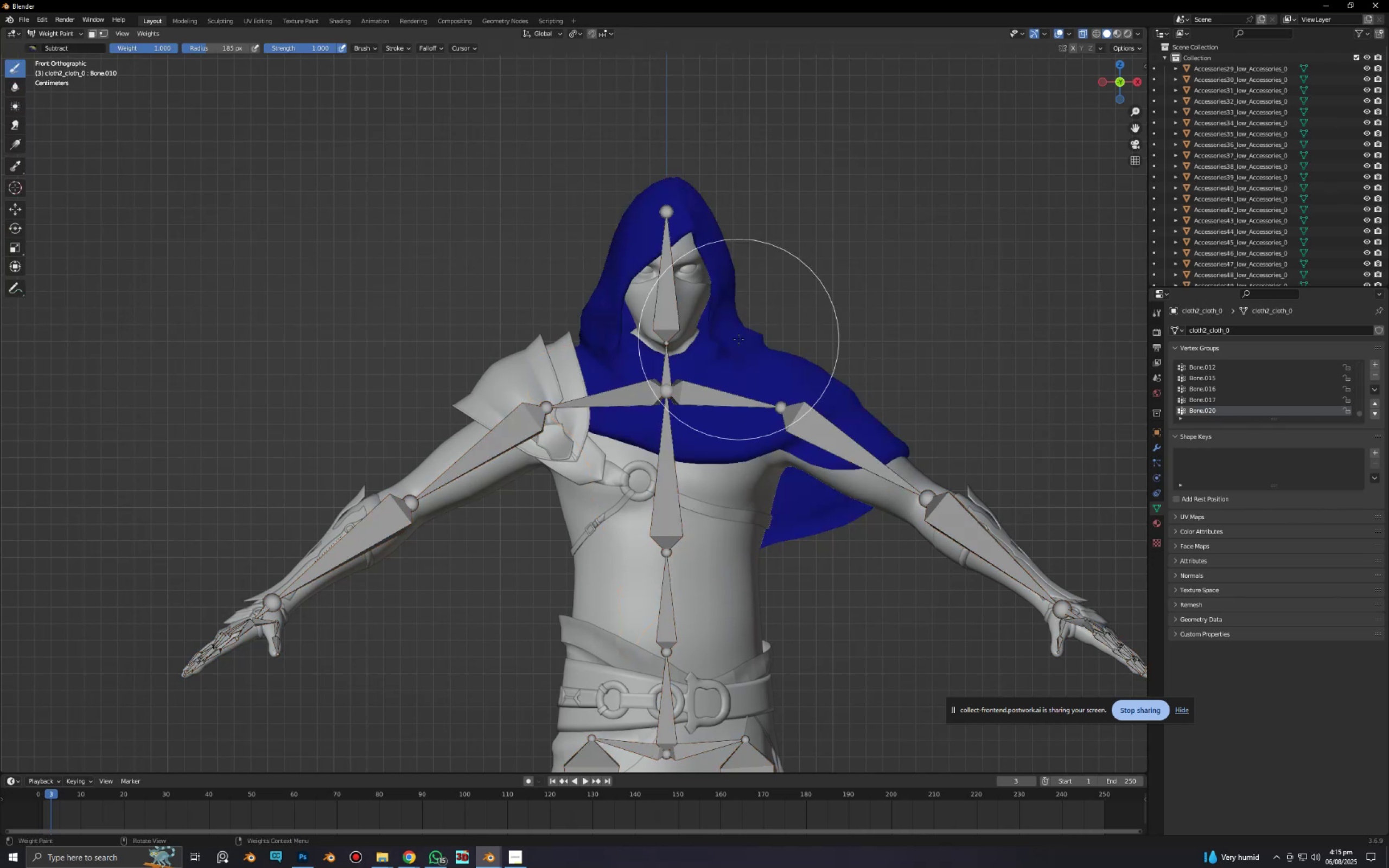 
hold_key(key=Tab, duration=0.5)
 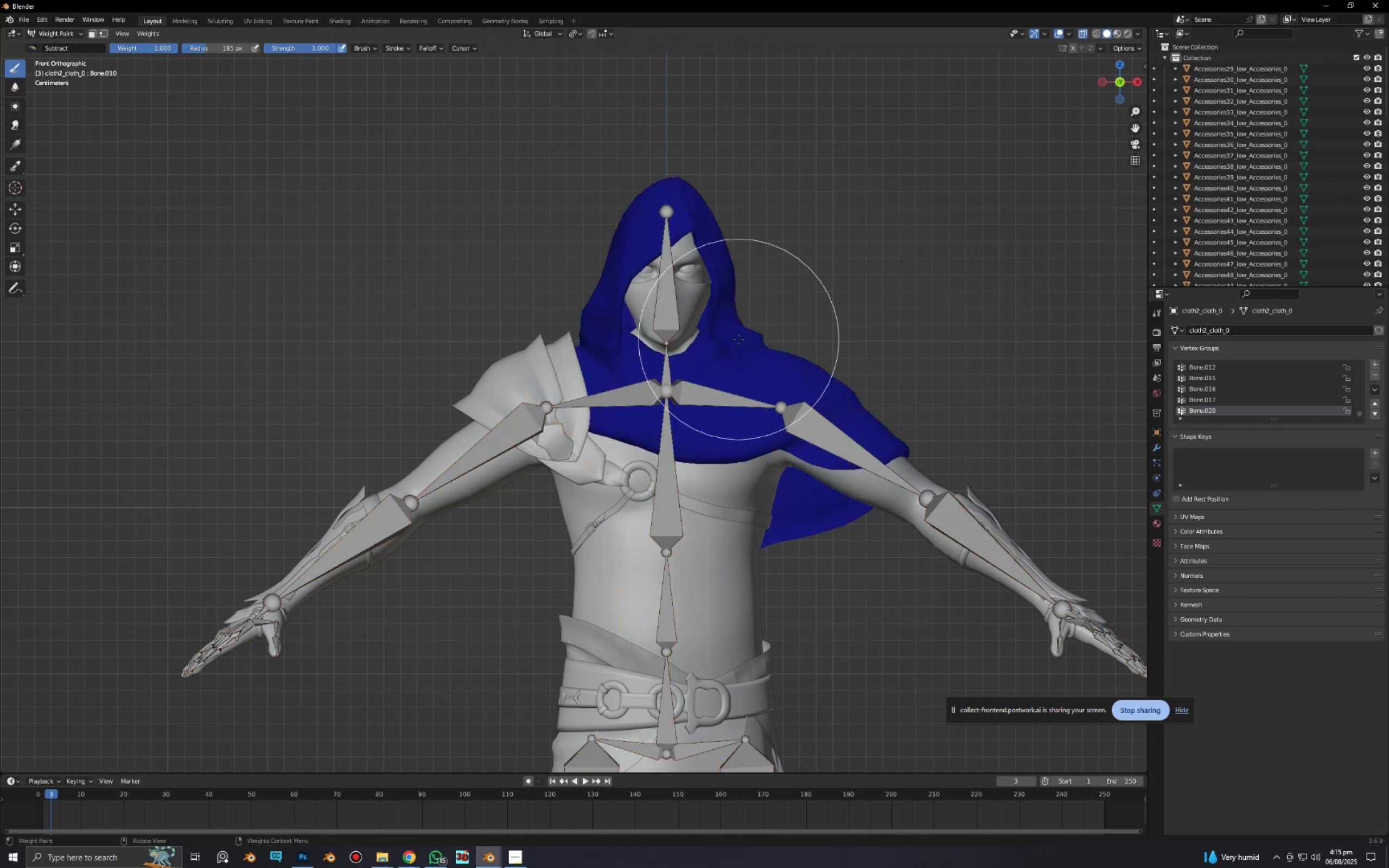 
key(Slash)
 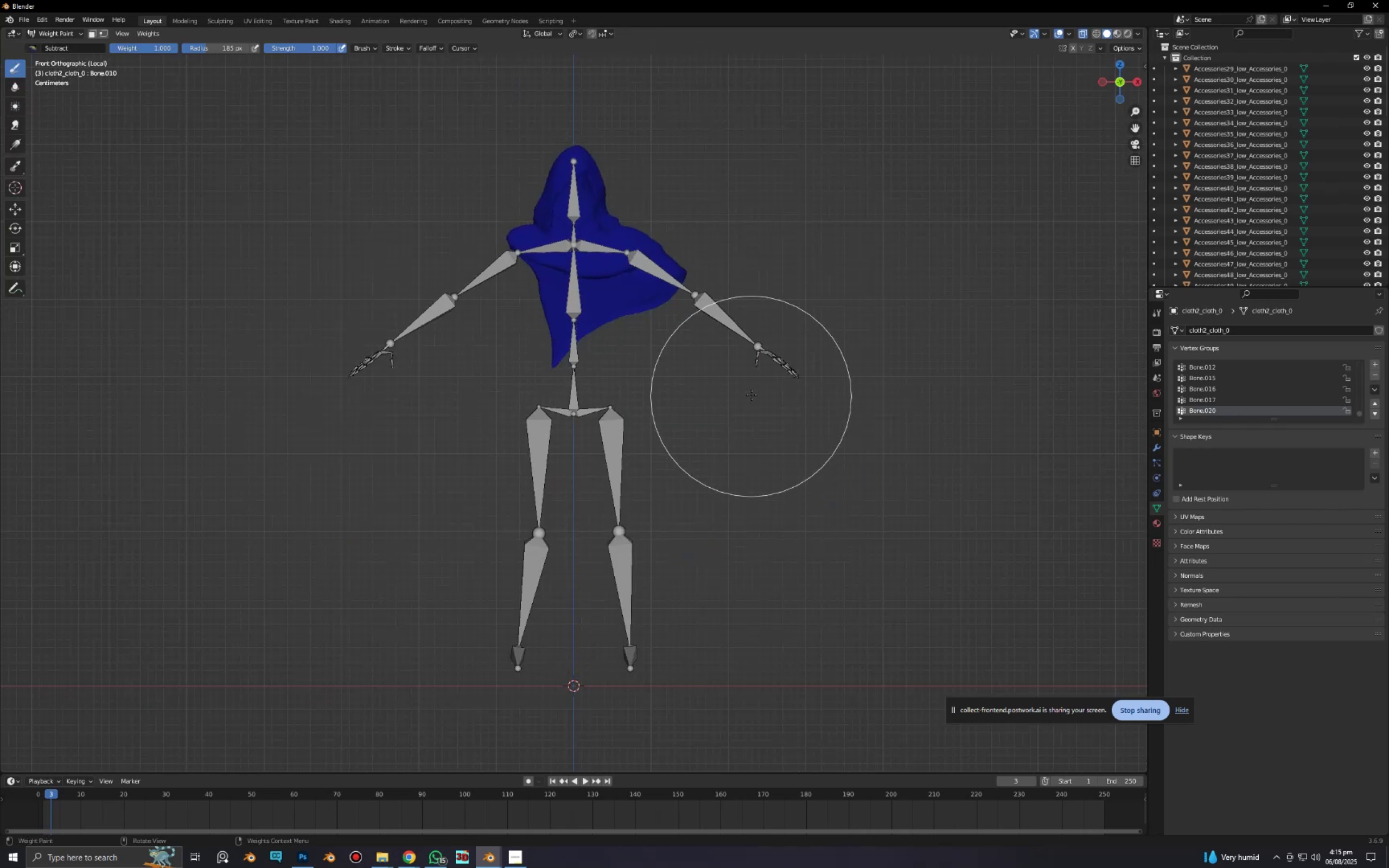 
scroll: coordinate [617, 483], scroll_direction: up, amount: 5.0
 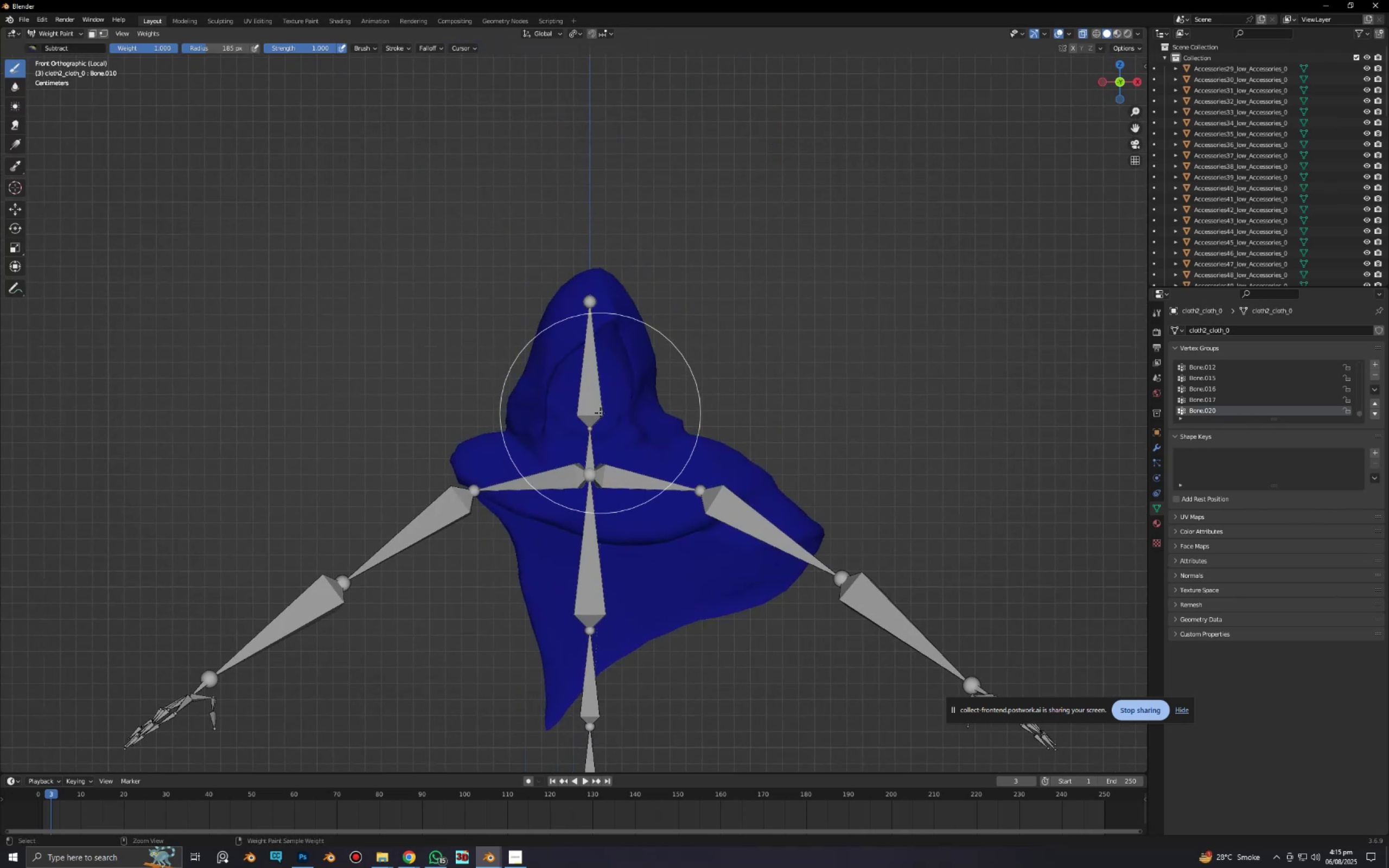 
hold_key(key=ShiftLeft, duration=0.54)
 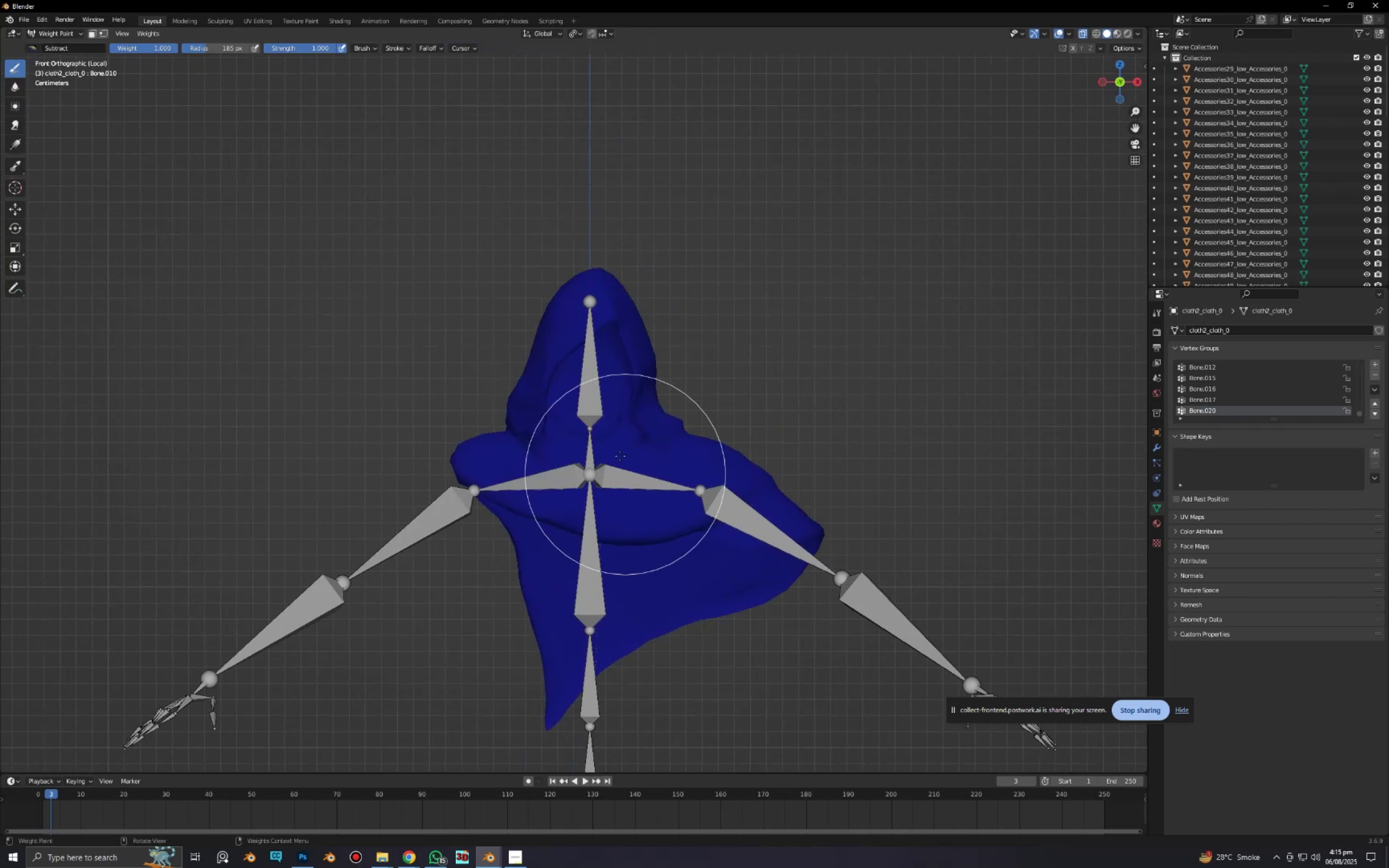 
hold_key(key=ControlLeft, duration=0.63)
left_click([595, 401])
 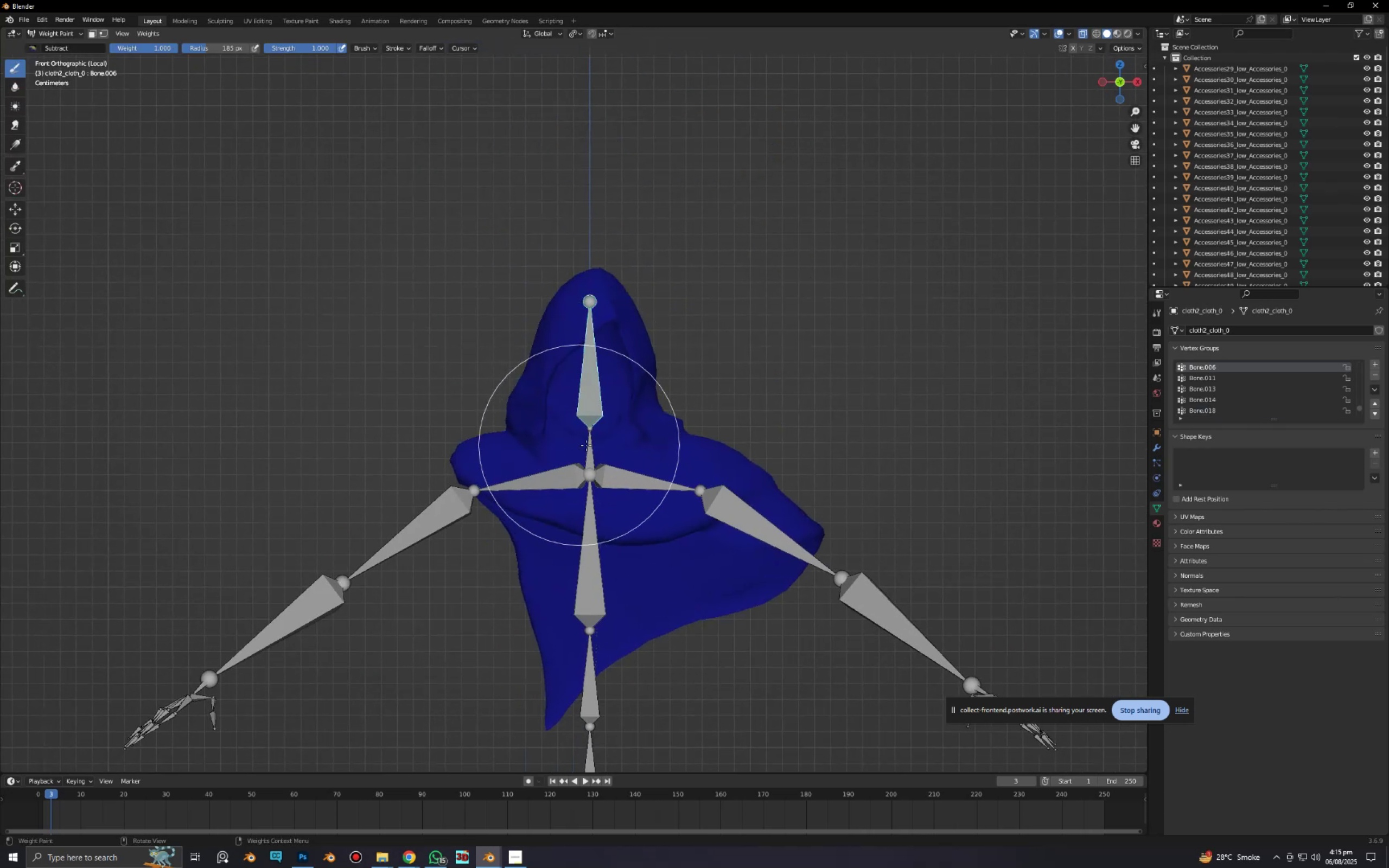 
scroll: coordinate [592, 418], scroll_direction: up, amount: 4.0
 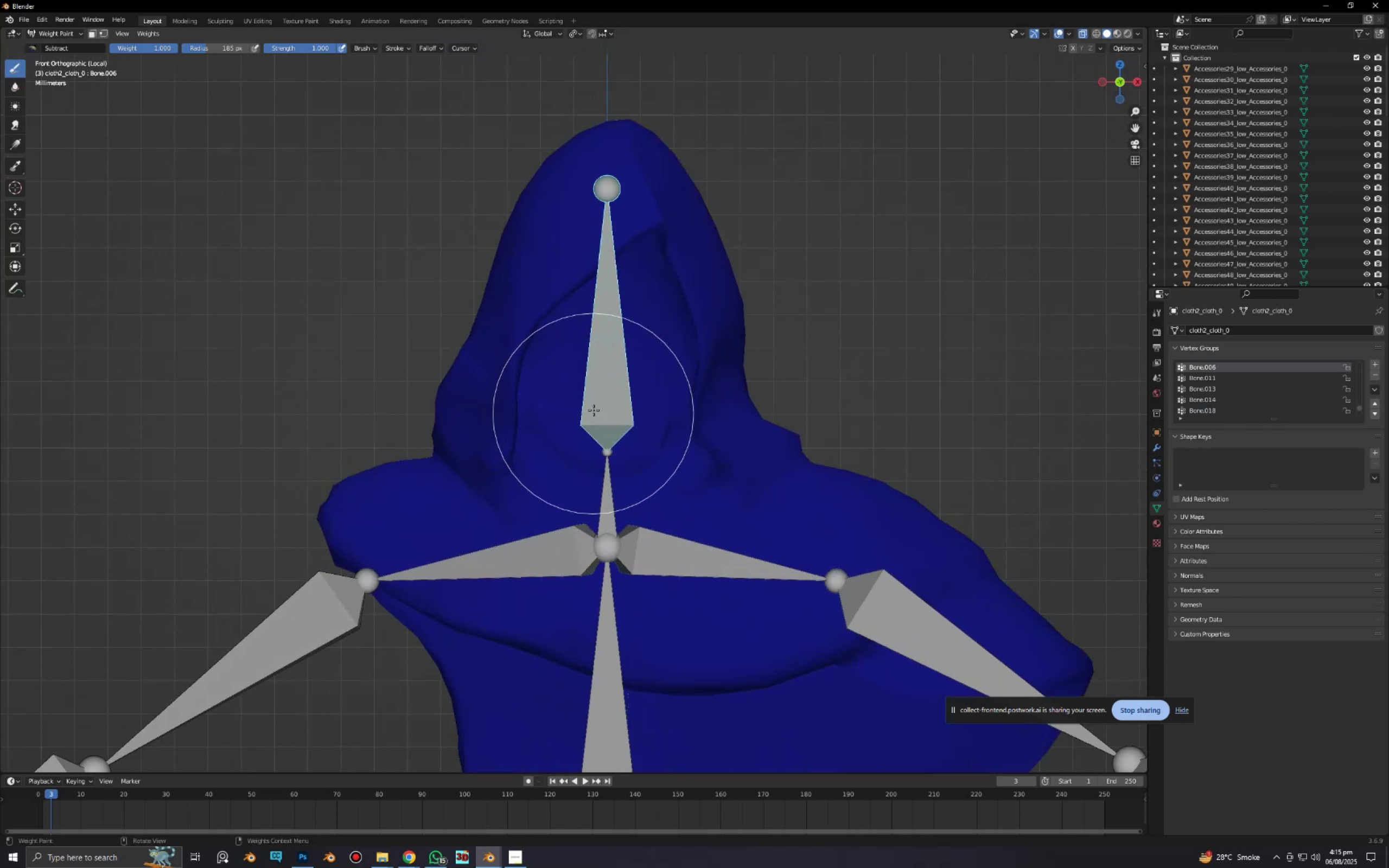 
hold_key(key=ShiftLeft, duration=0.51)
 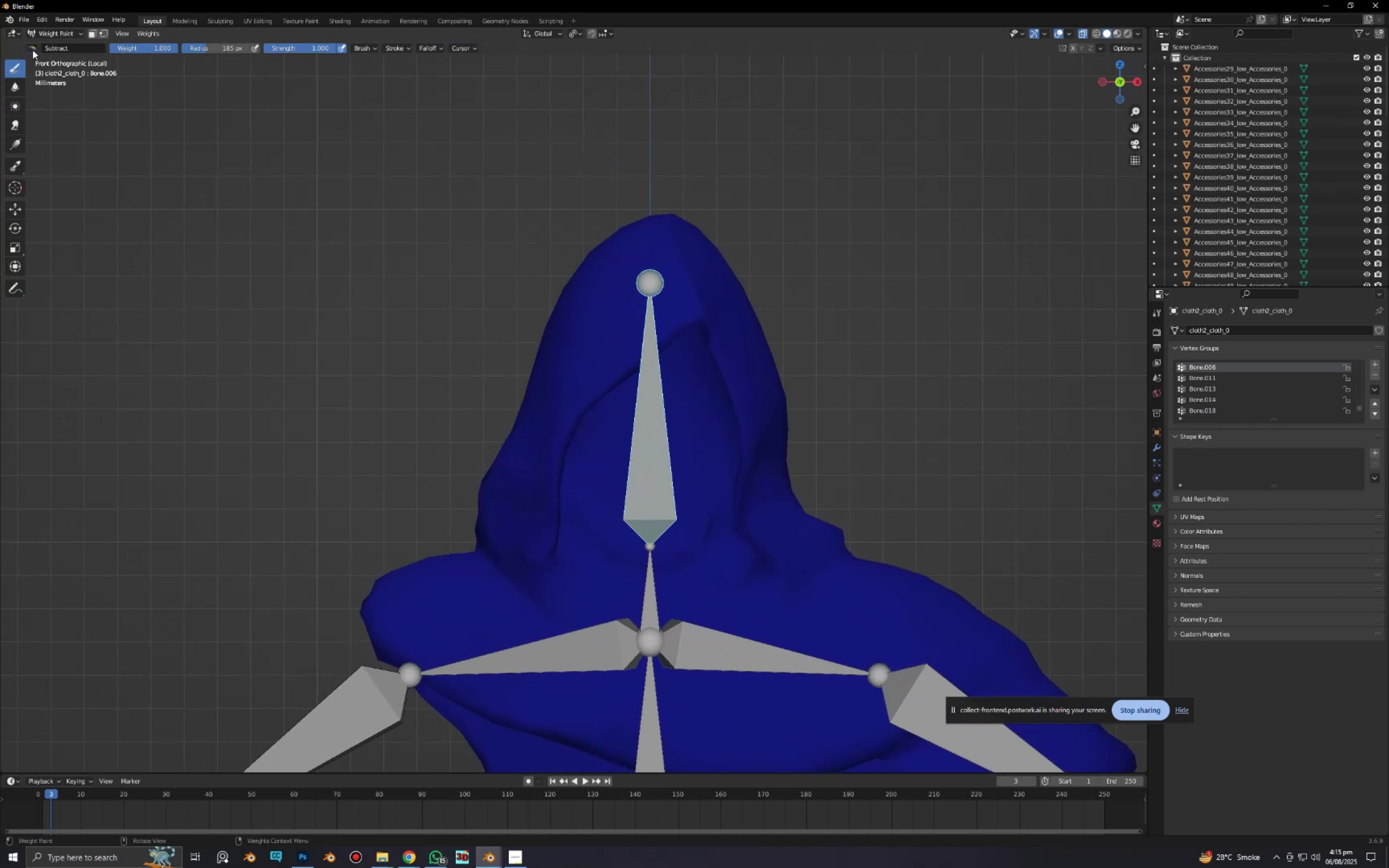 
left_click([33, 50])
 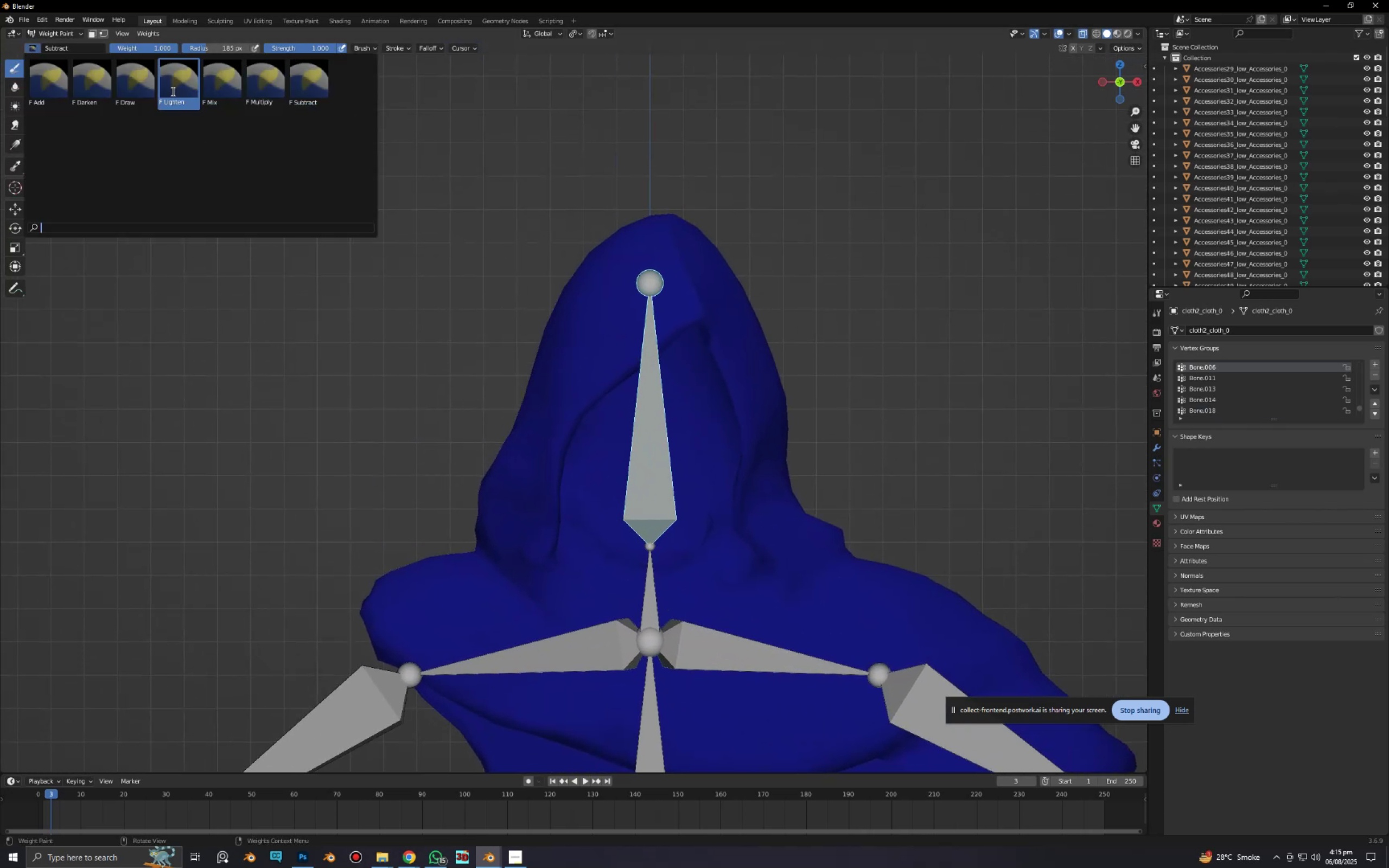 
left_click([135, 91])
 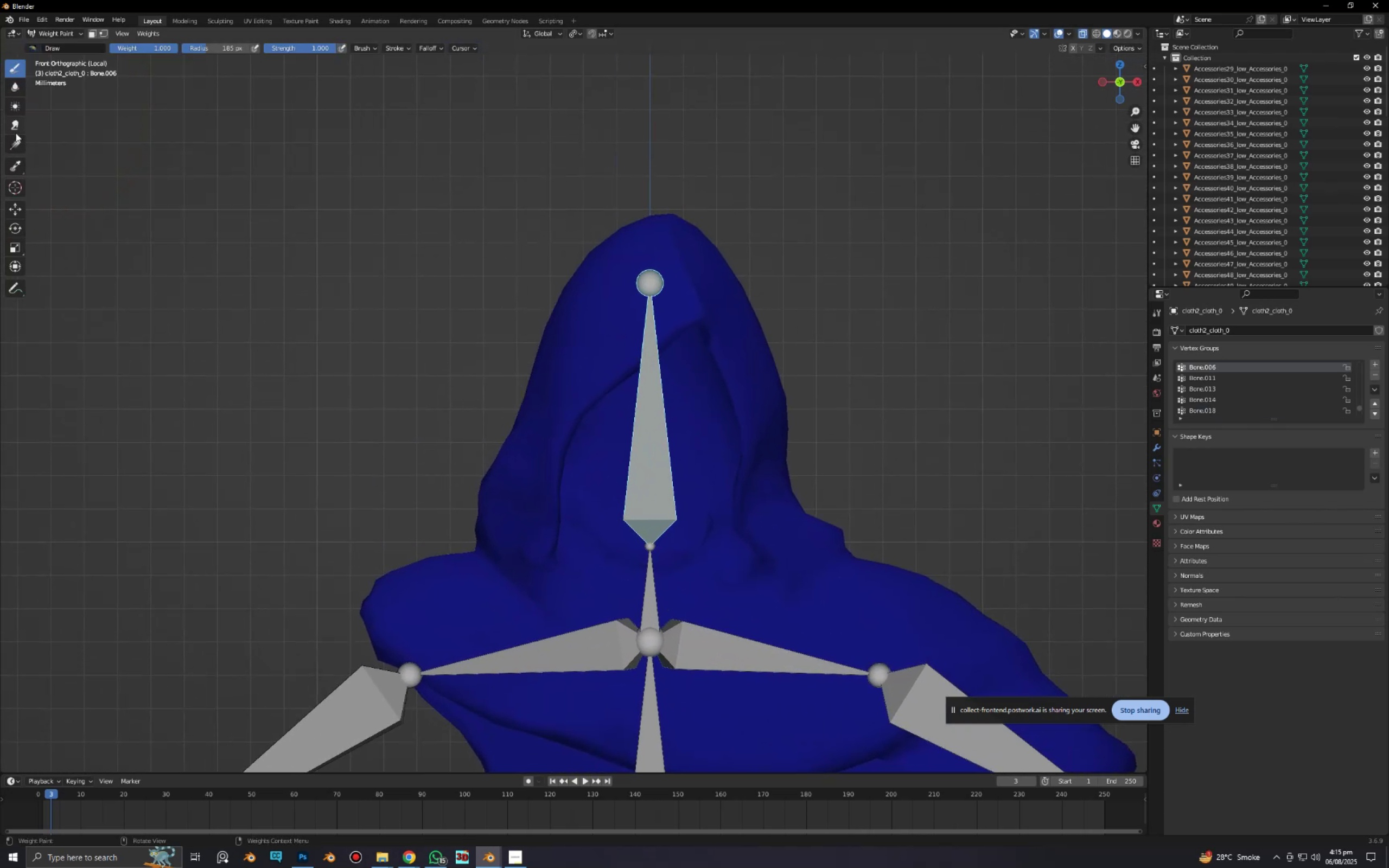 
left_click([15, 147])
 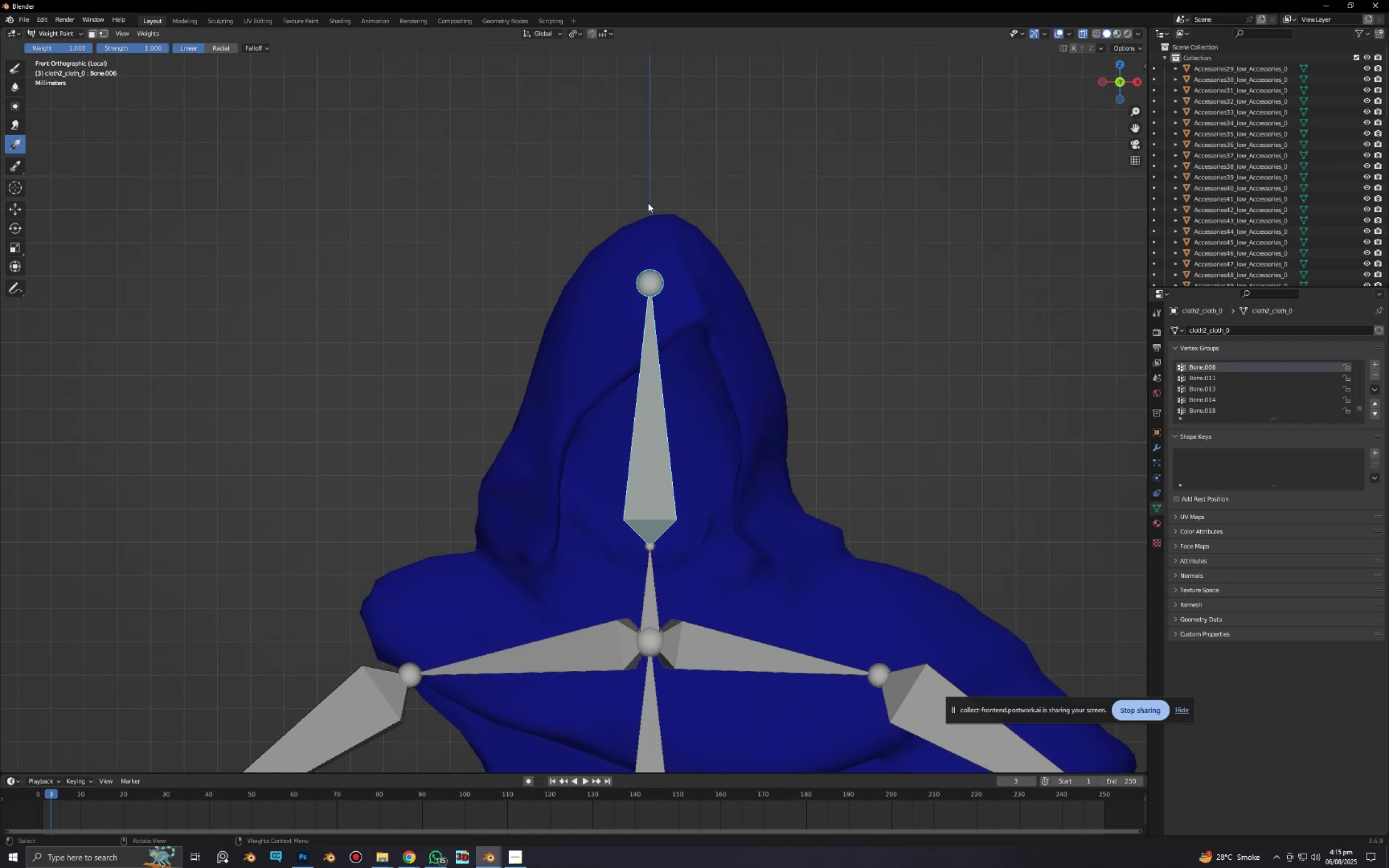 
left_click_drag(start_coordinate=[655, 258], to_coordinate=[655, 775])
 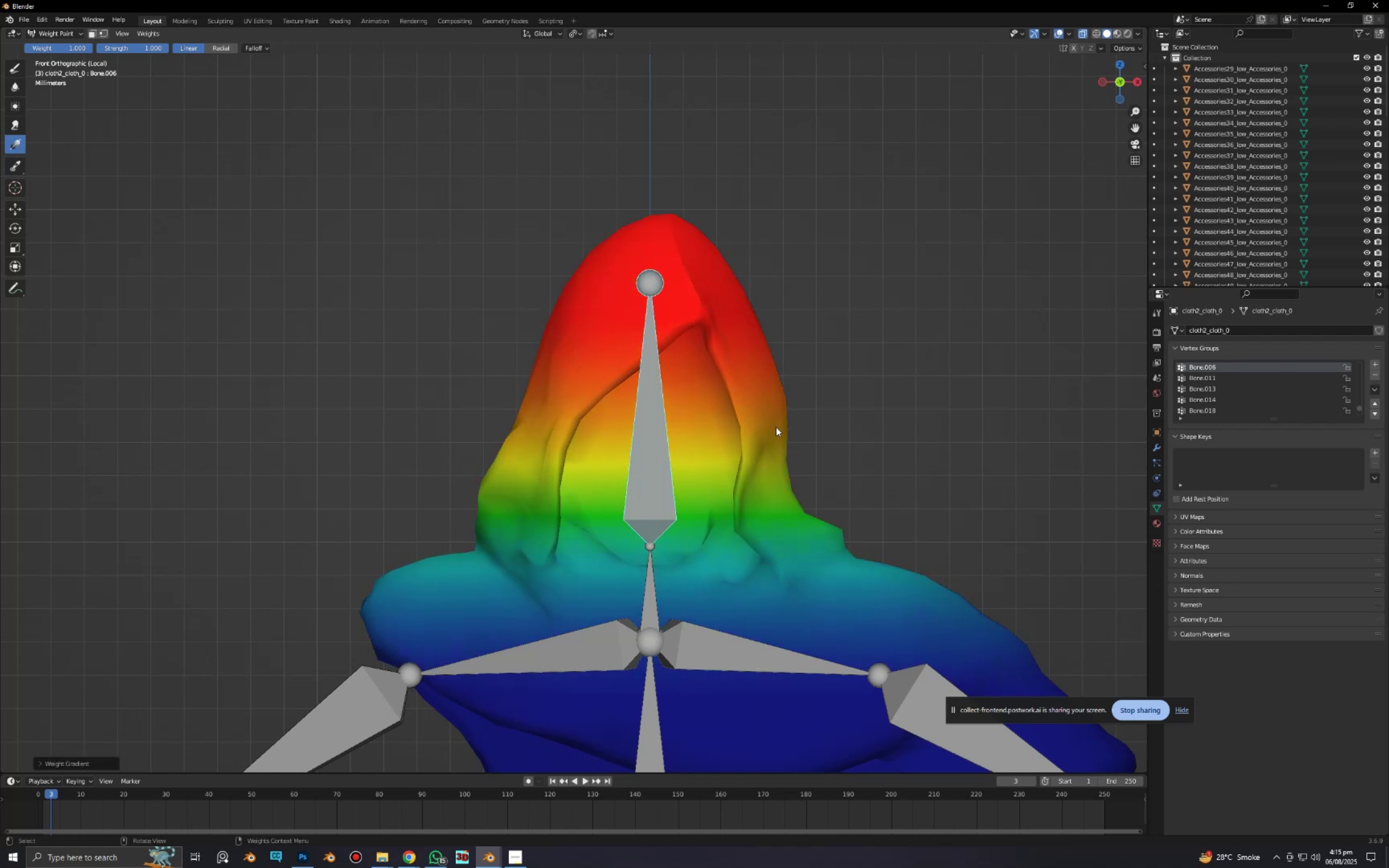 
key(F)
 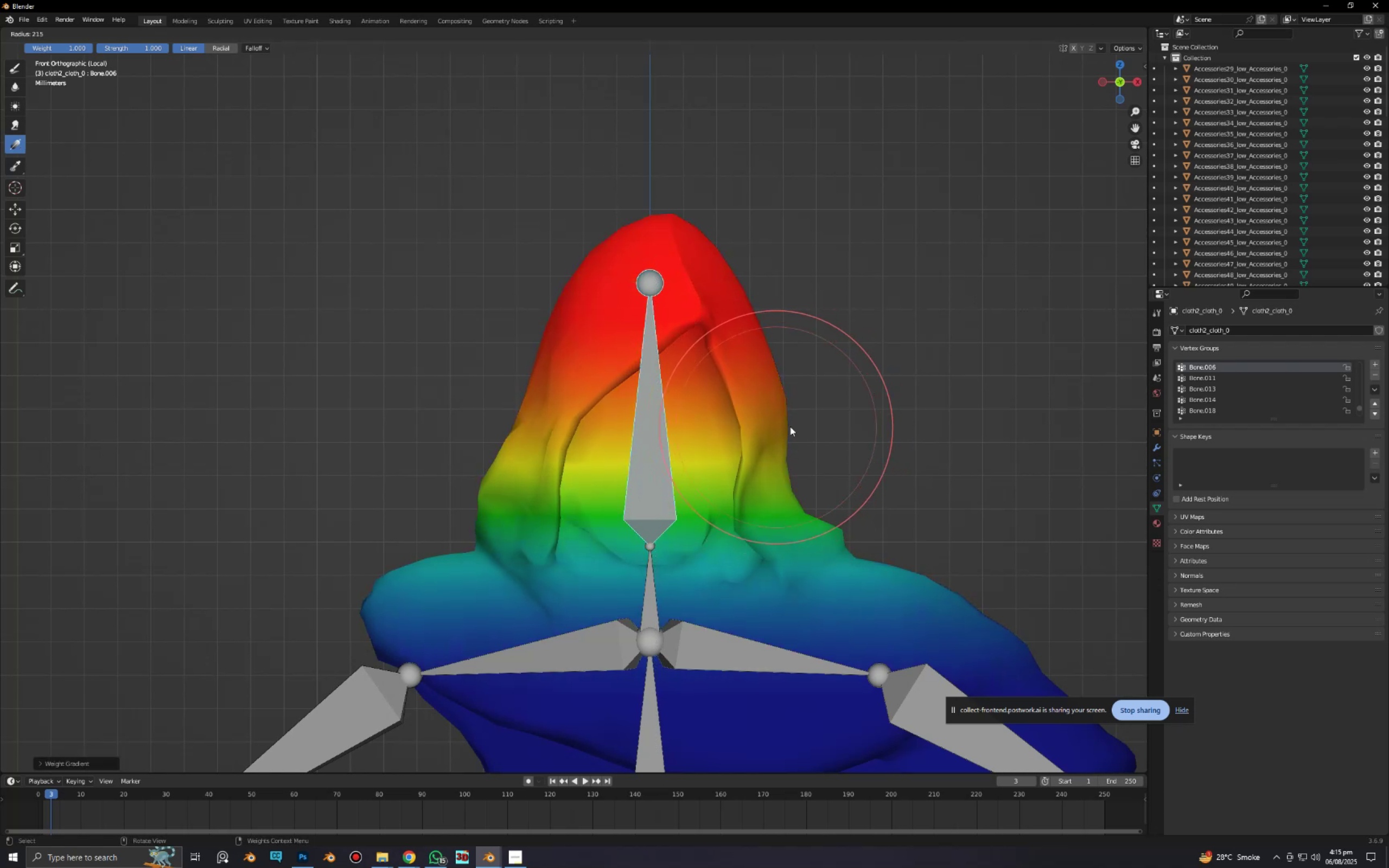 
right_click([789, 425])
 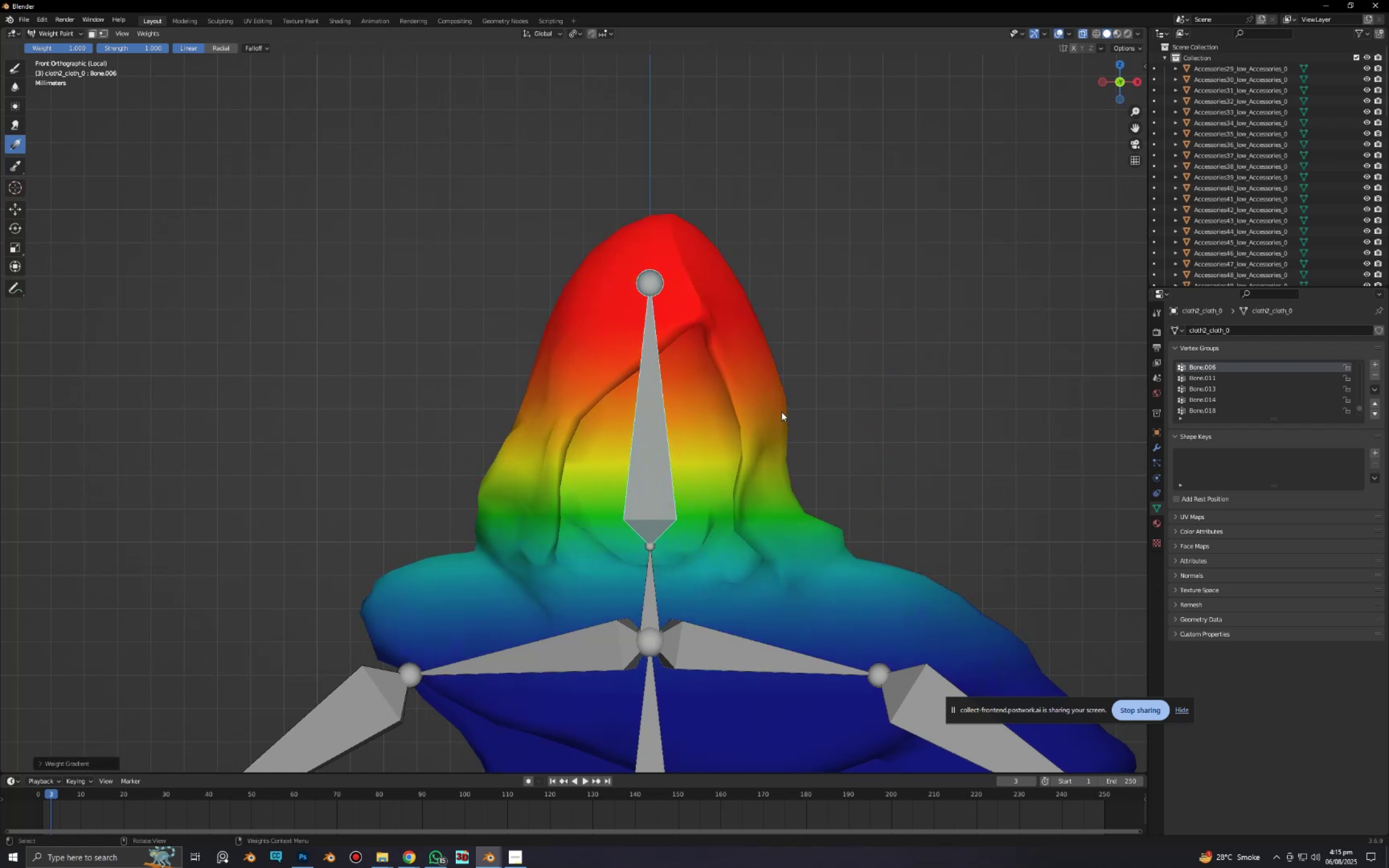 
key(R)
 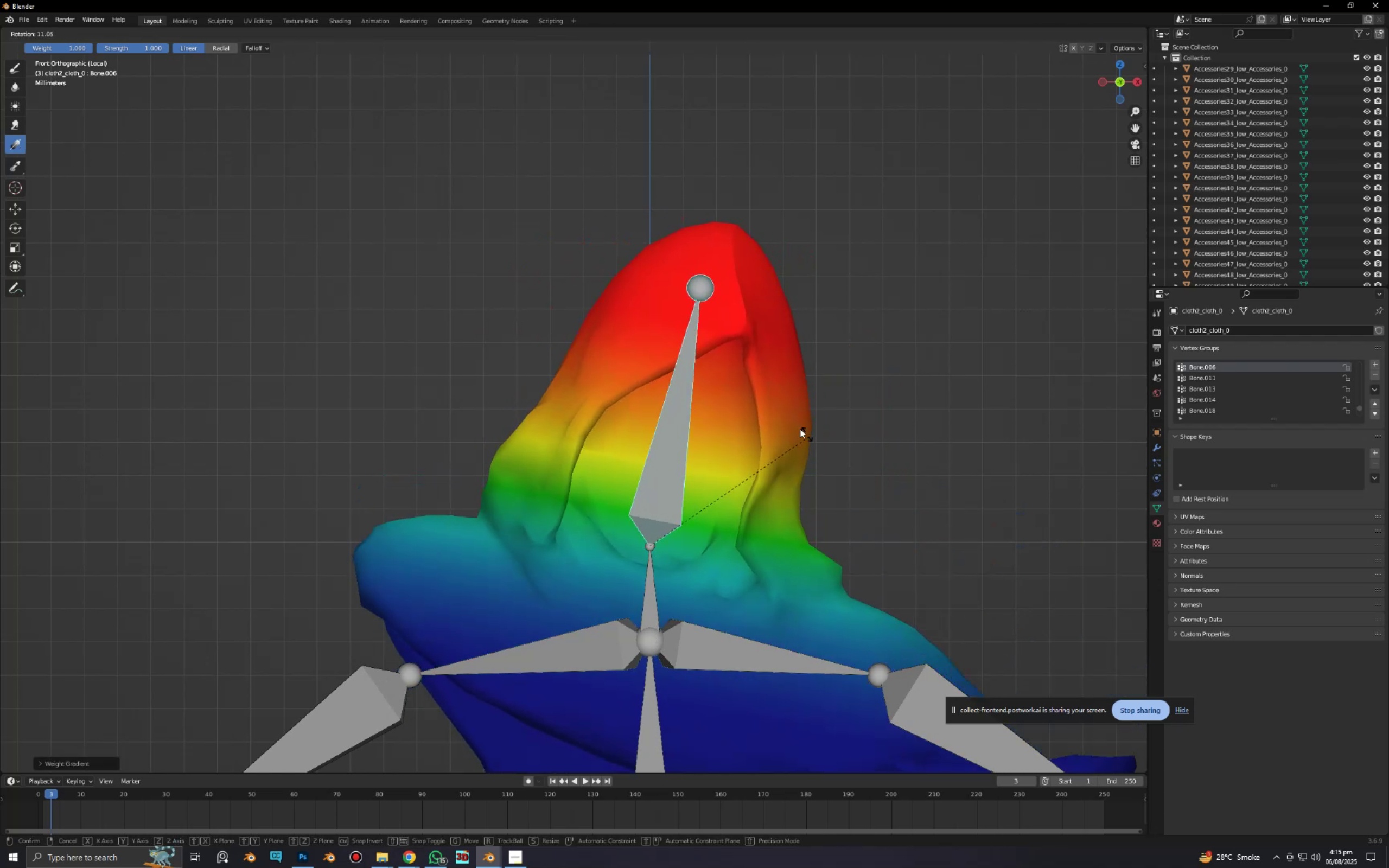 
right_click([793, 426])
 